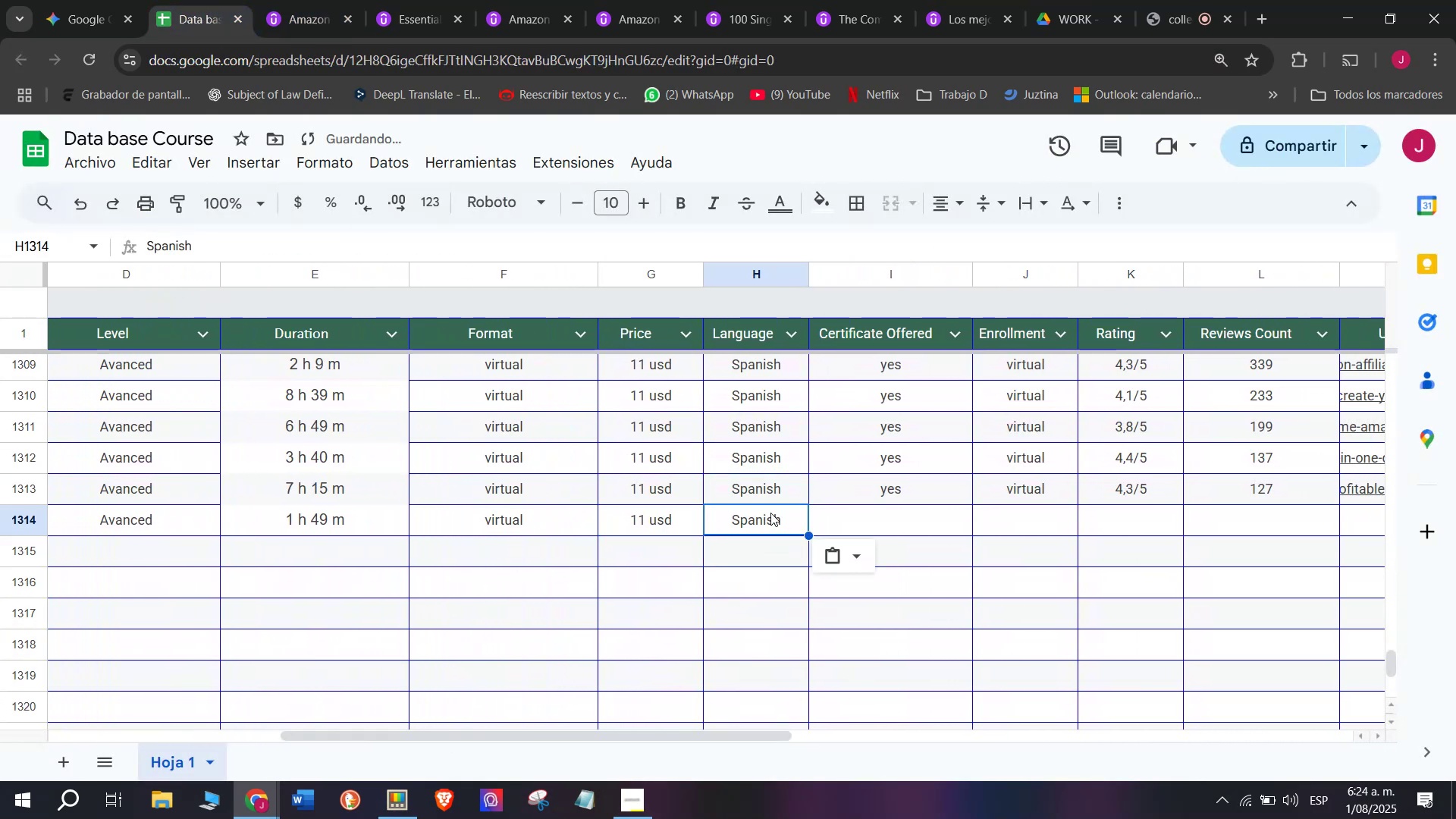 
key(Control+V)
 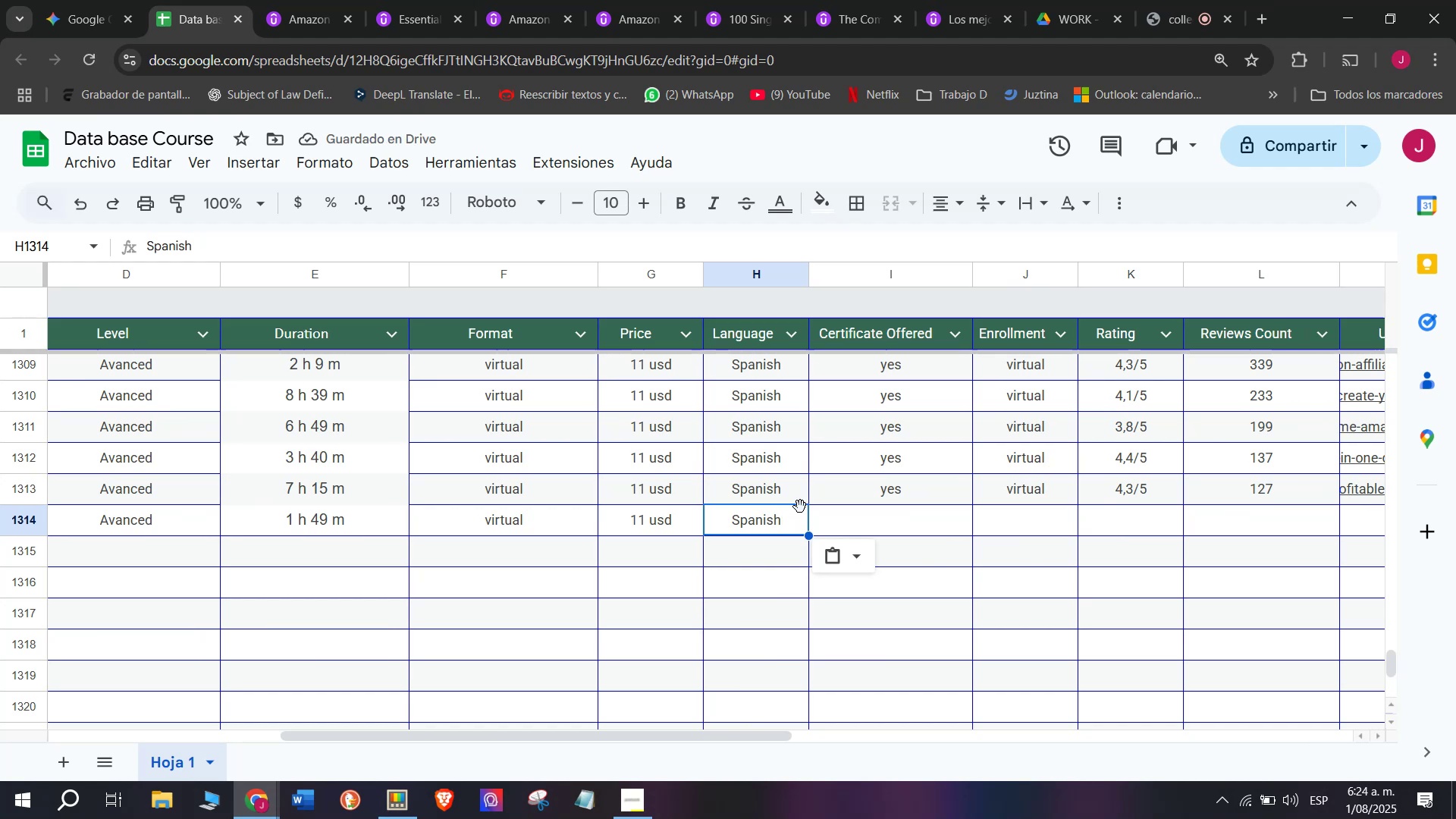 
left_click([903, 508])
 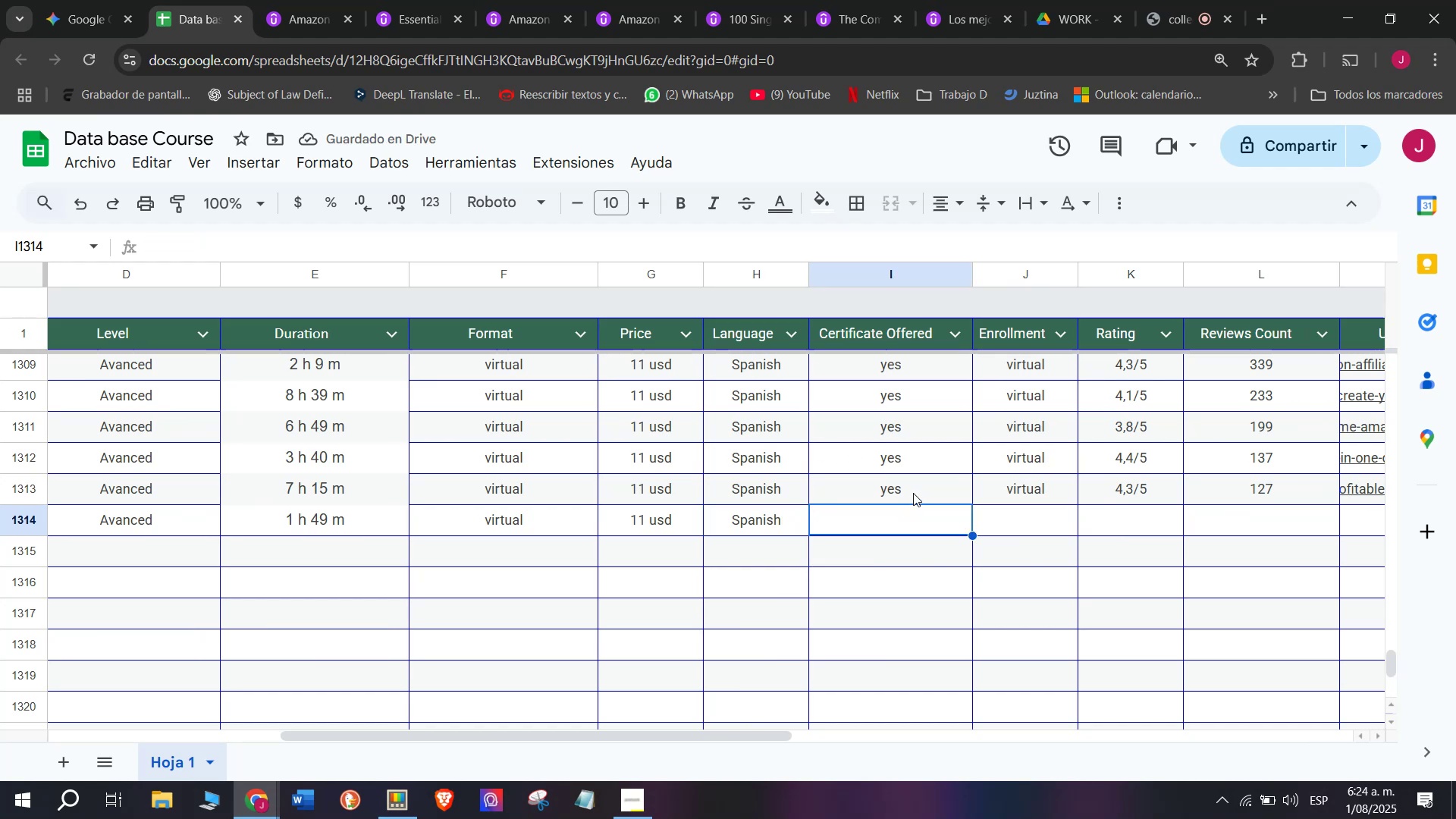 
left_click([913, 491])
 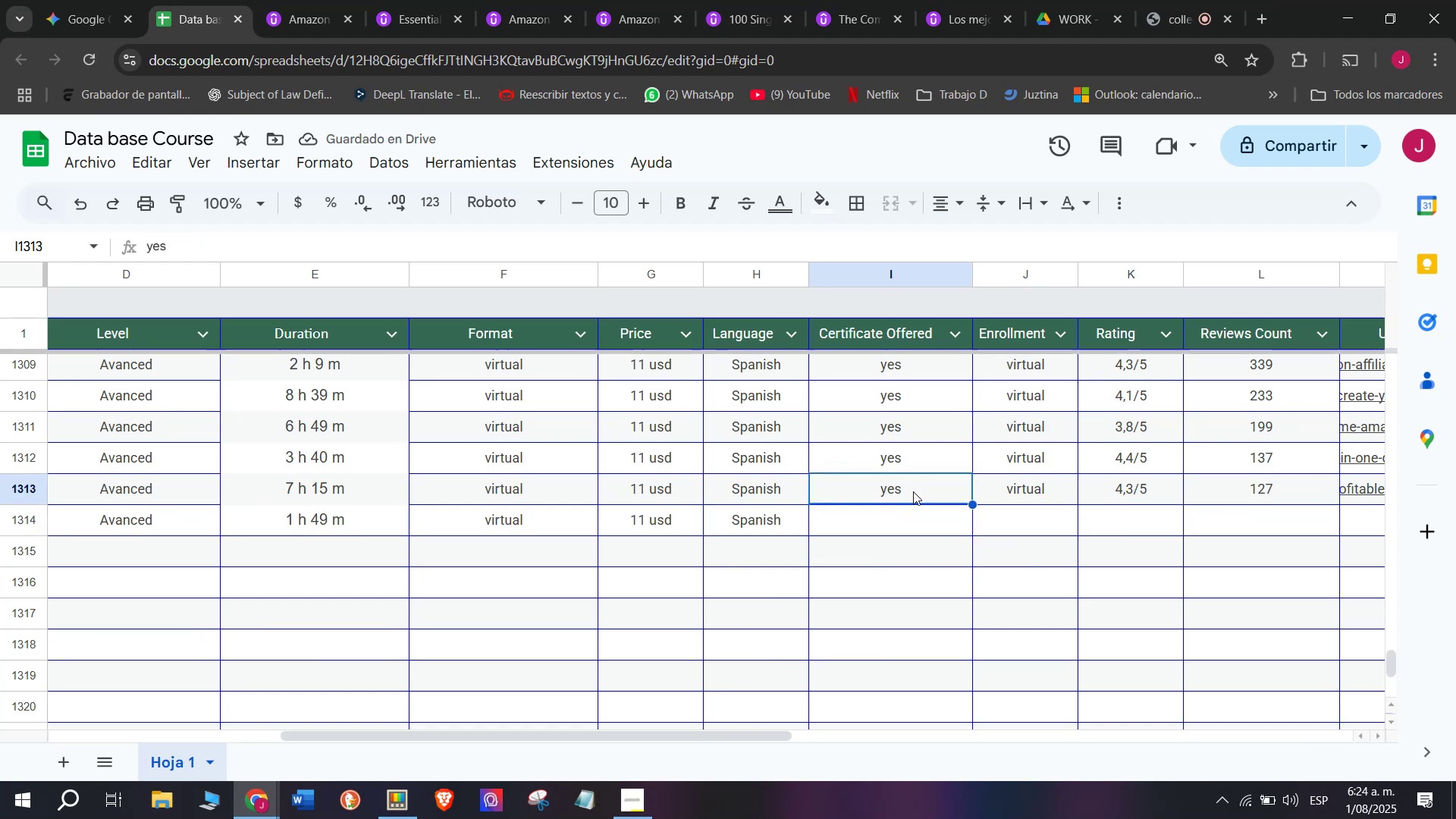 
key(Break)
 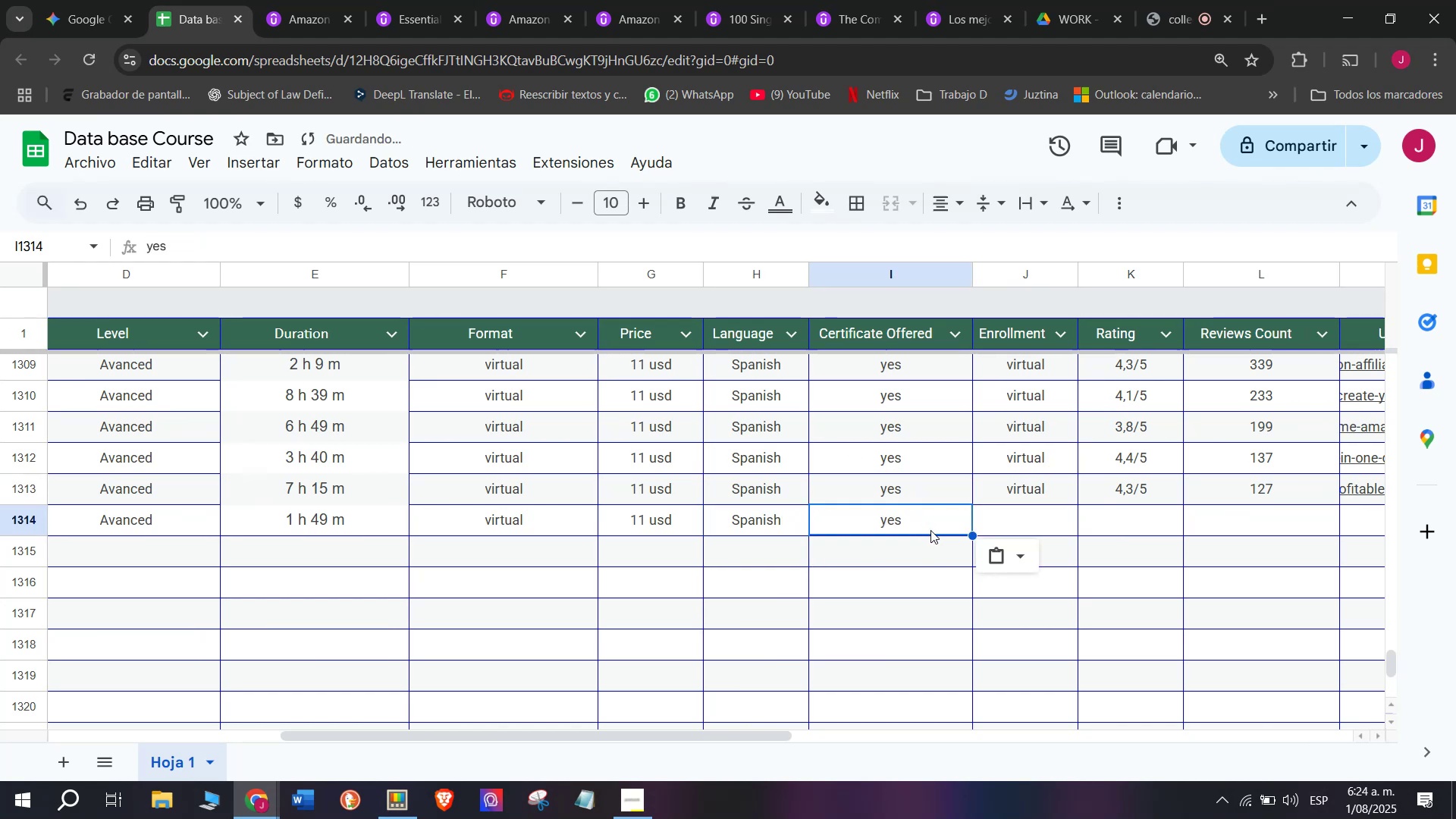 
key(Control+C)
 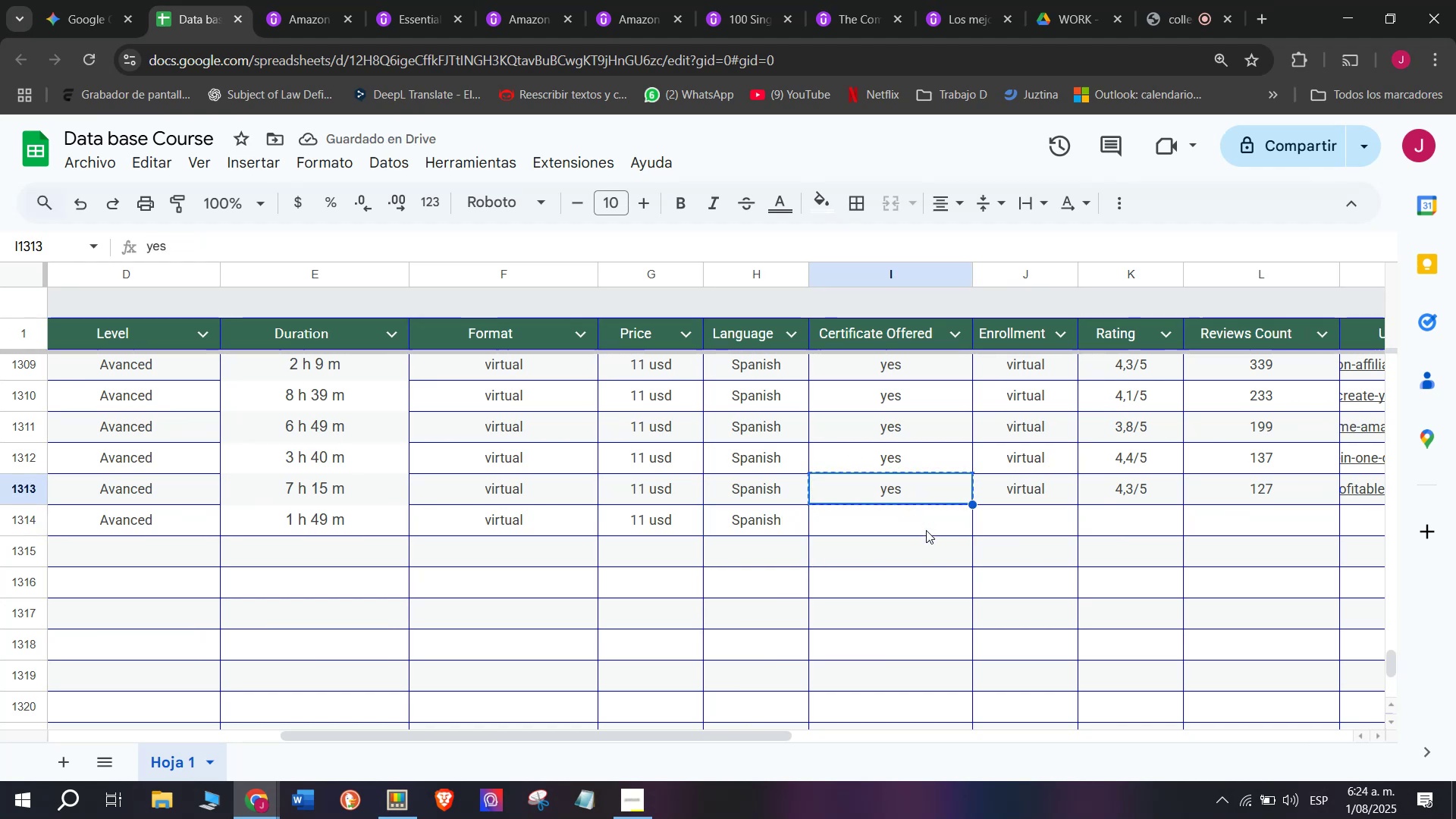 
key(Control+ControlLeft)
 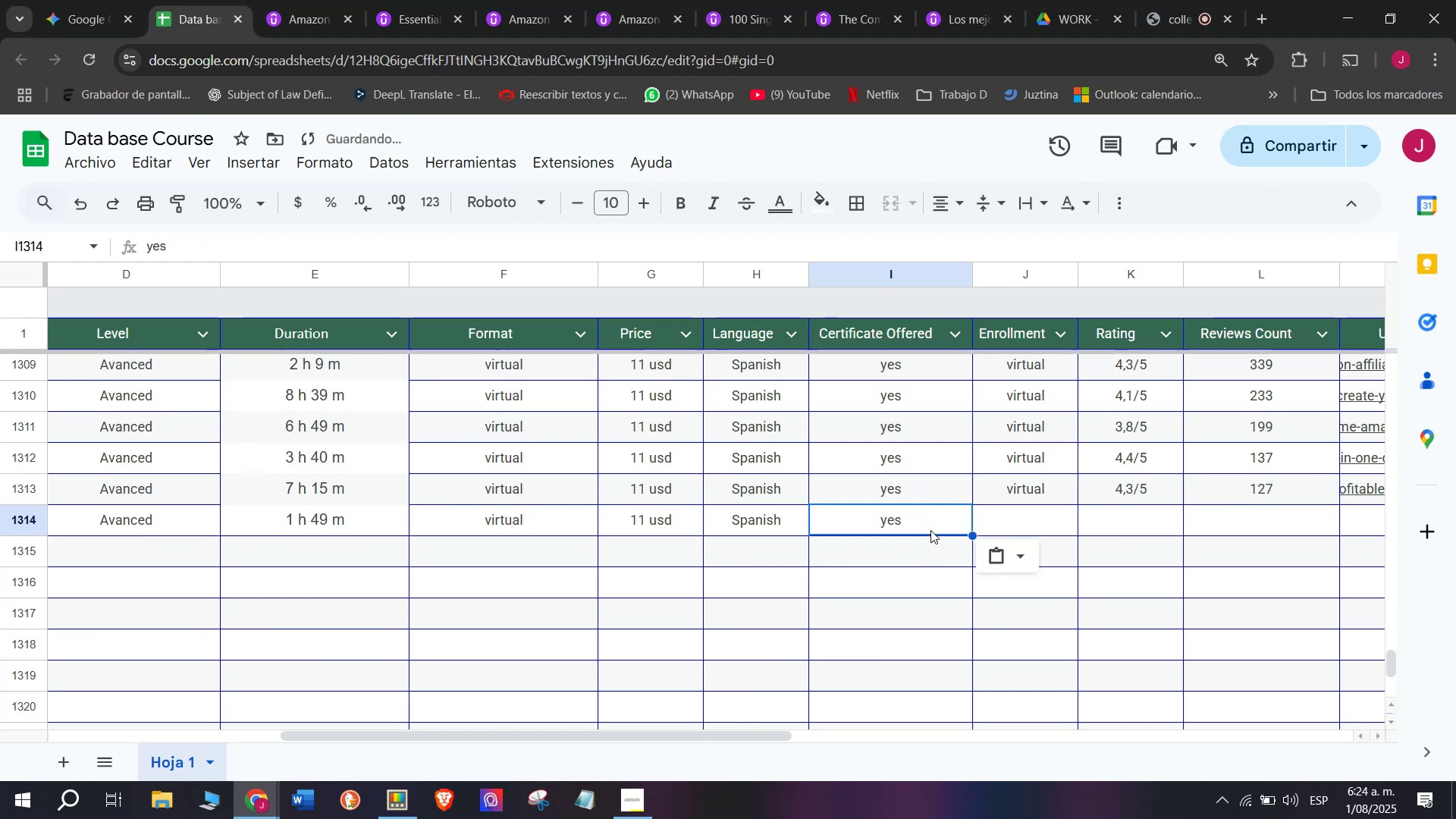 
double_click([926, 530])
 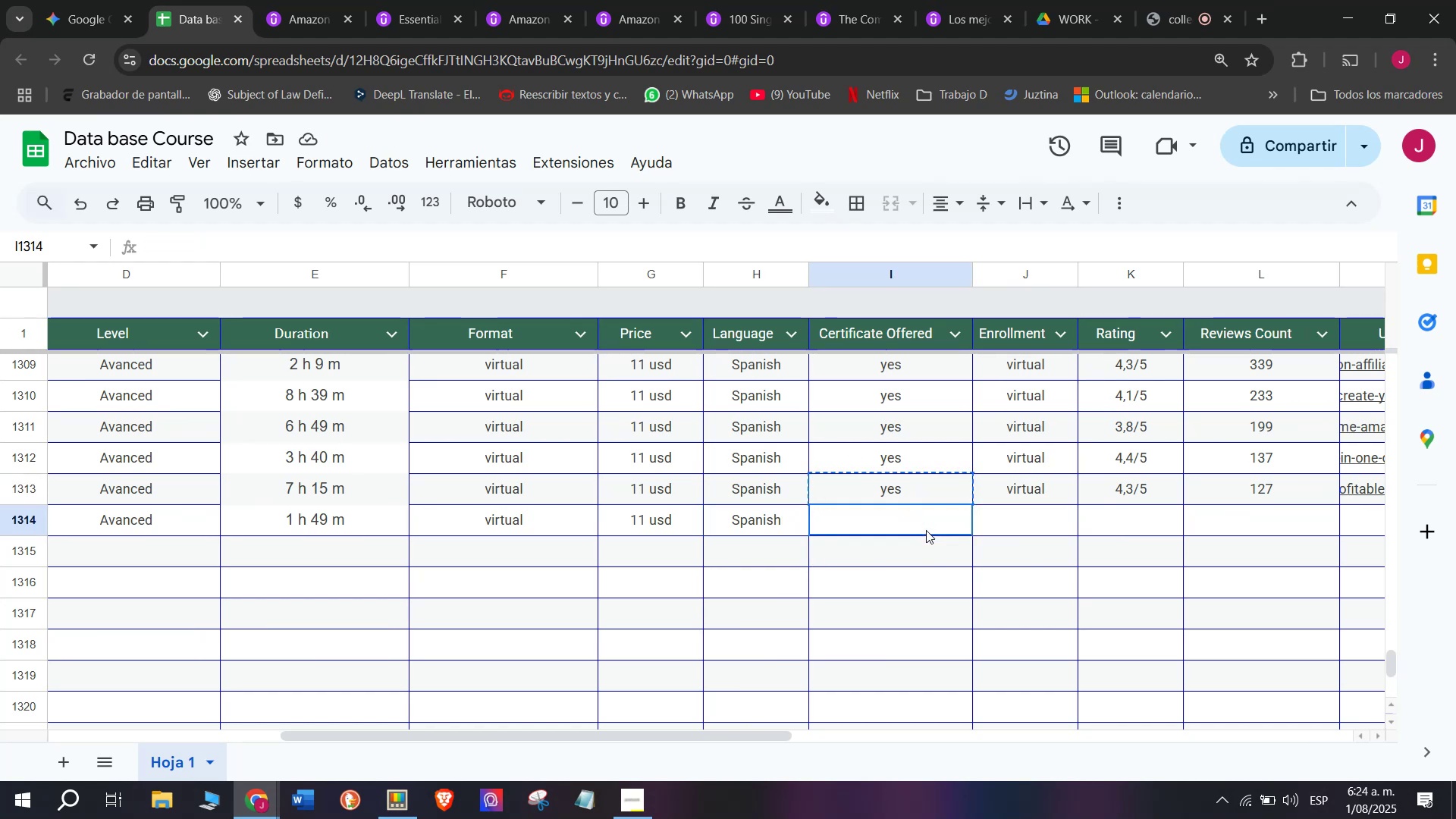 
key(Control+ControlLeft)
 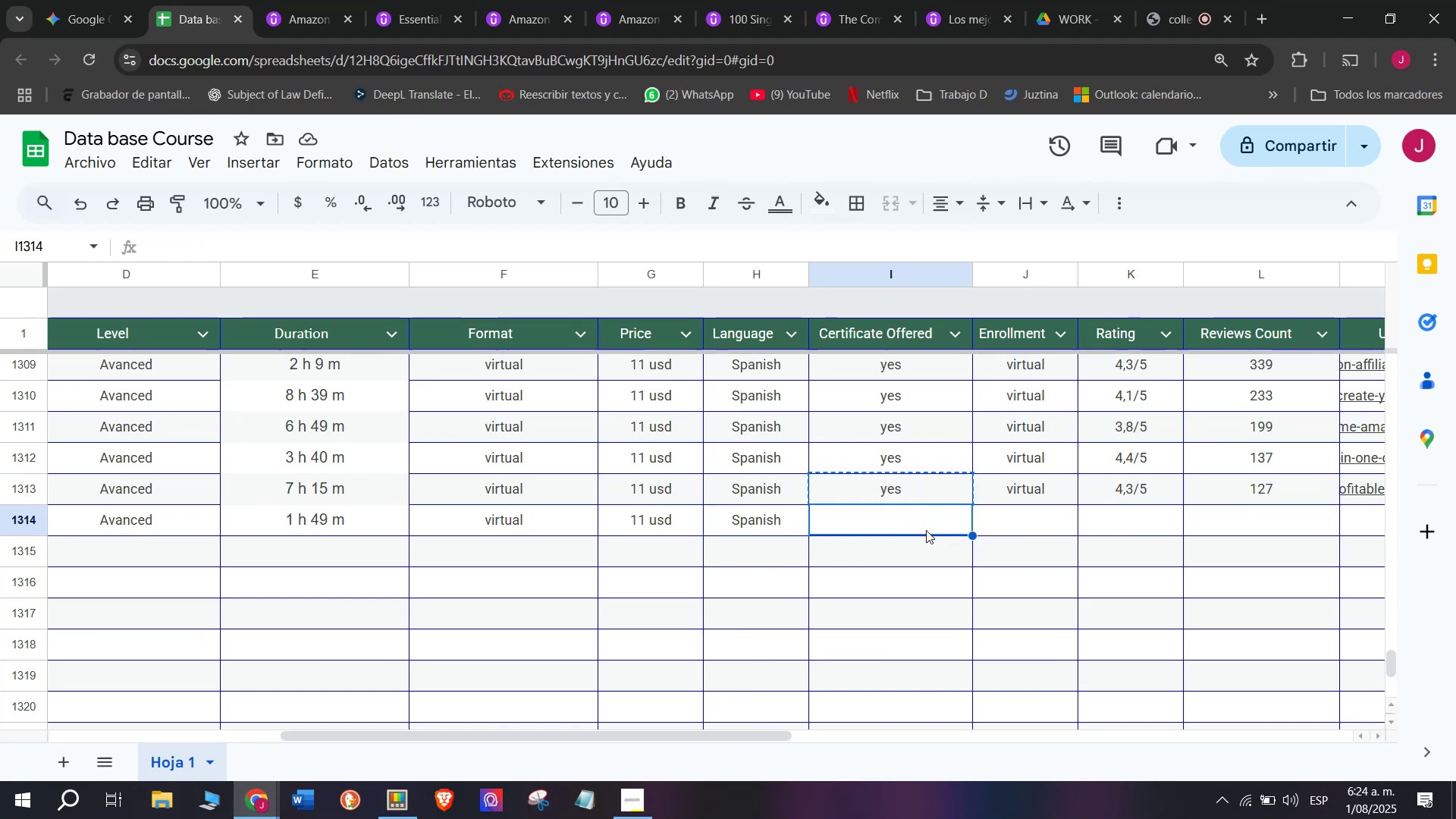 
key(Z)
 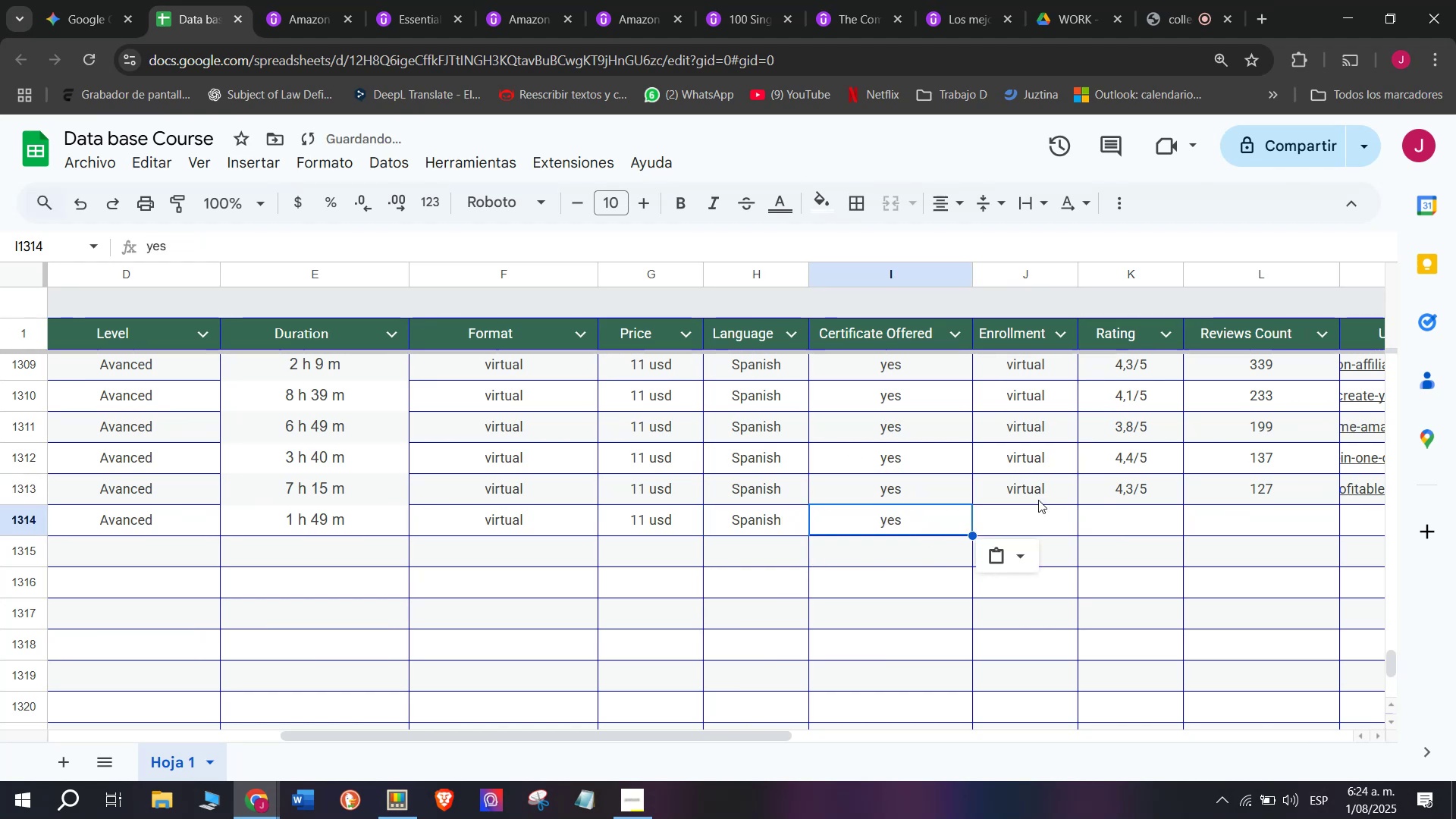 
key(Control+V)
 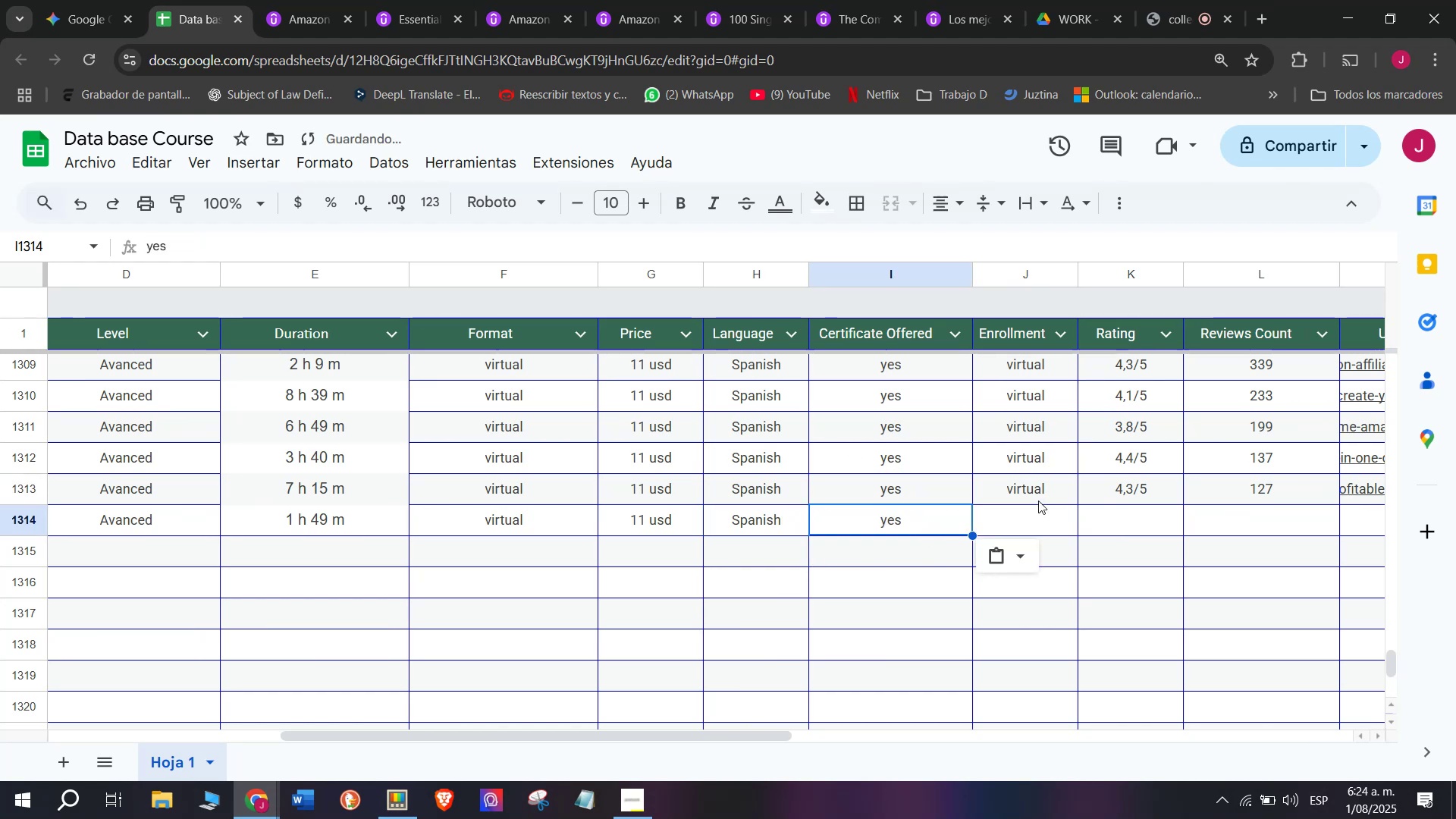 
left_click([1038, 500])
 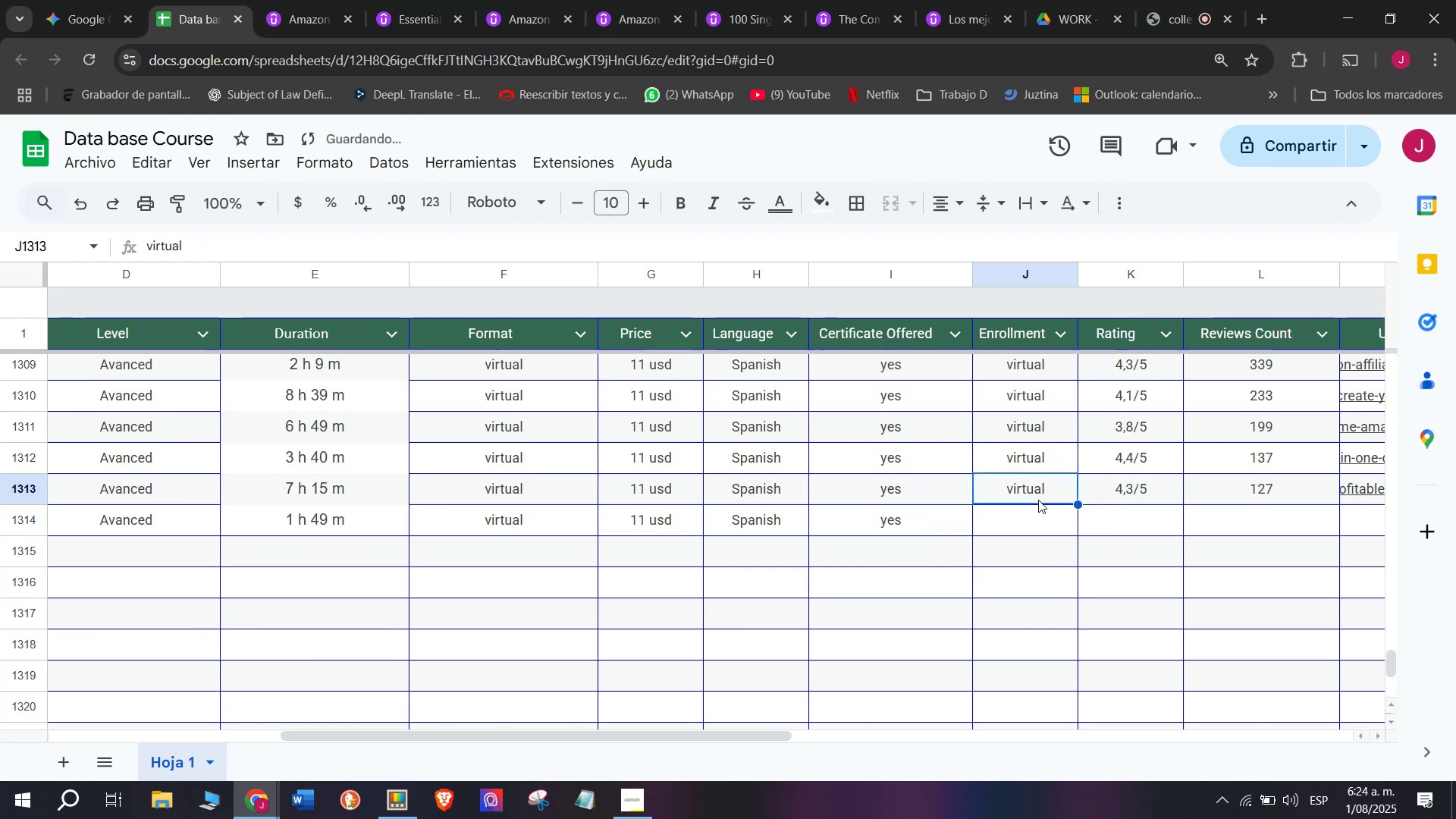 
key(Break)
 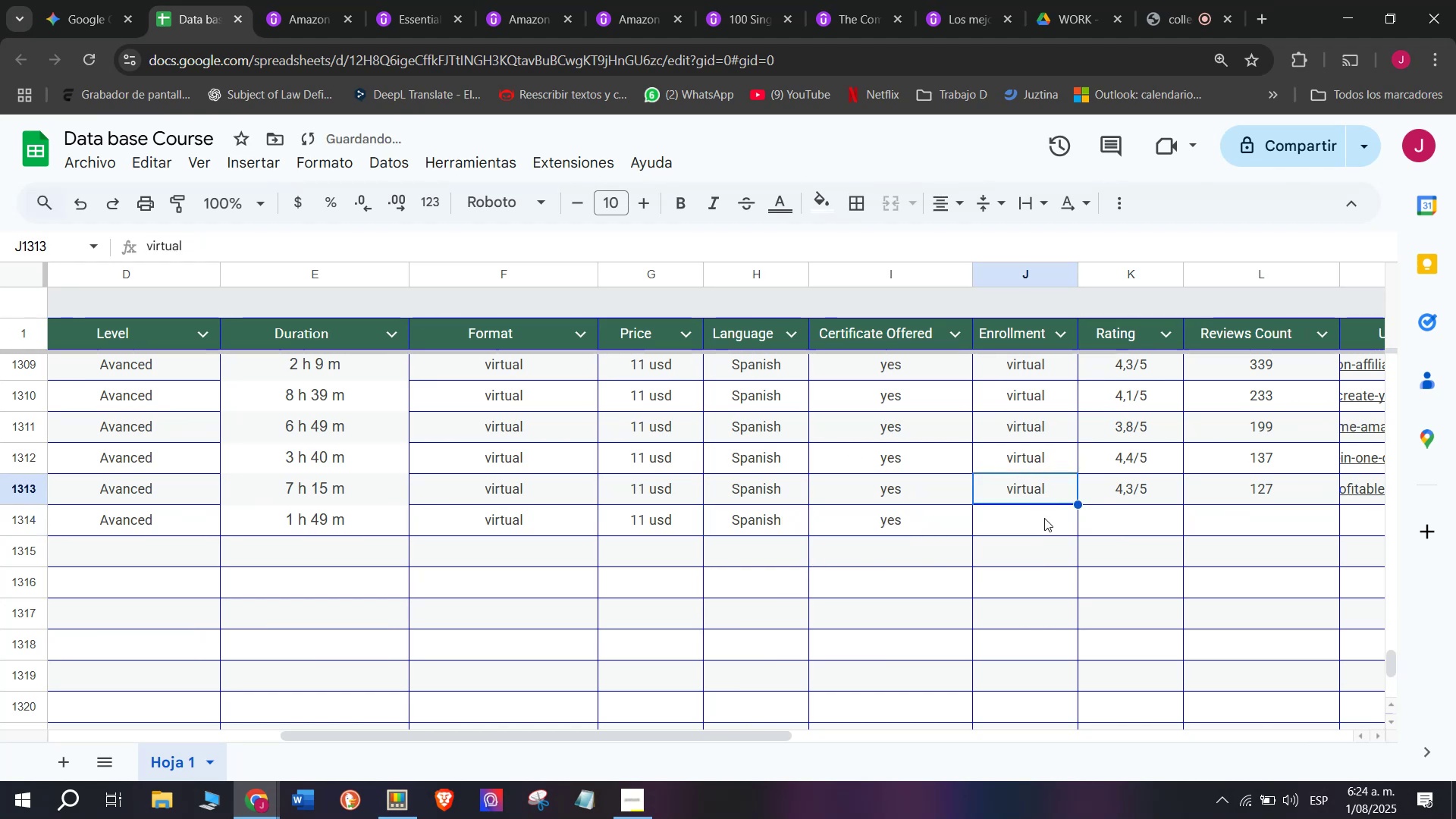 
key(Control+ControlLeft)
 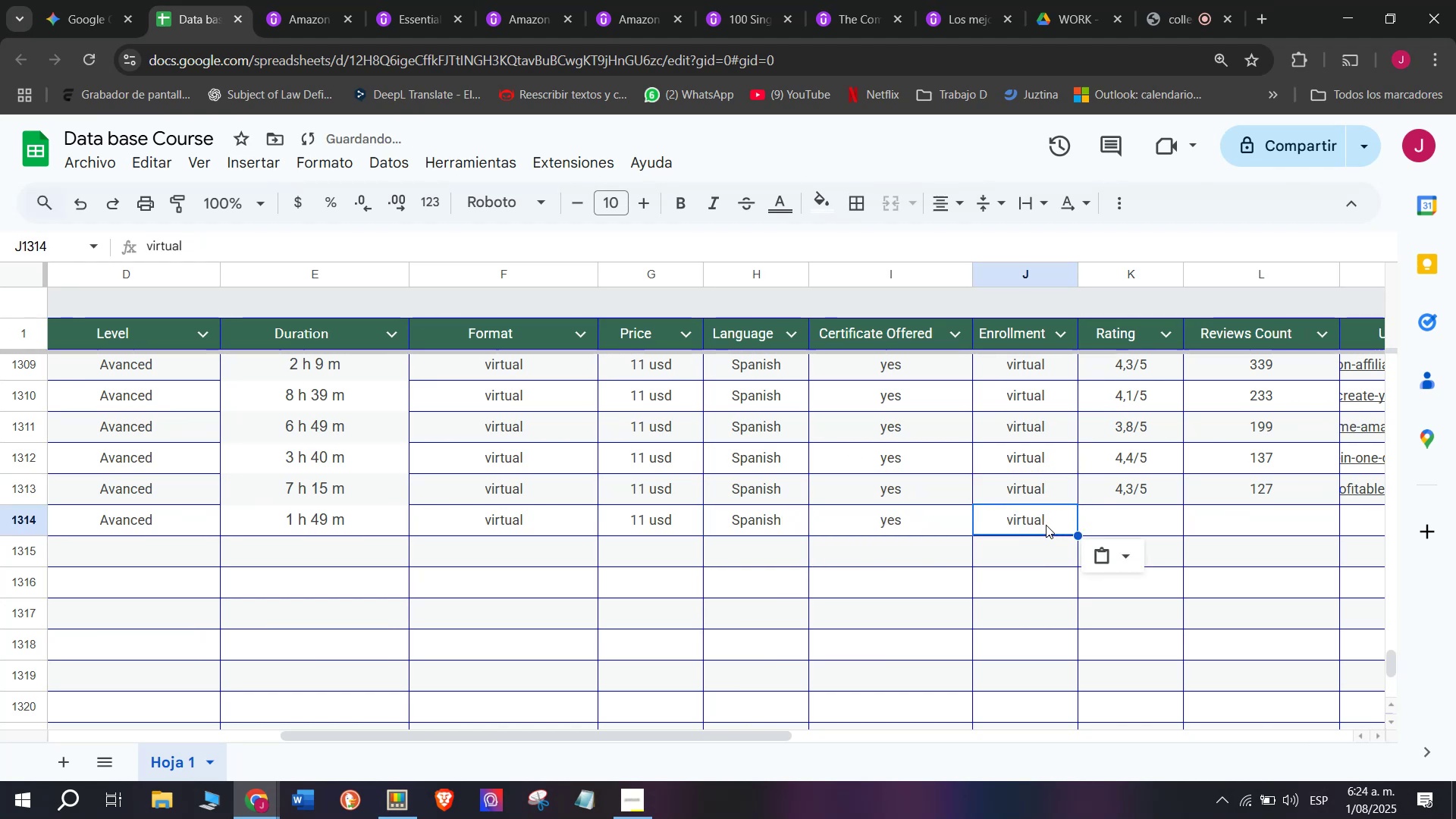 
key(Control+C)
 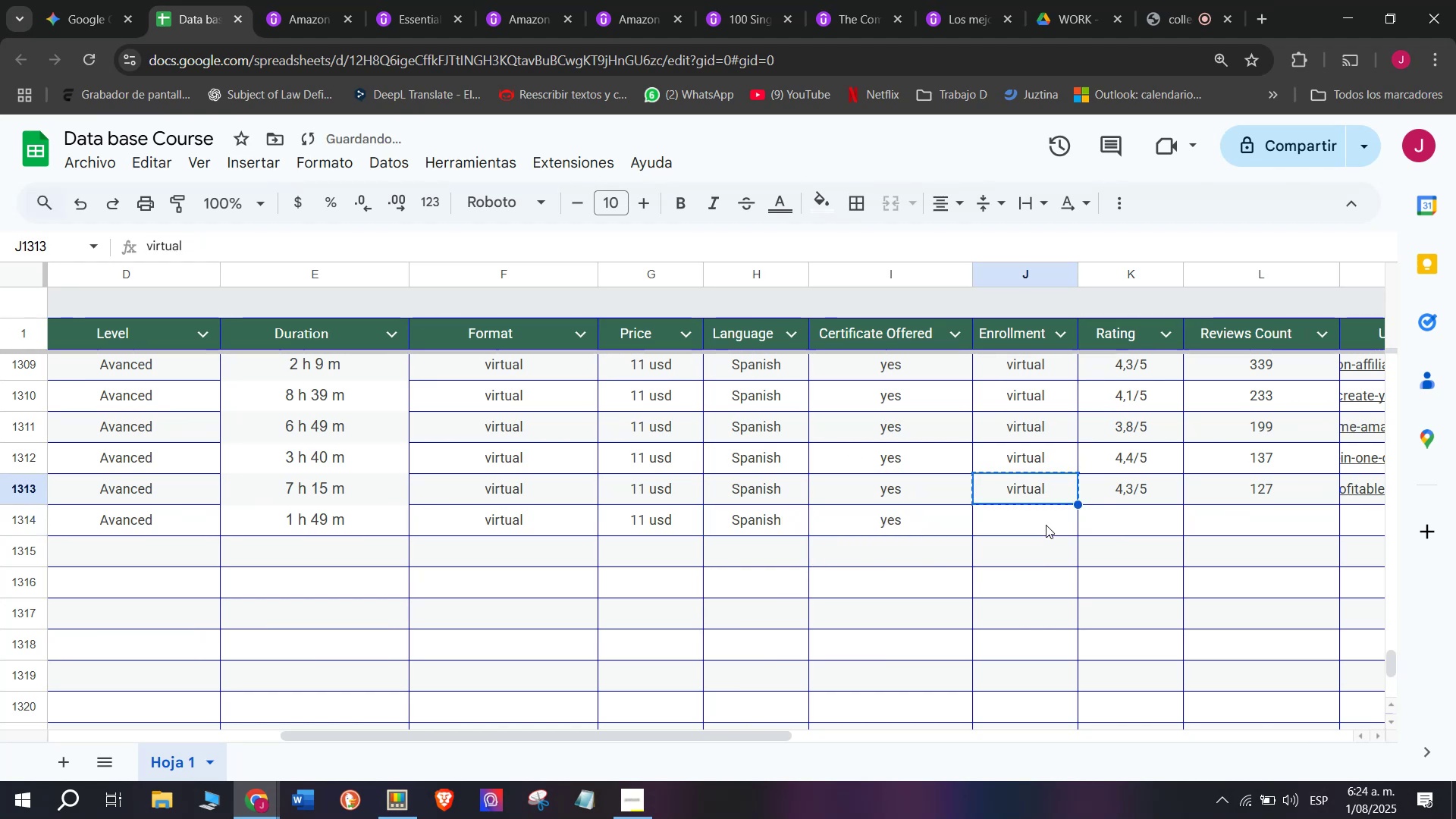 
double_click([1046, 525])
 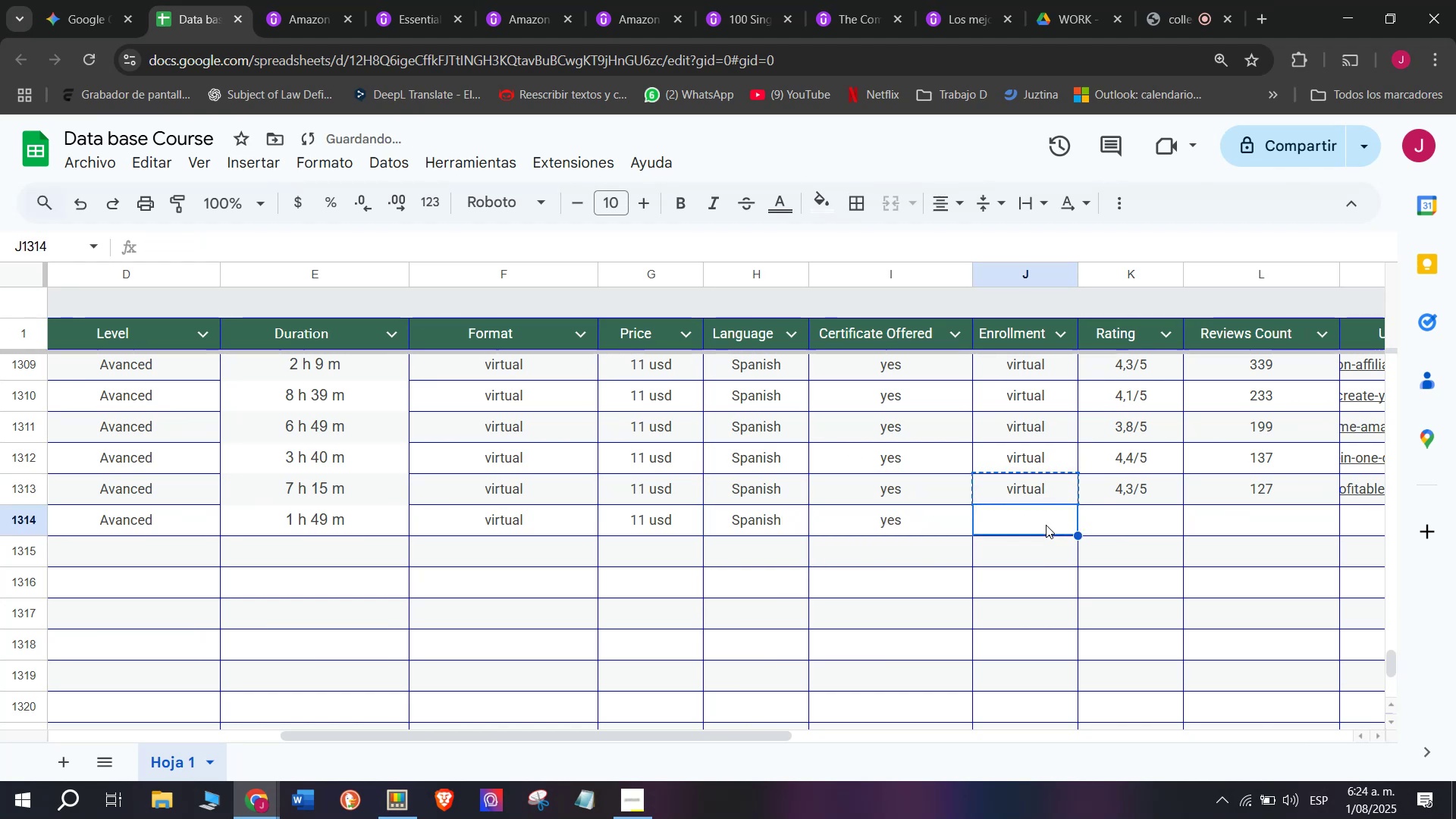 
key(Control+ControlLeft)
 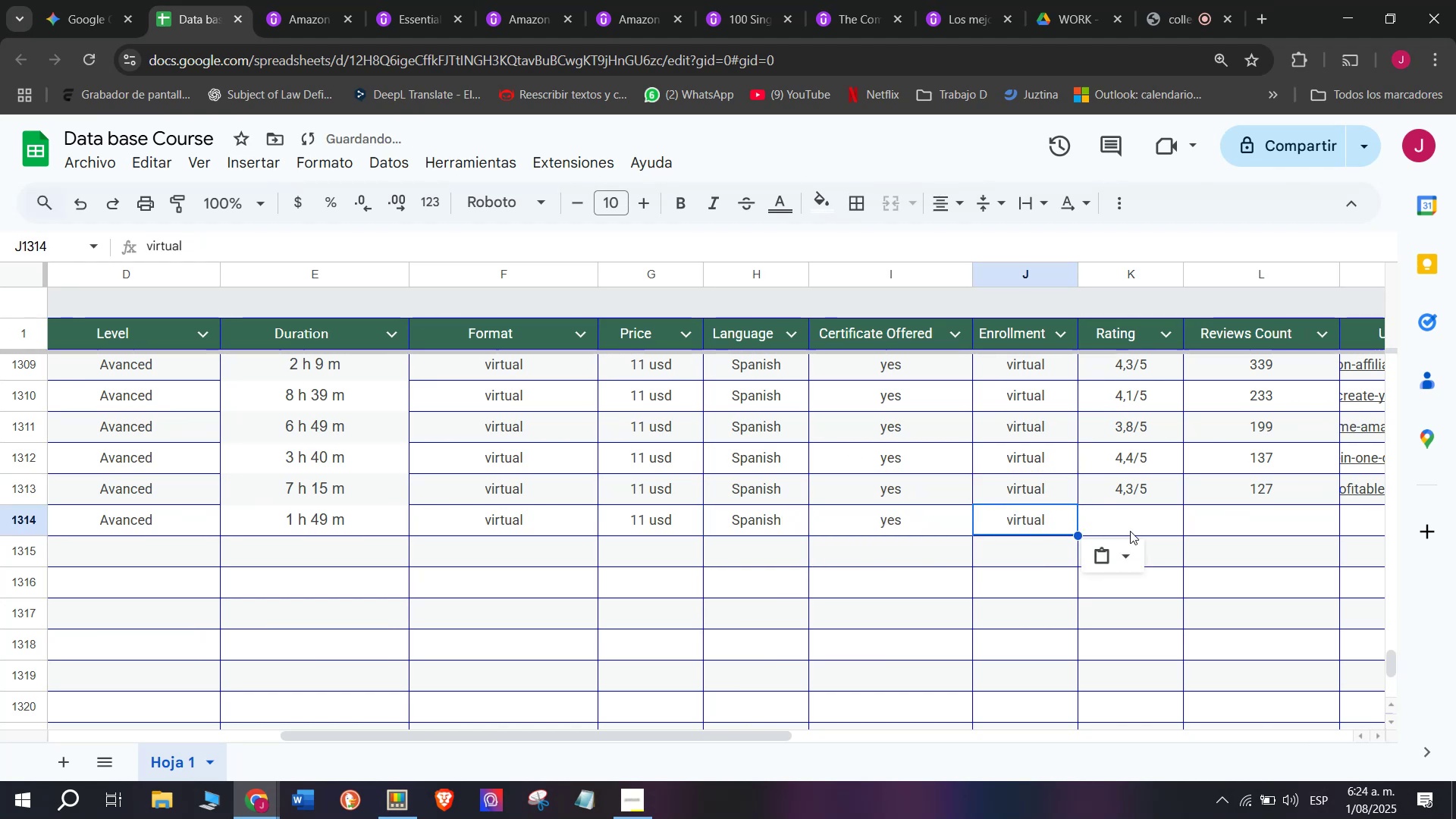 
key(Z)
 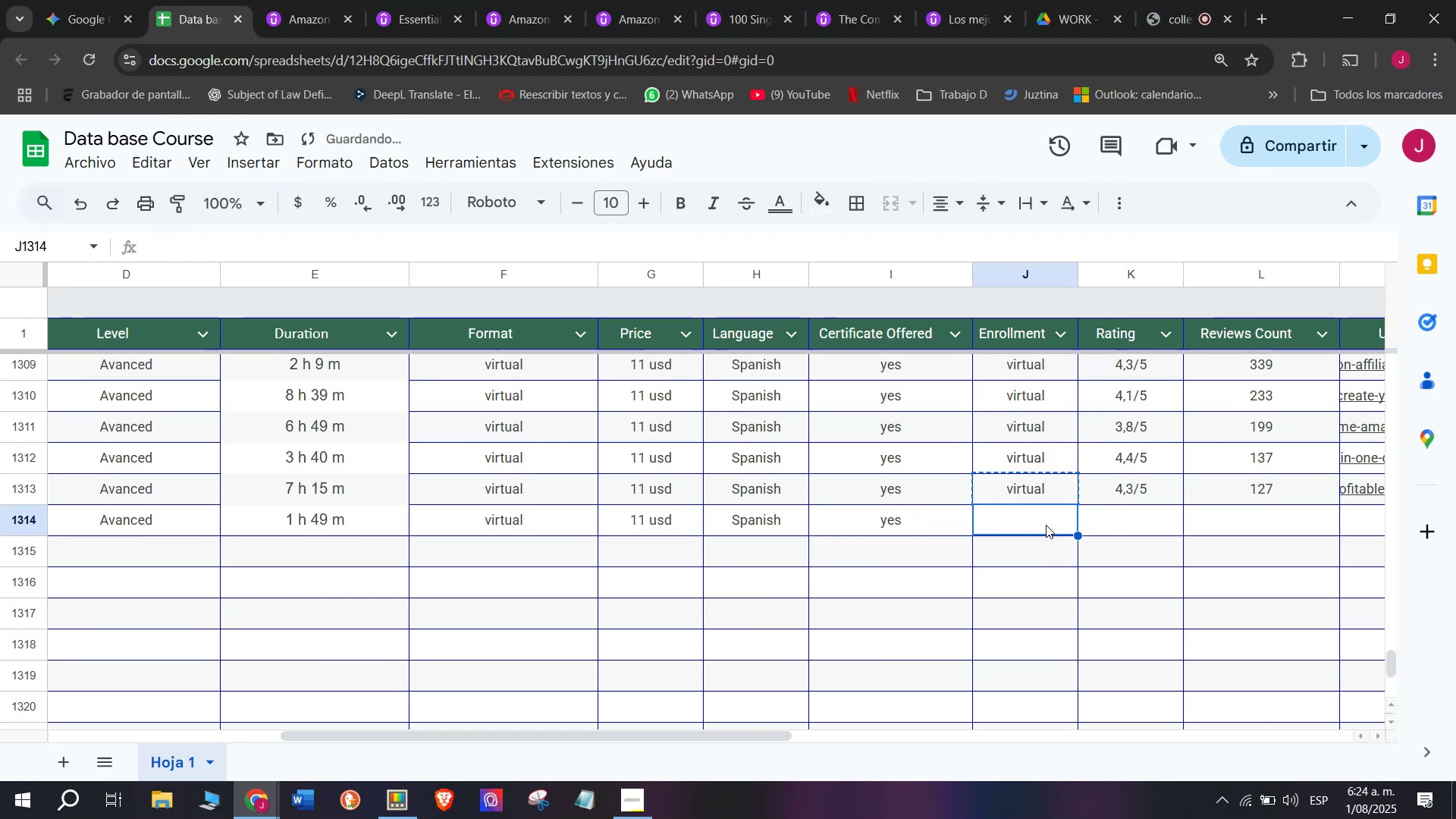 
key(Control+V)
 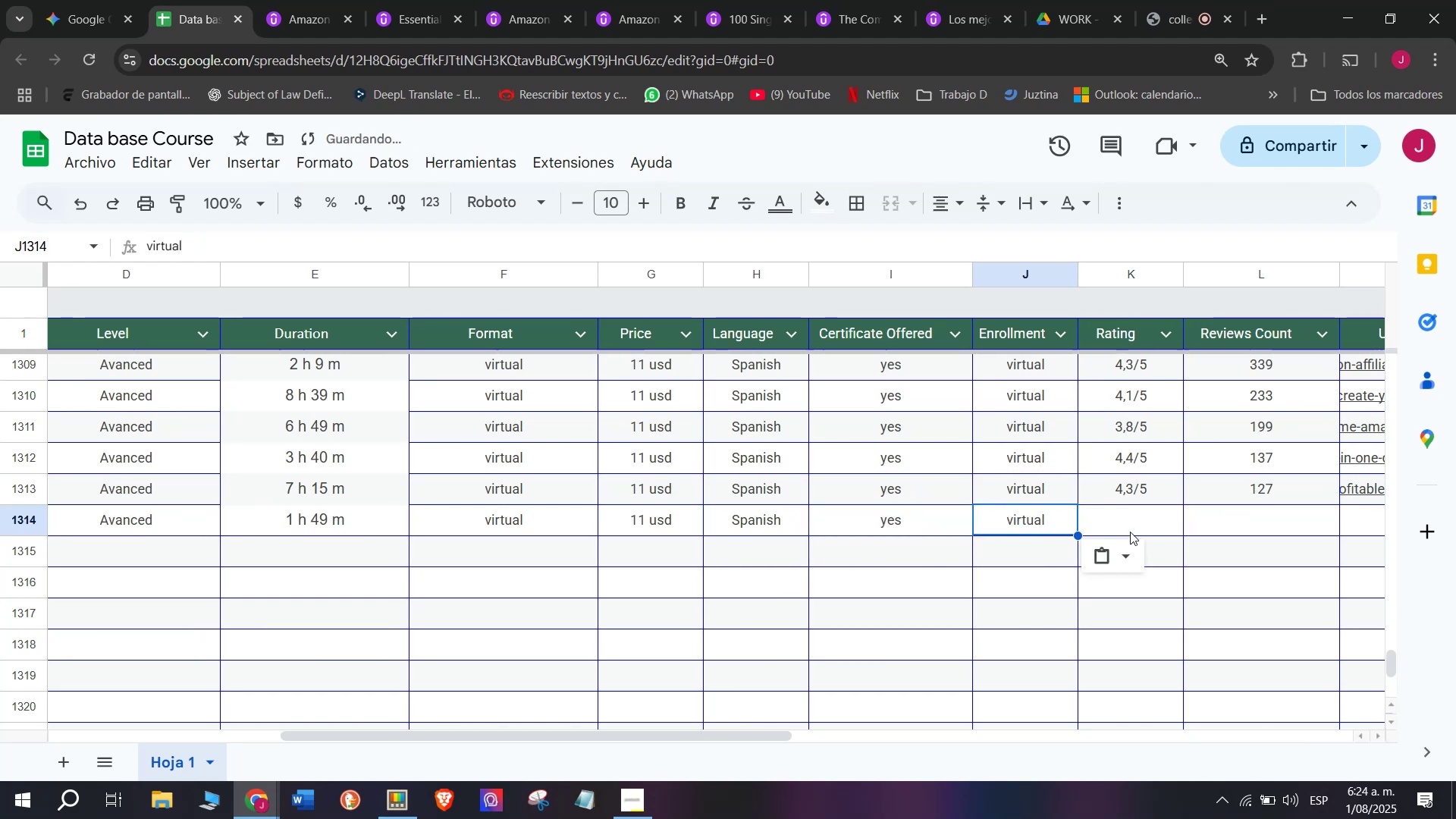 
left_click([1130, 531])
 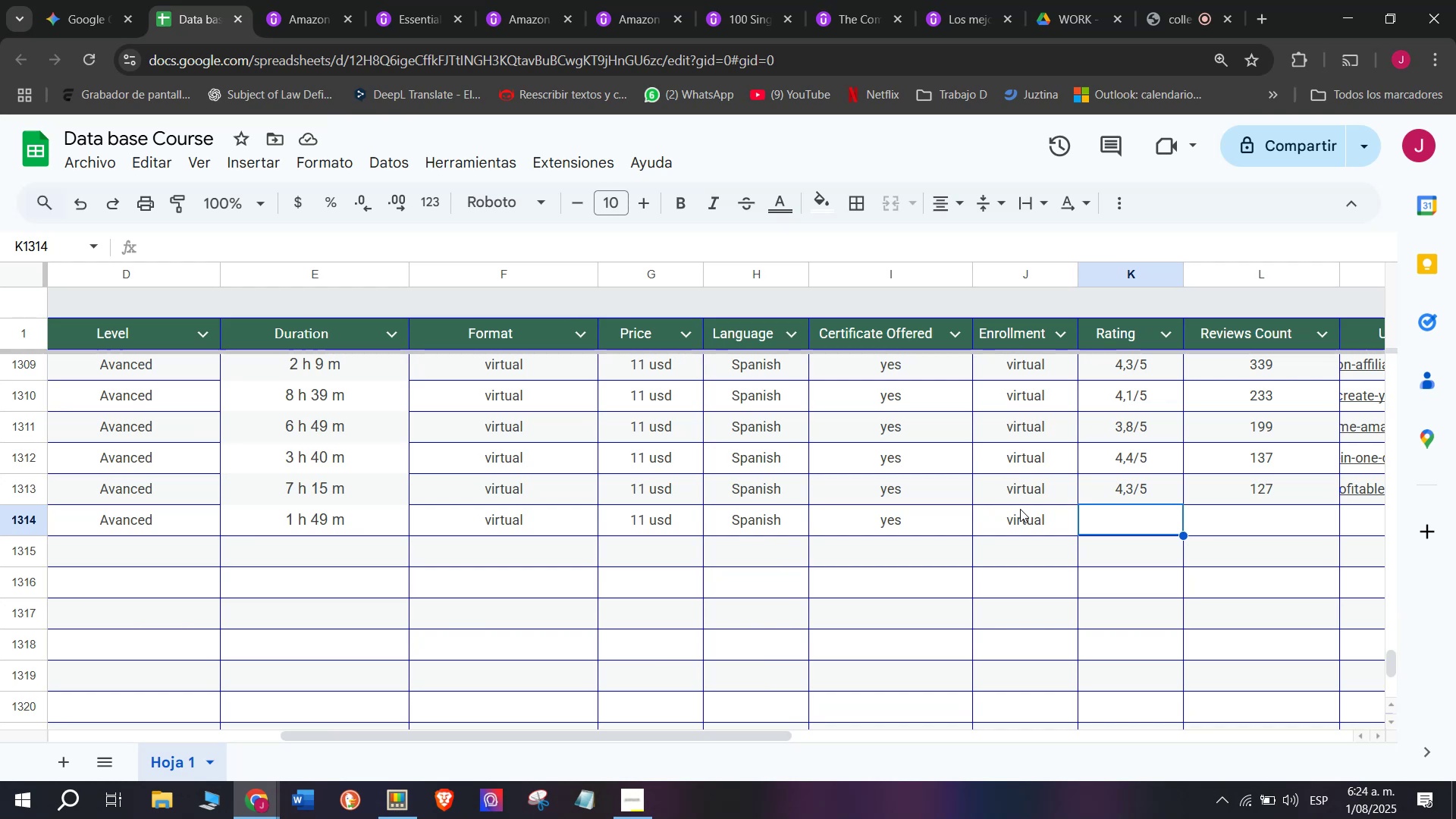 
wait(22.85)
 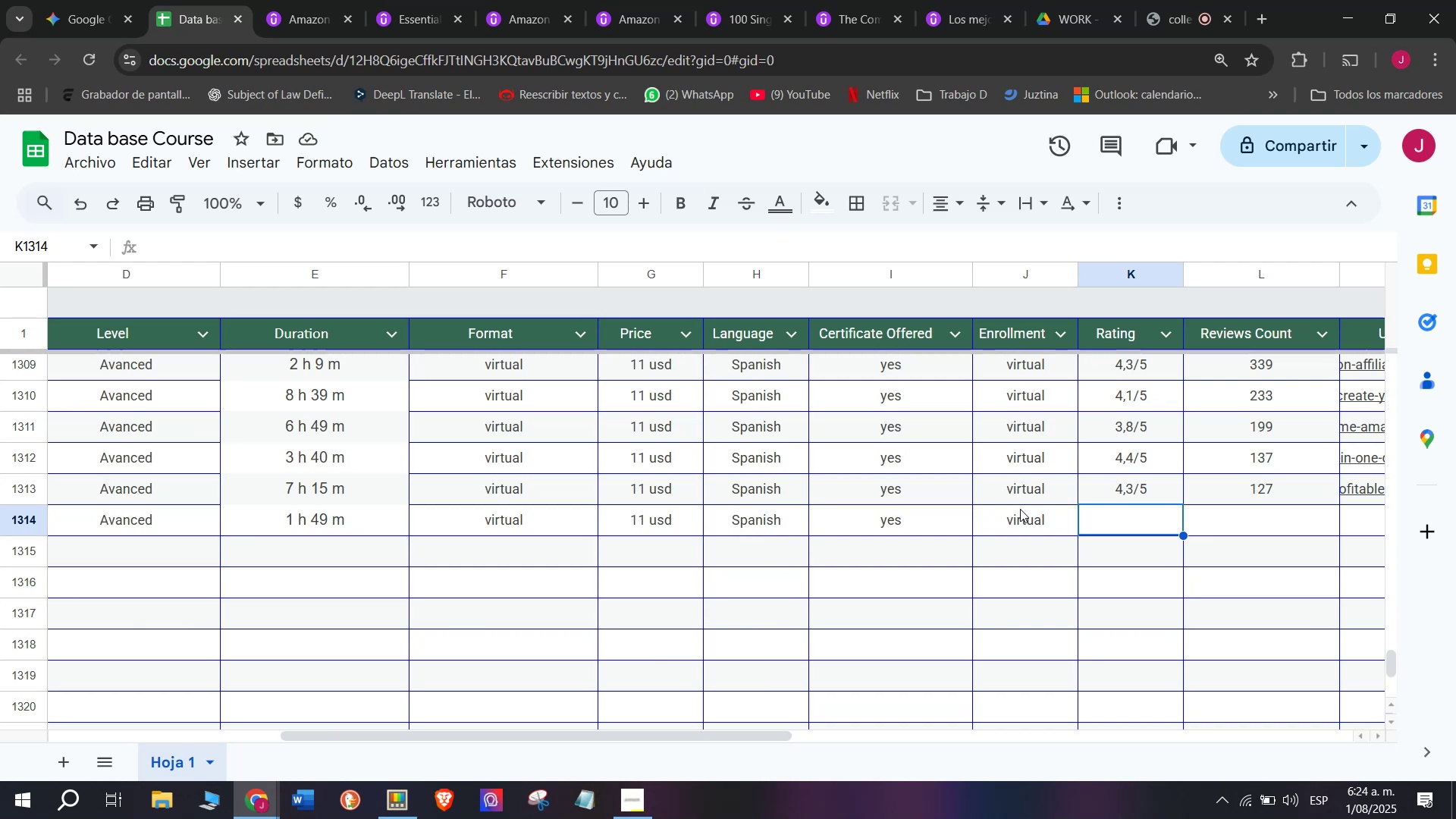 
scroll: coordinate [445, 391], scroll_direction: up, amount: 3.0
 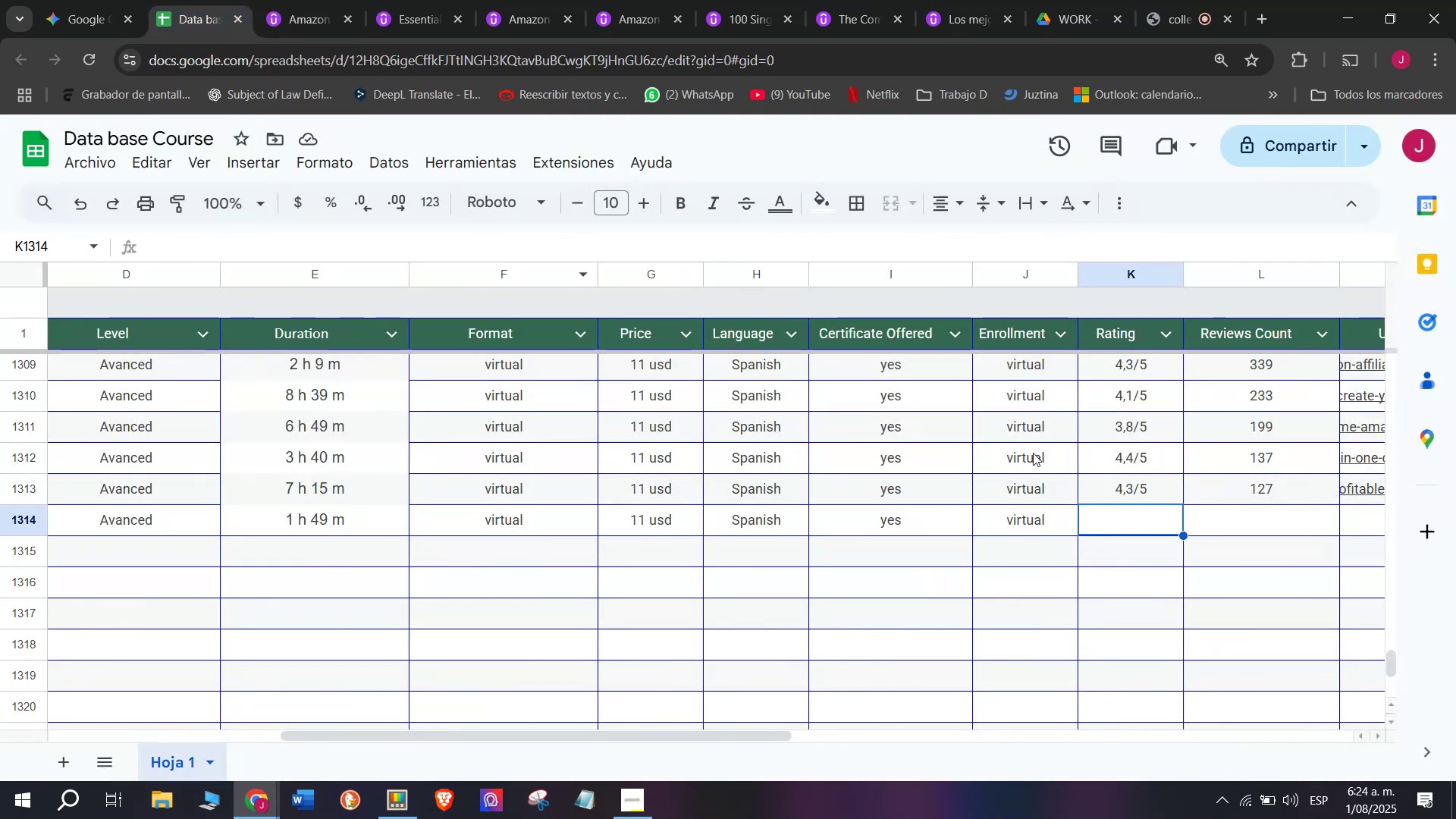 
key(Control+ControlLeft)
 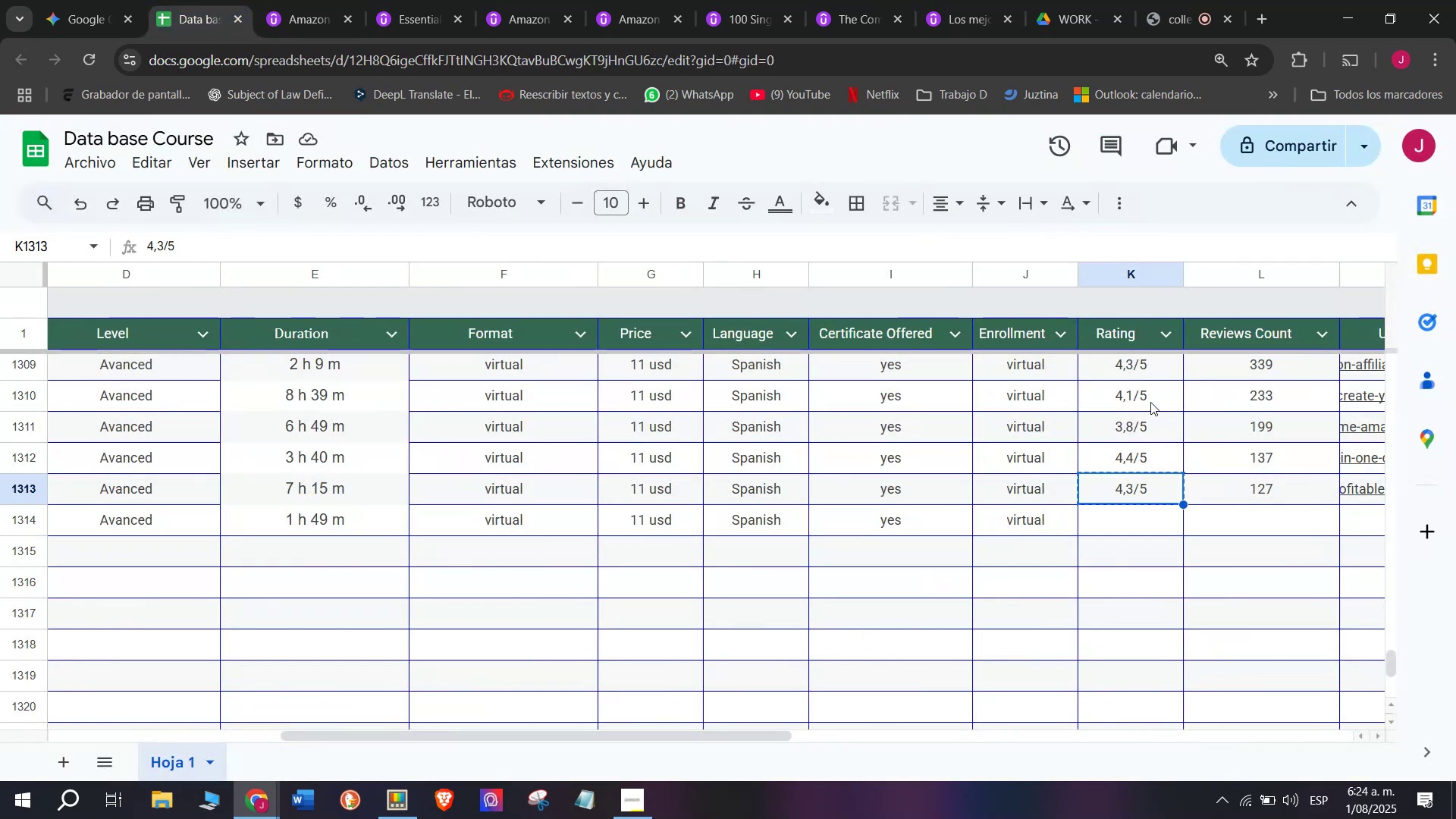 
key(Break)
 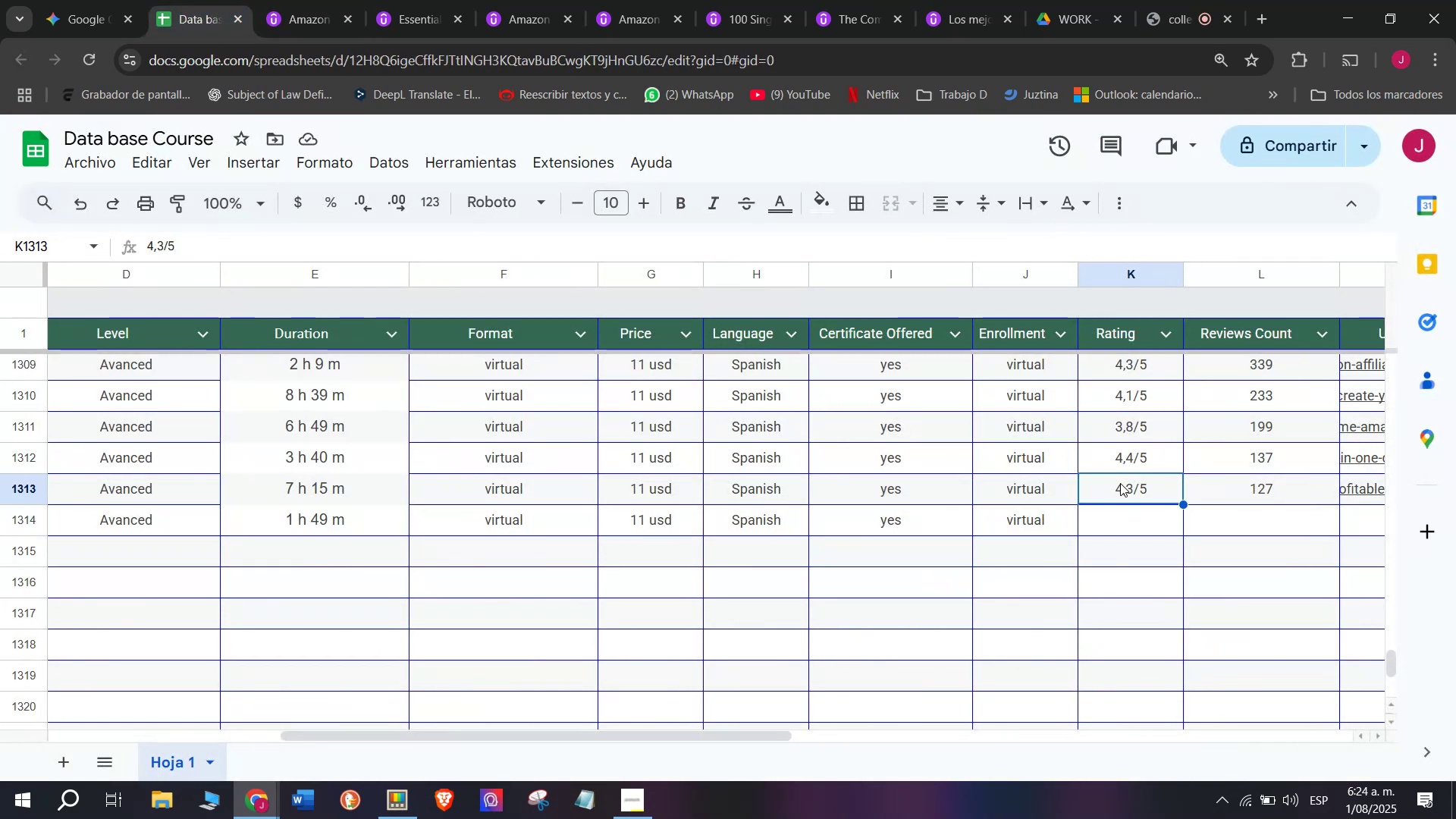 
key(Control+C)
 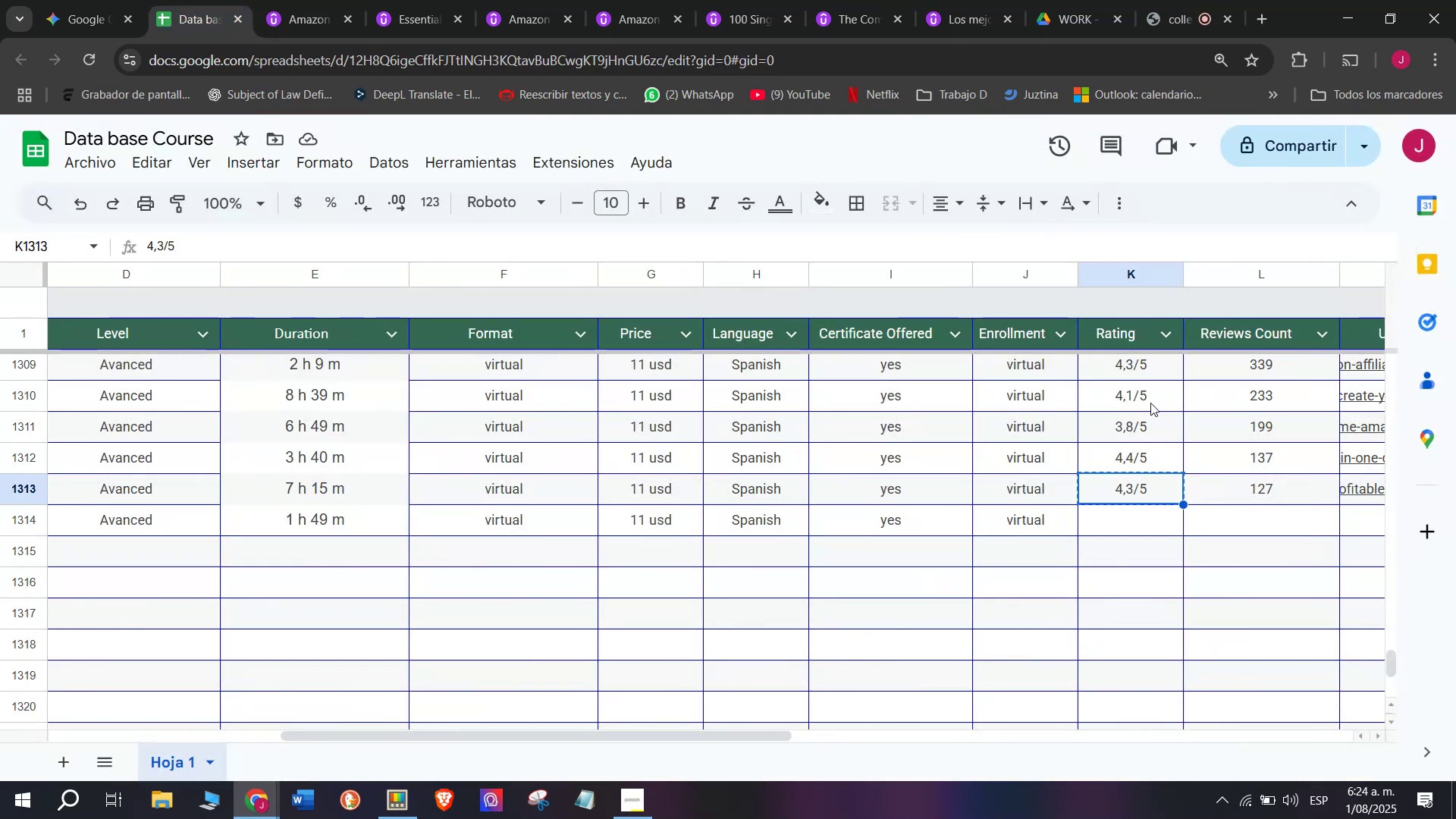 
left_click([1150, 402])
 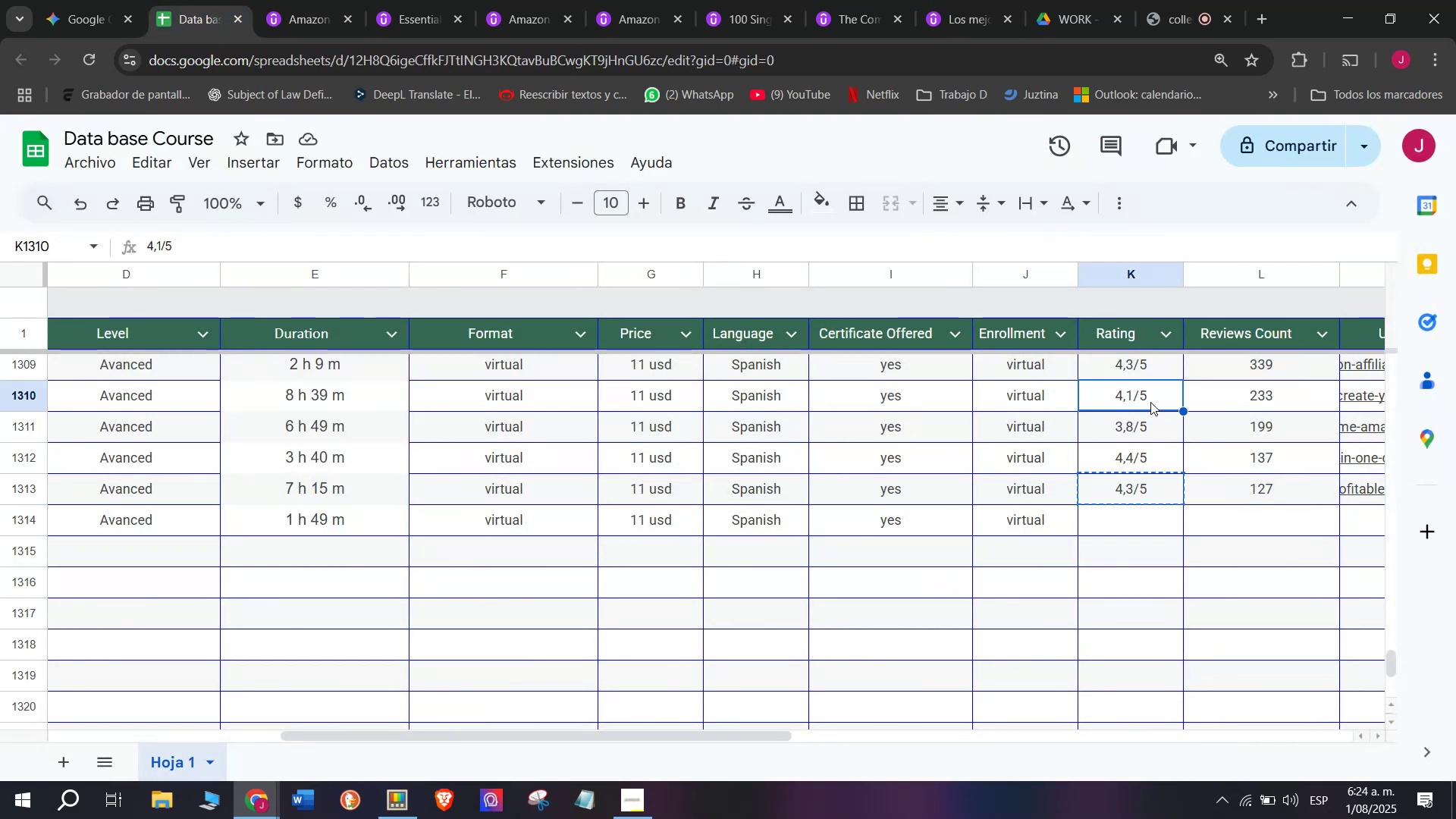 
key(Break)
 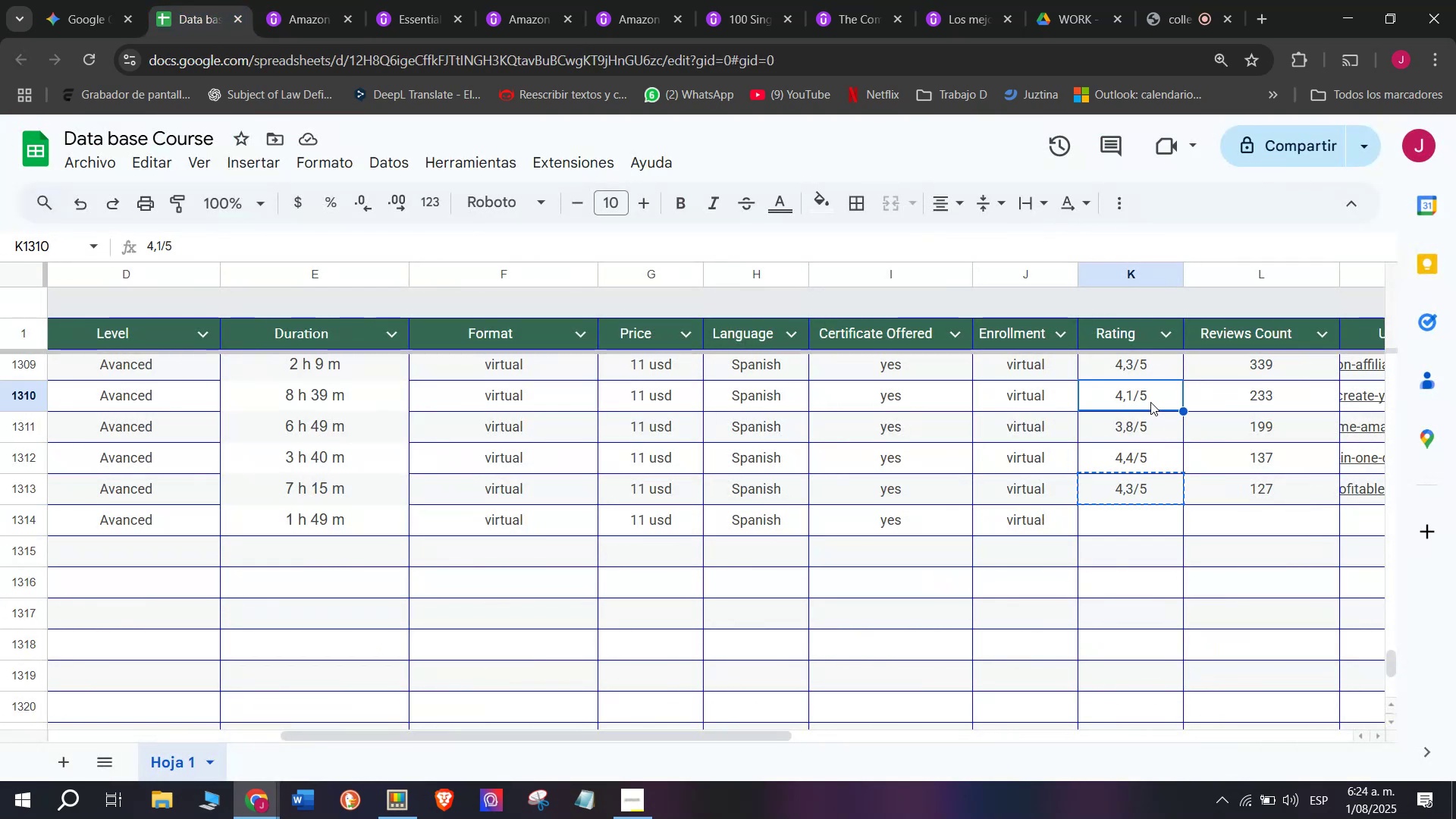 
key(Control+ControlLeft)
 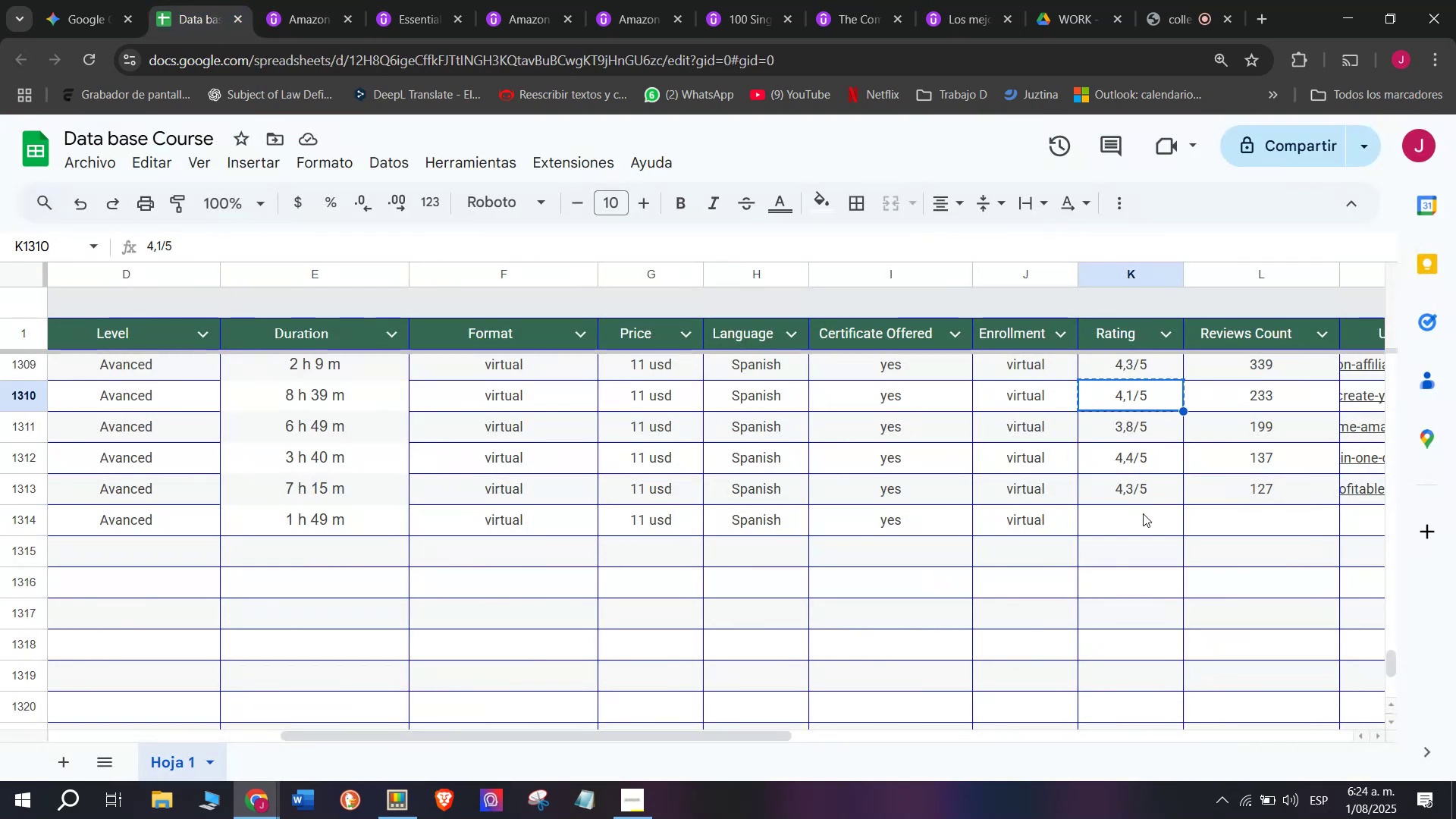 
key(Control+C)
 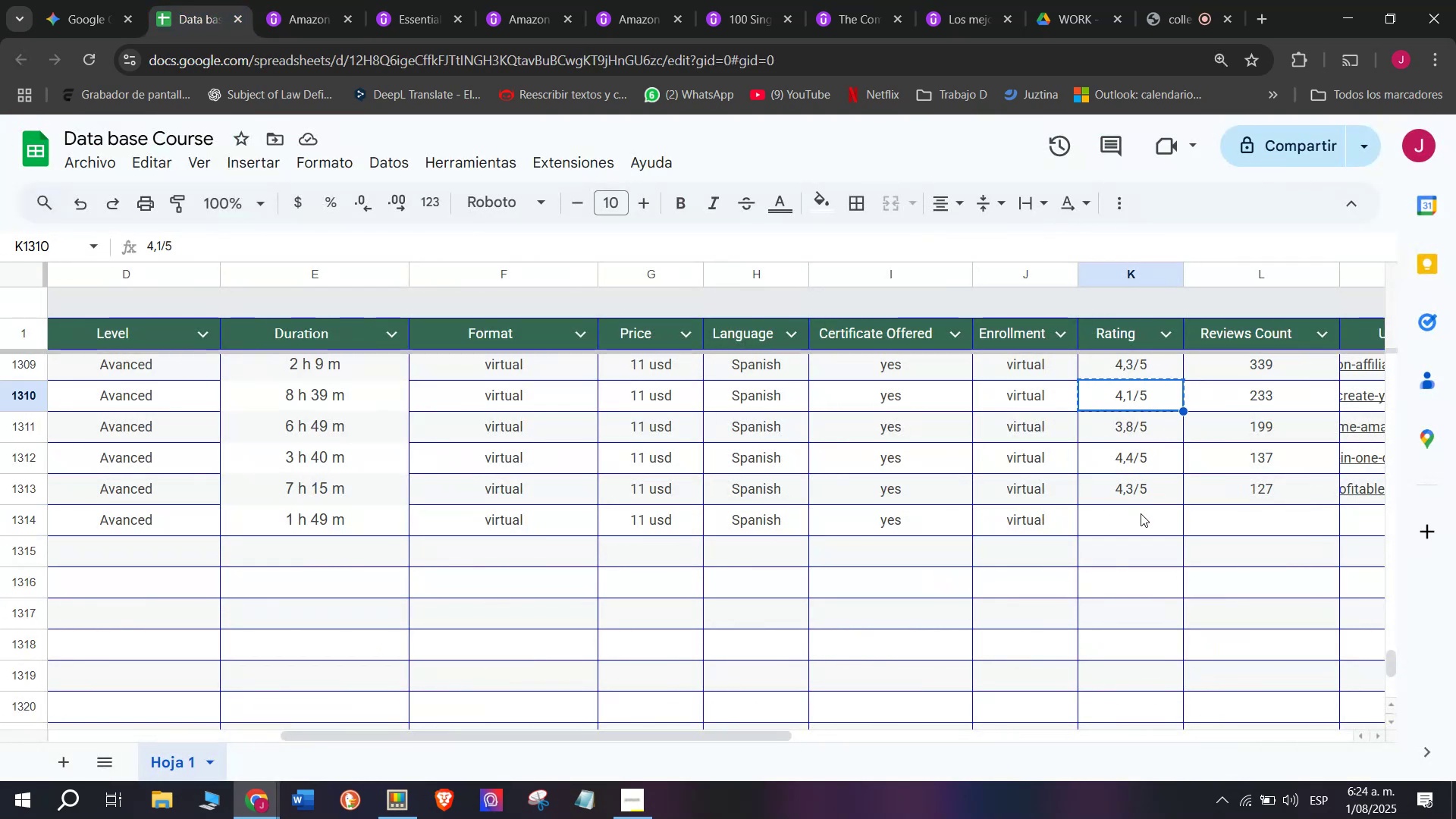 
left_click([1143, 513])
 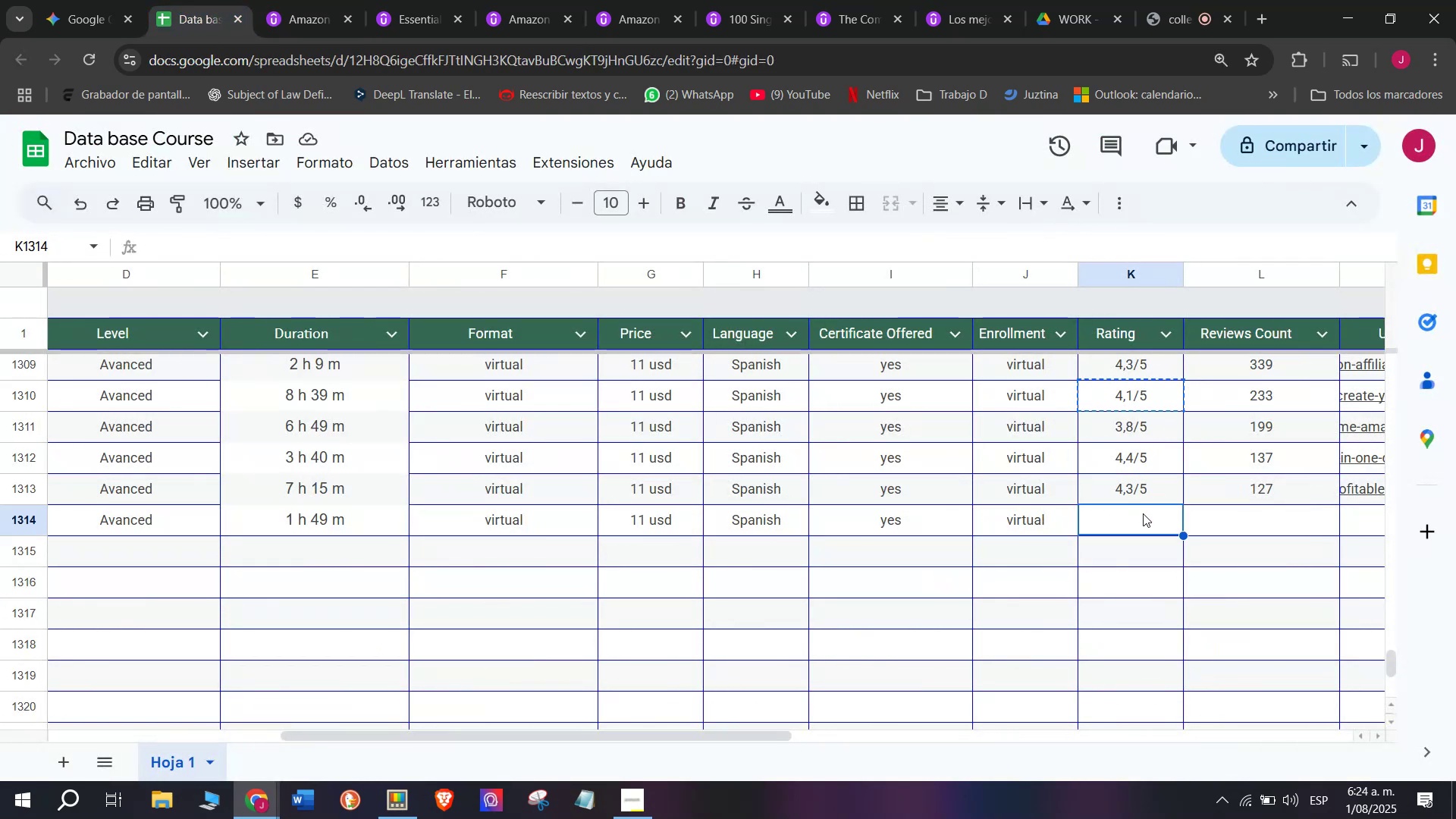 
key(Z)
 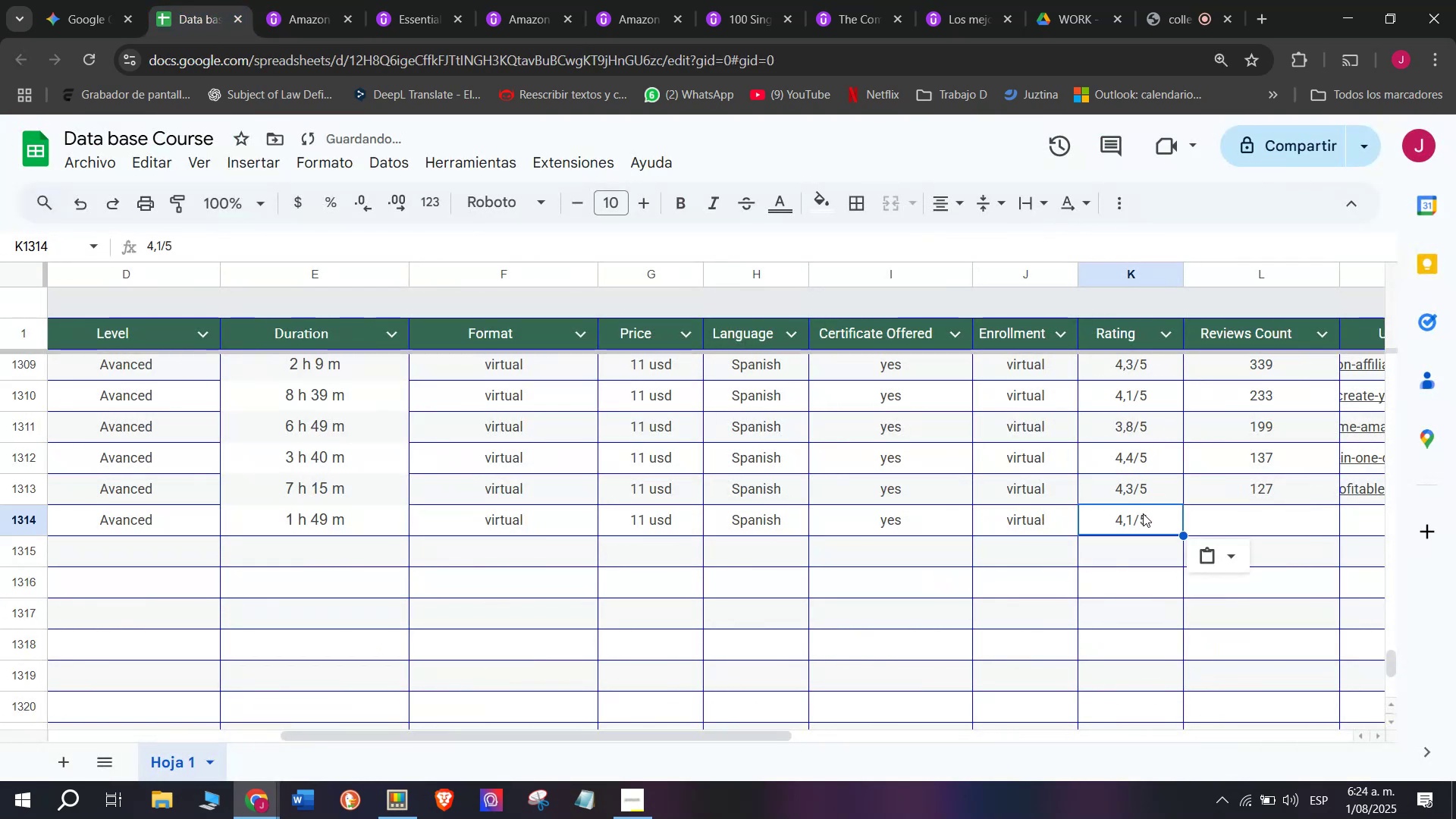 
key(Control+ControlLeft)
 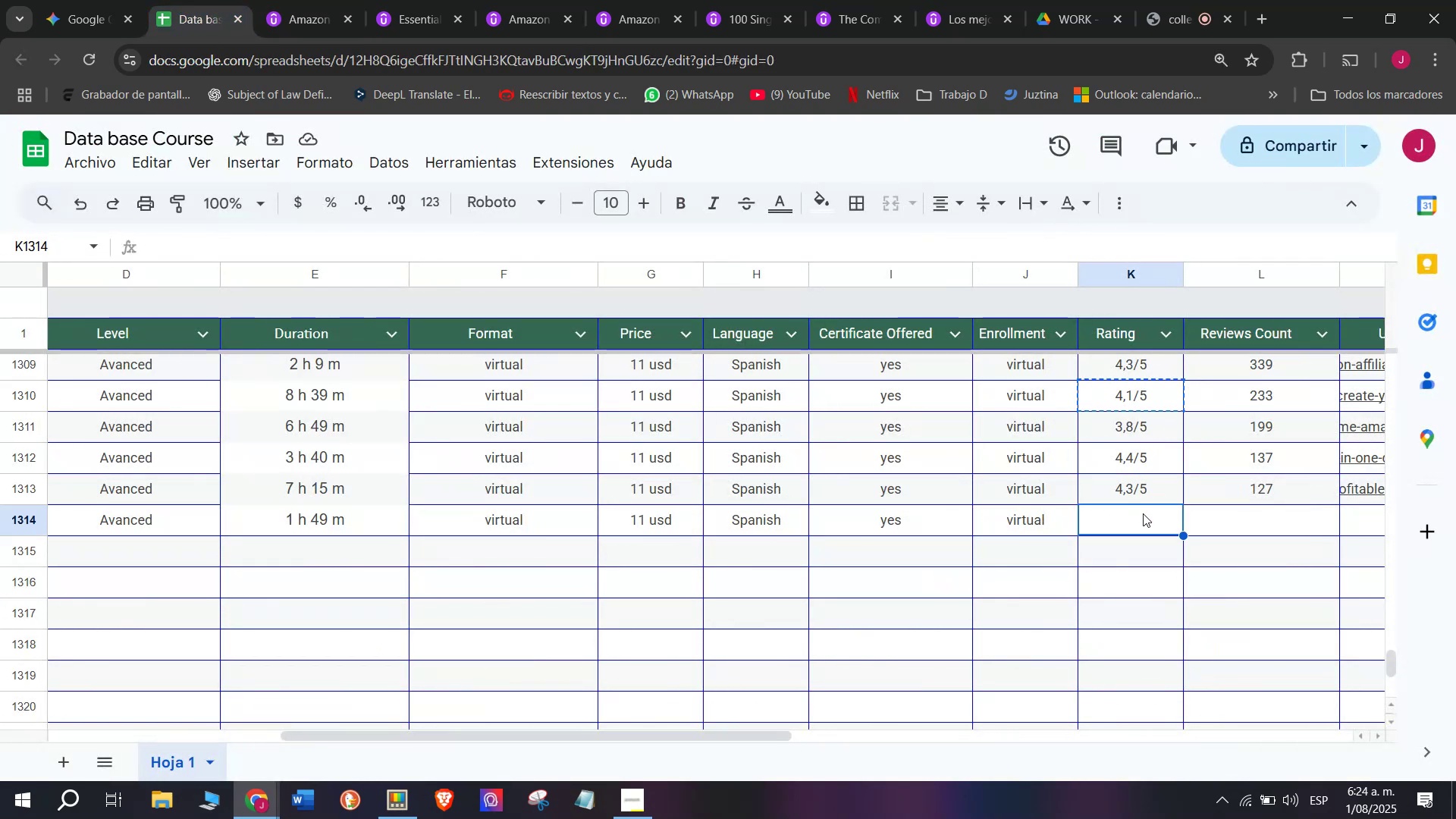 
key(Control+V)
 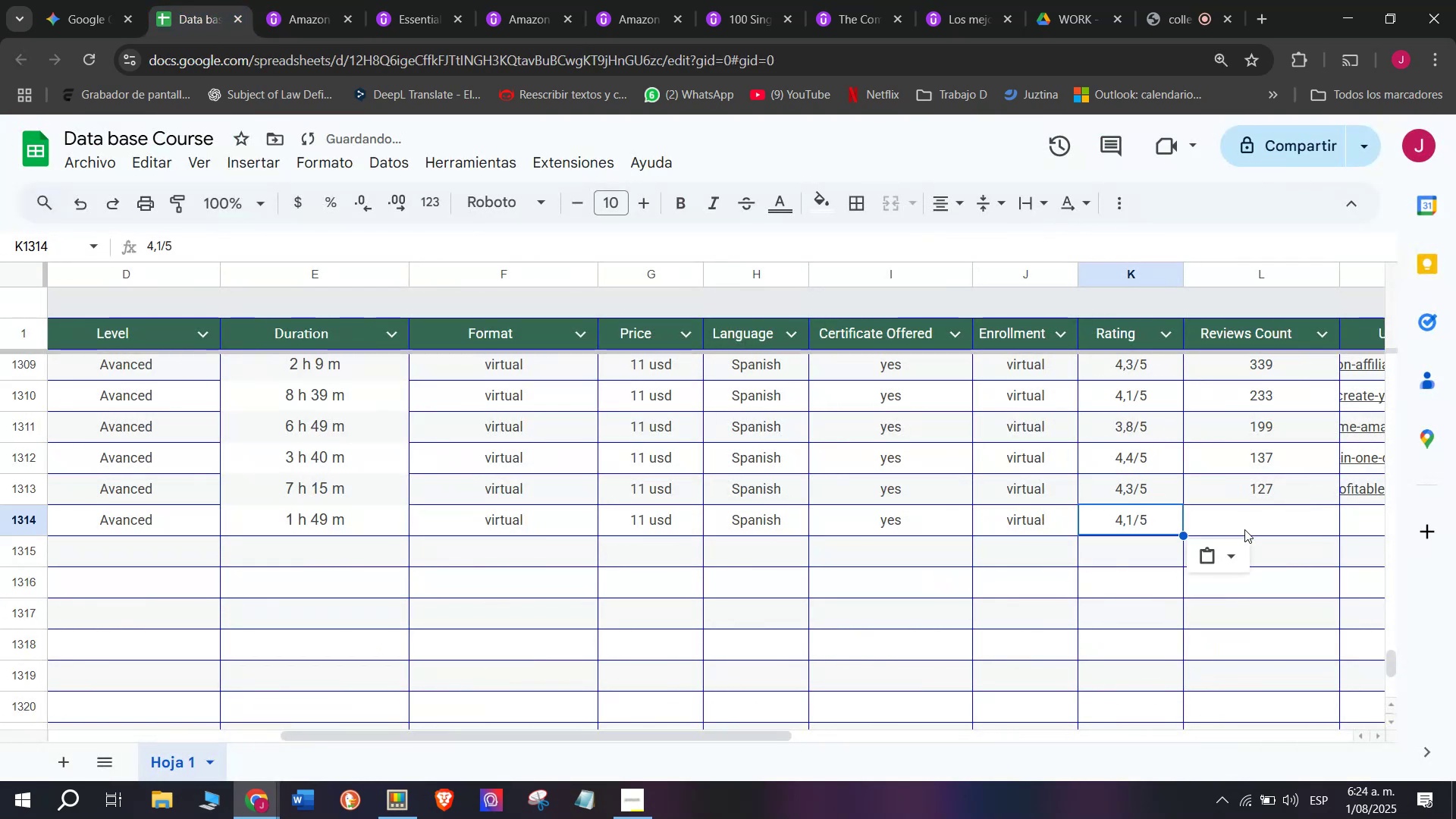 
left_click([1263, 530])
 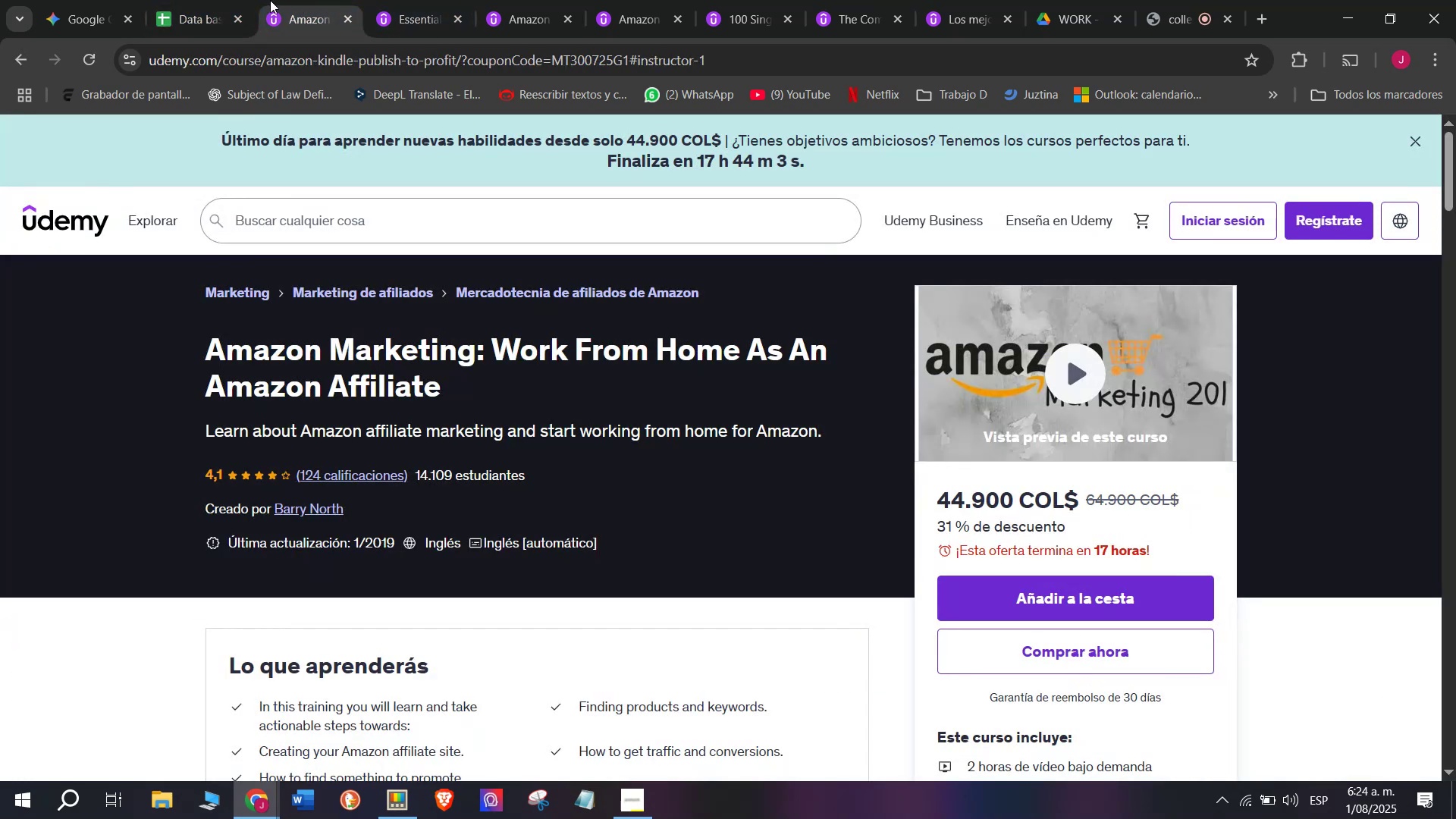 
left_click([225, 0])
 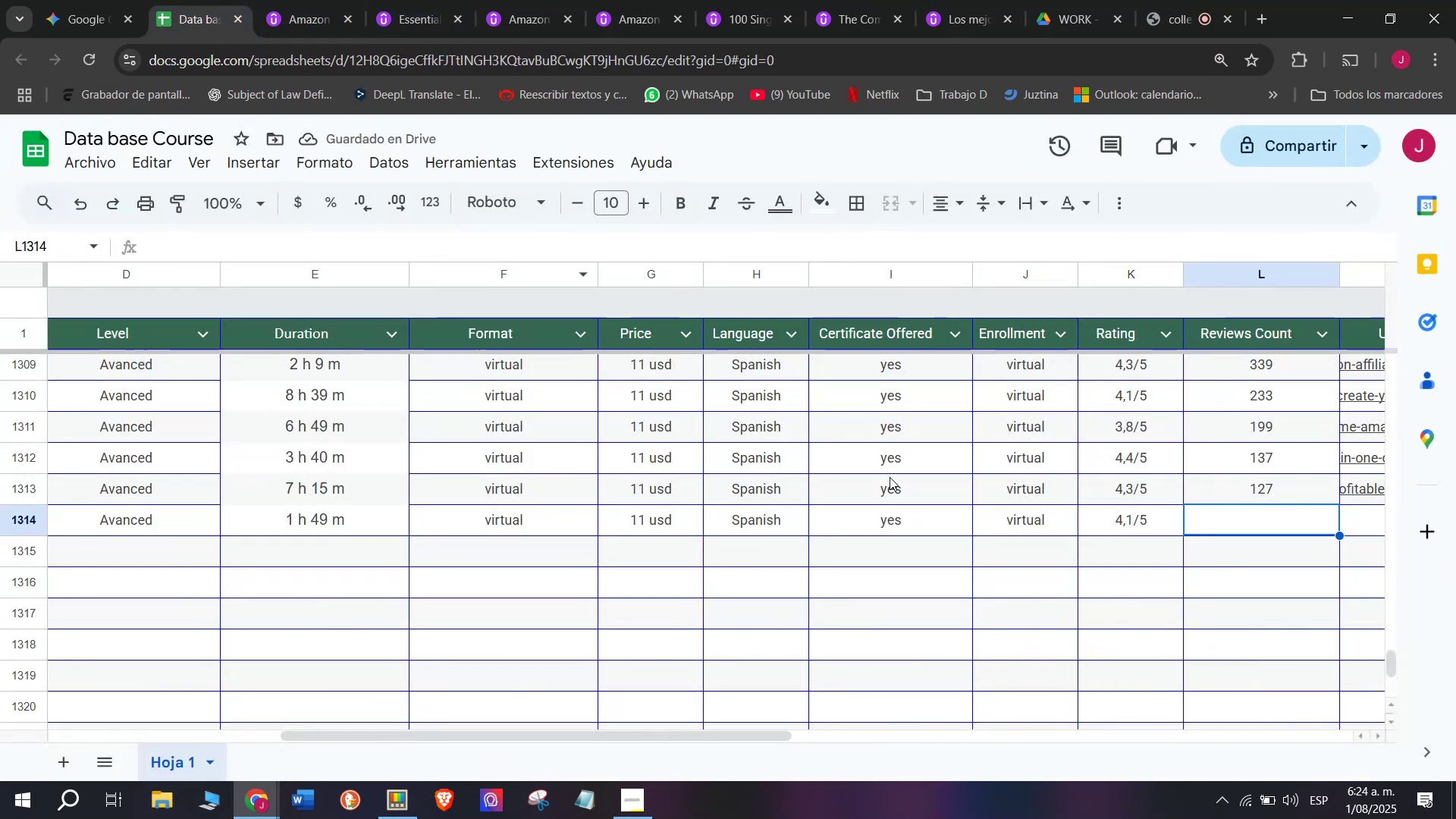 
type(14)
key(Backspace)
type(q24)
 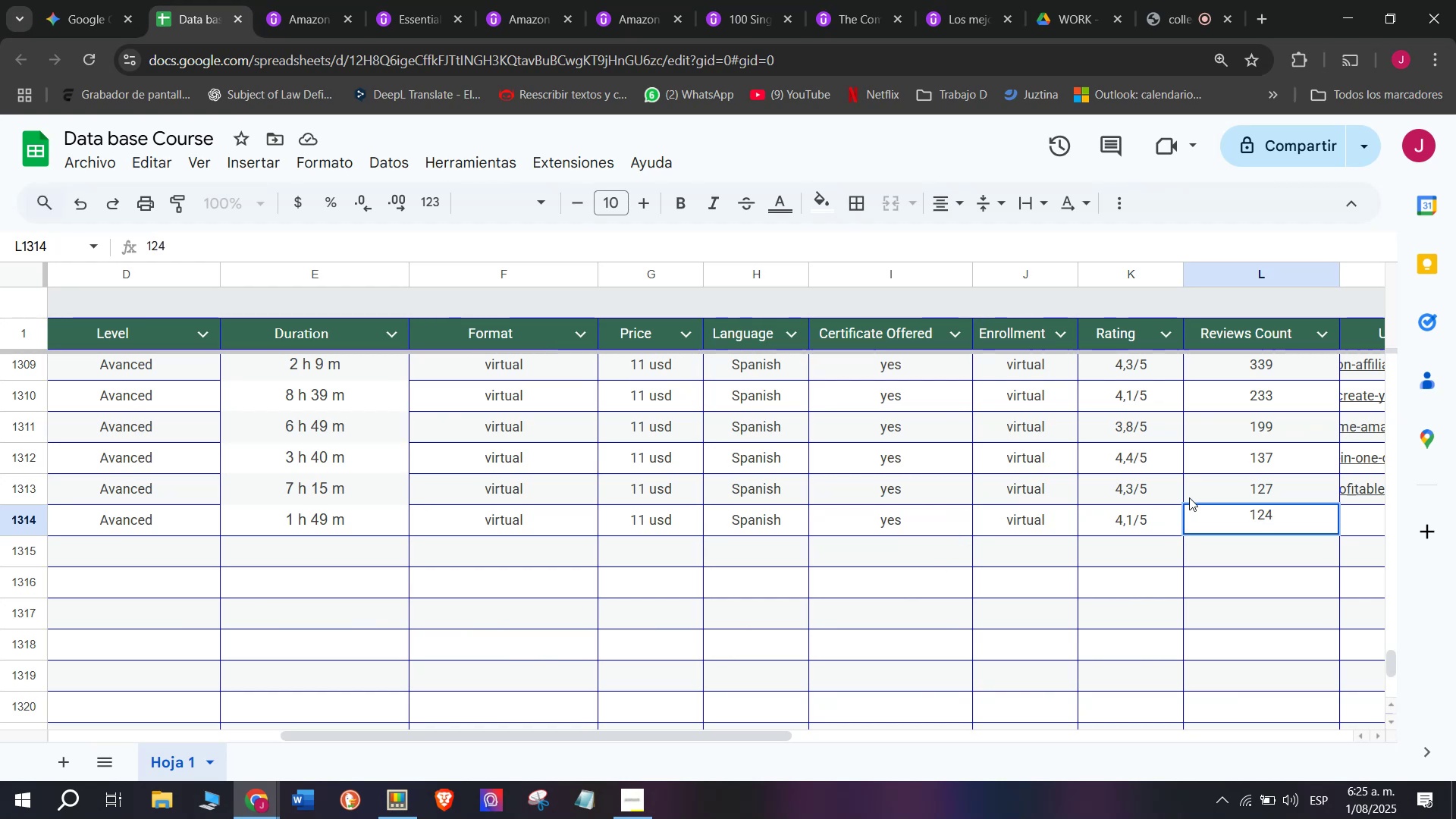 
left_click([1356, 484])
 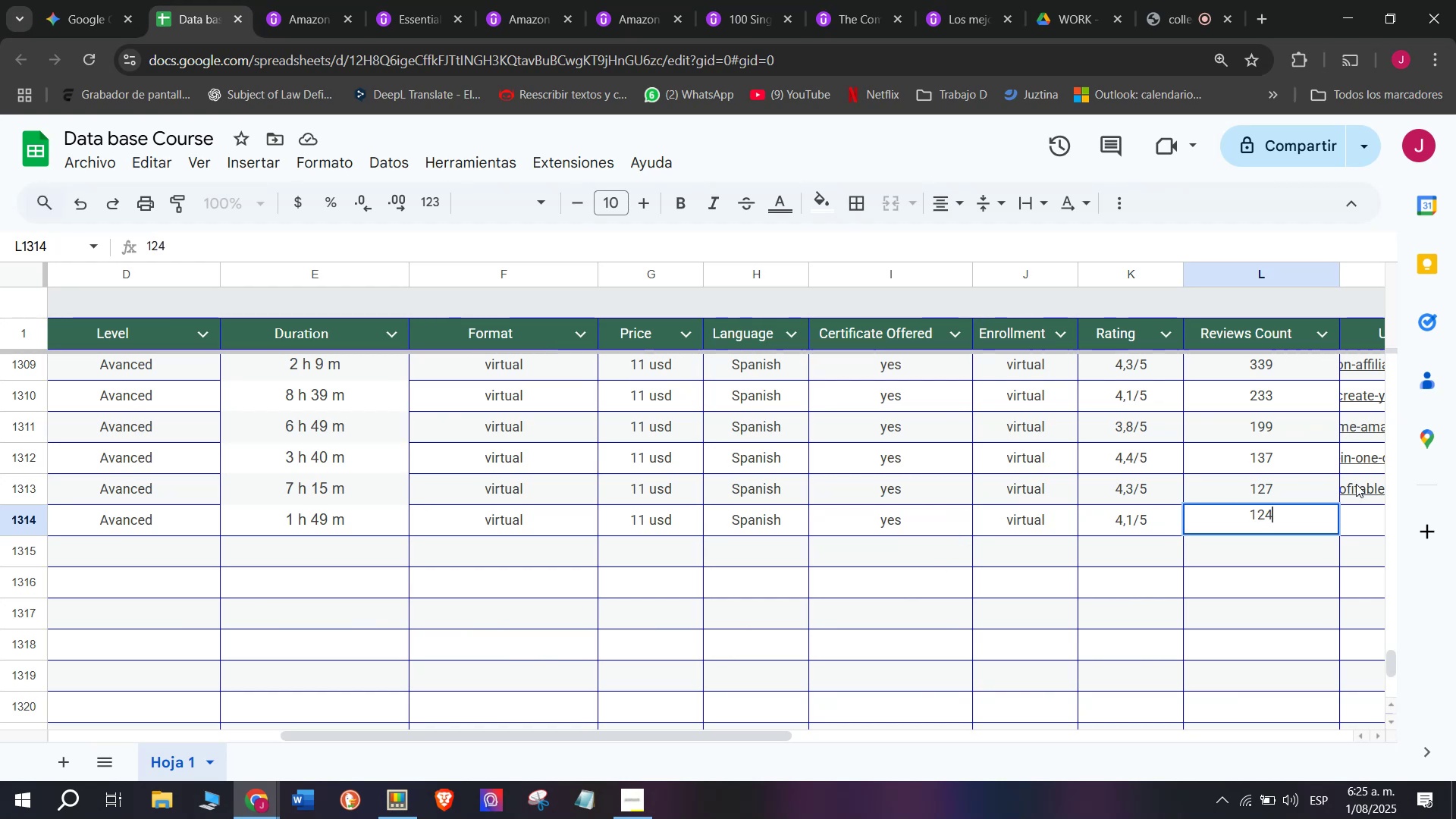 
key(Control+ControlLeft)
 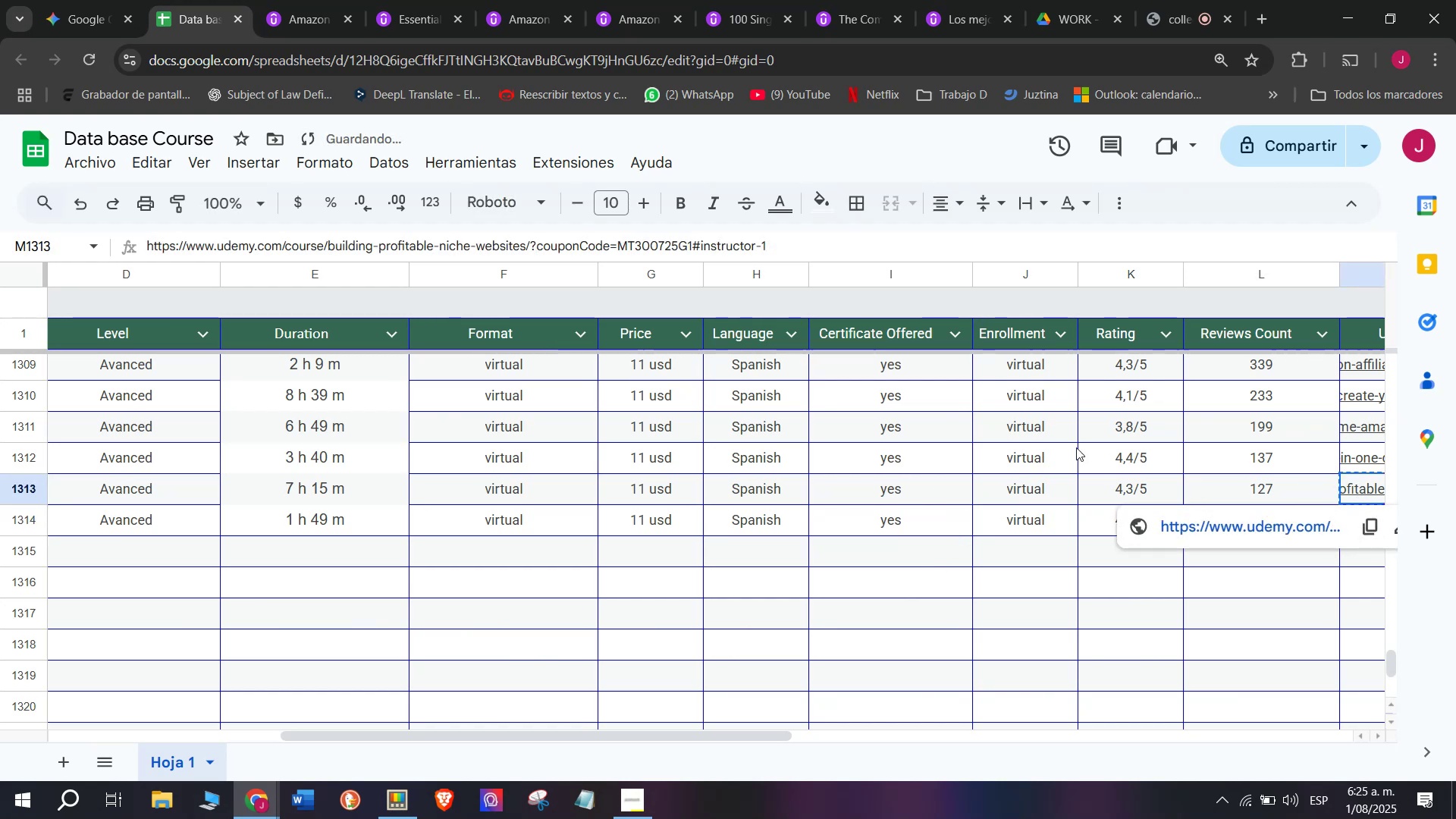 
key(Break)
 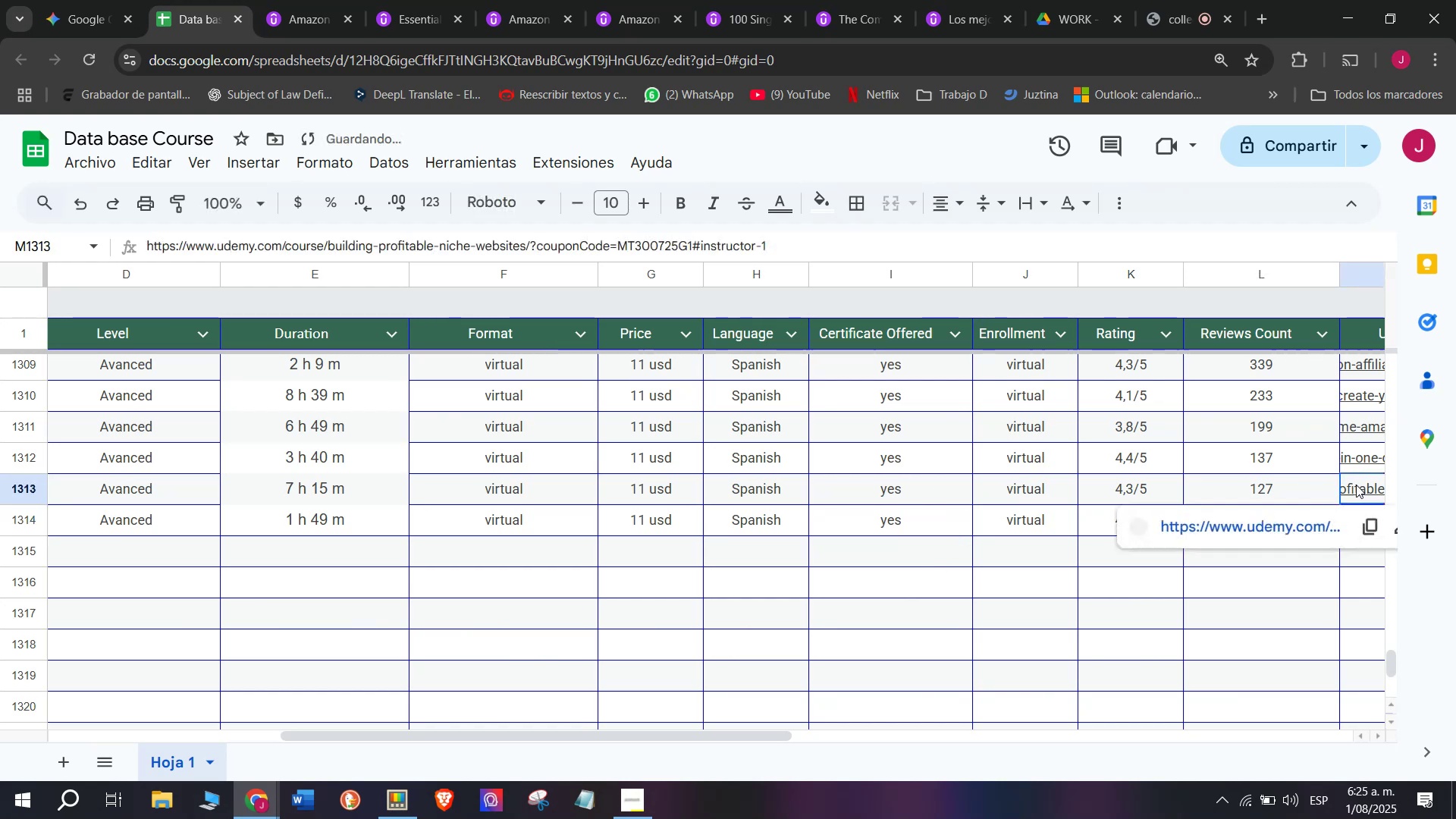 
key(Control+C)
 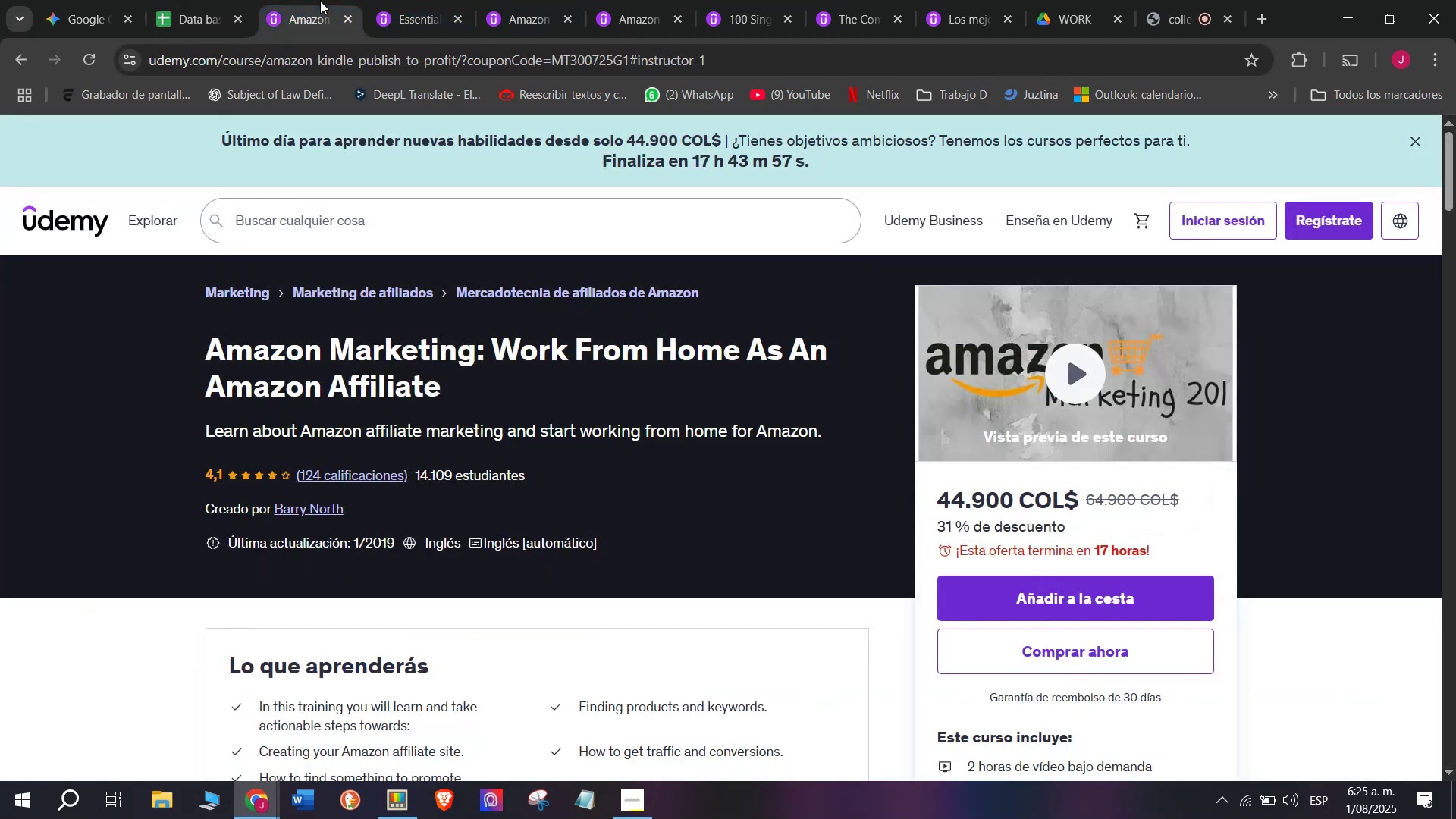 
double_click([344, 57])
 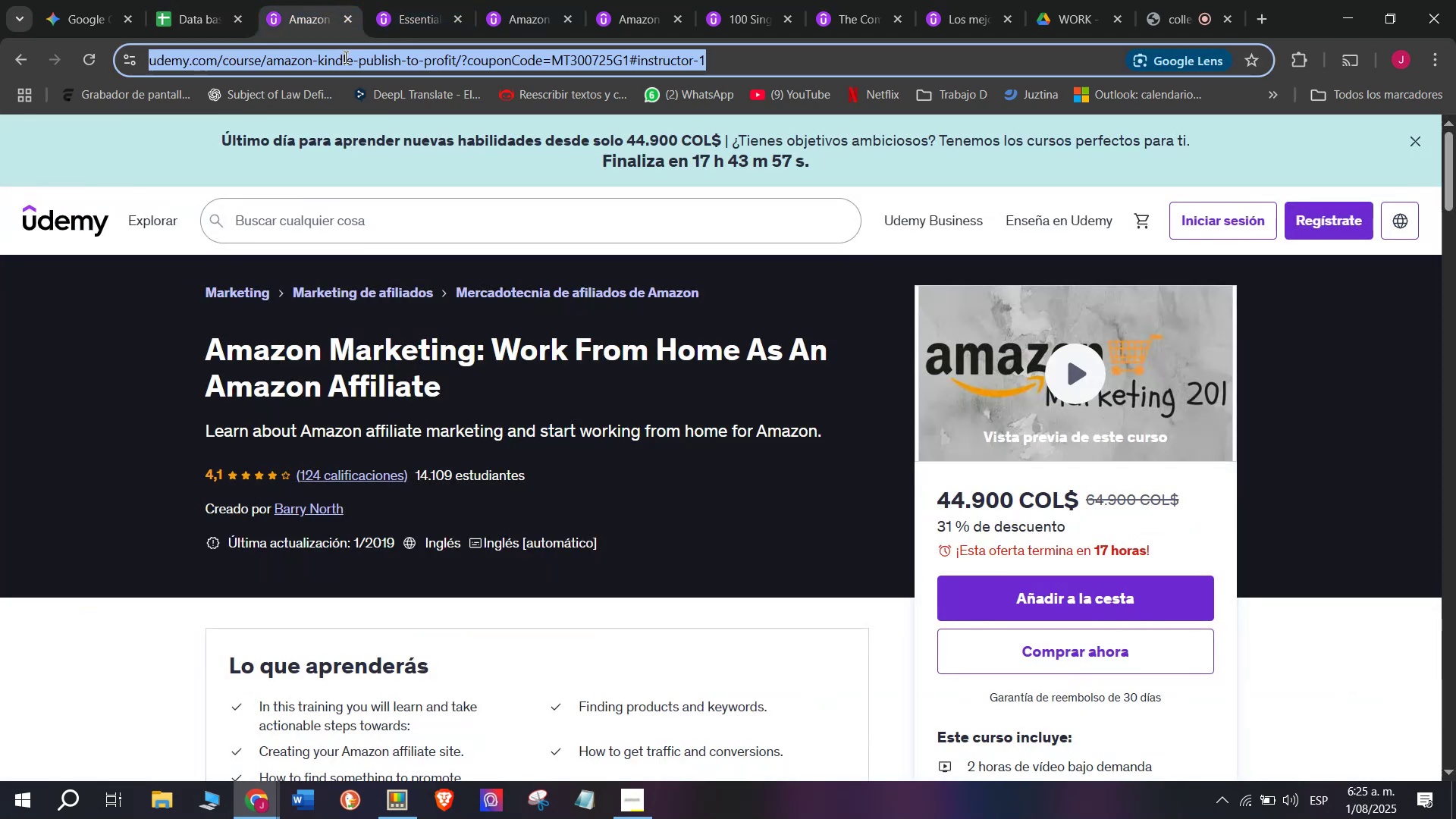 
triple_click([344, 57])
 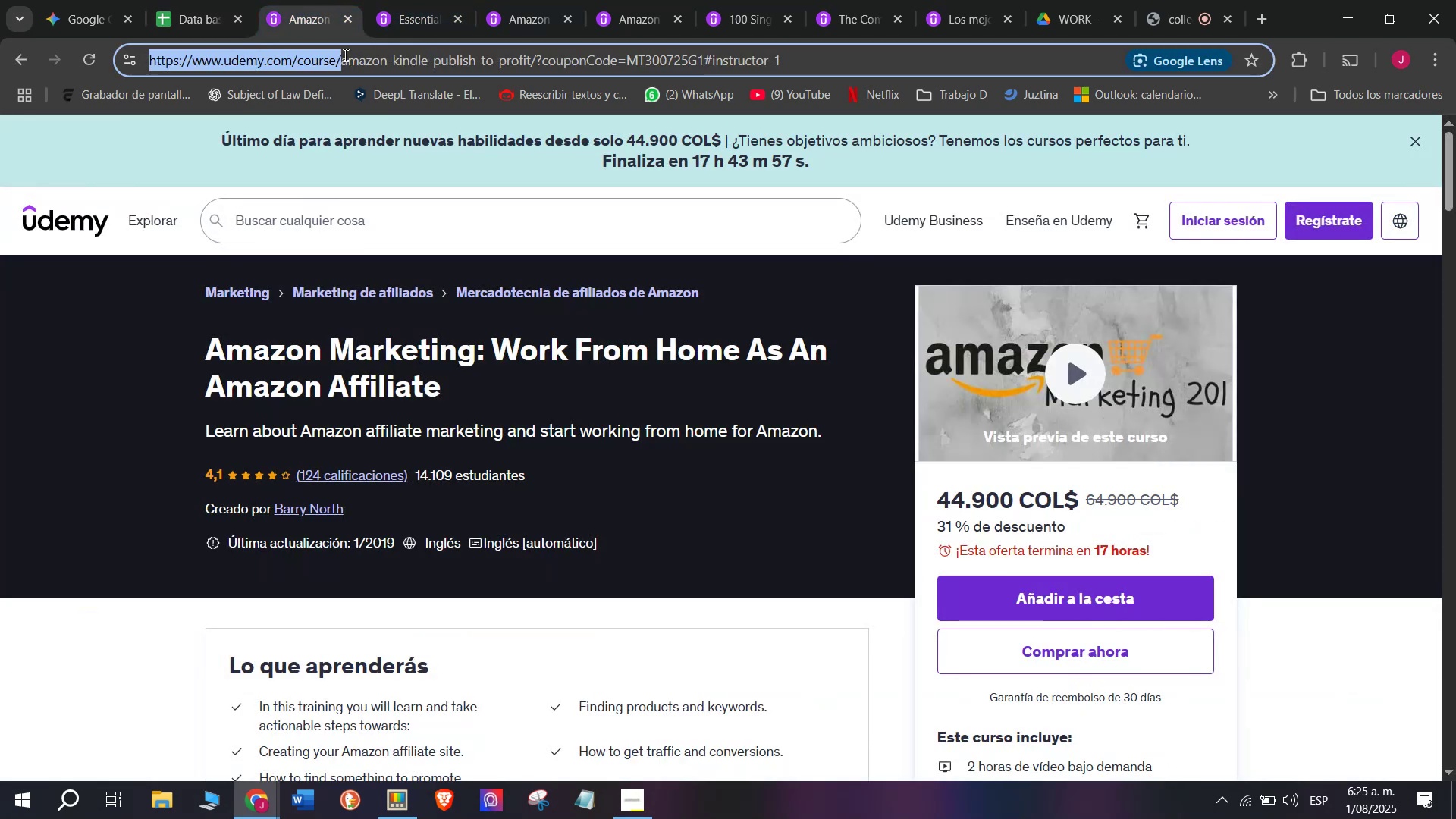 
key(Control+ControlLeft)
 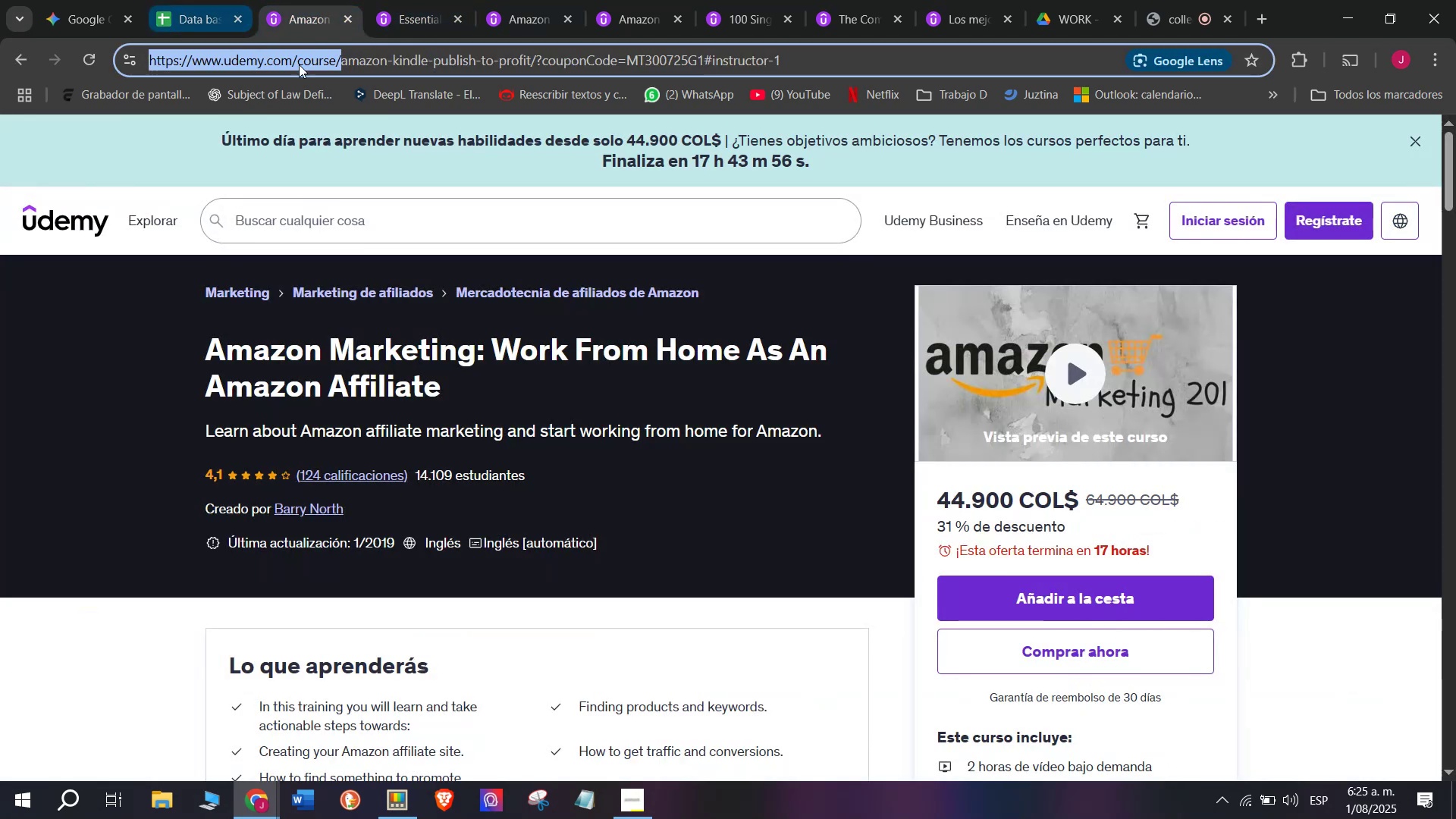 
key(Break)
 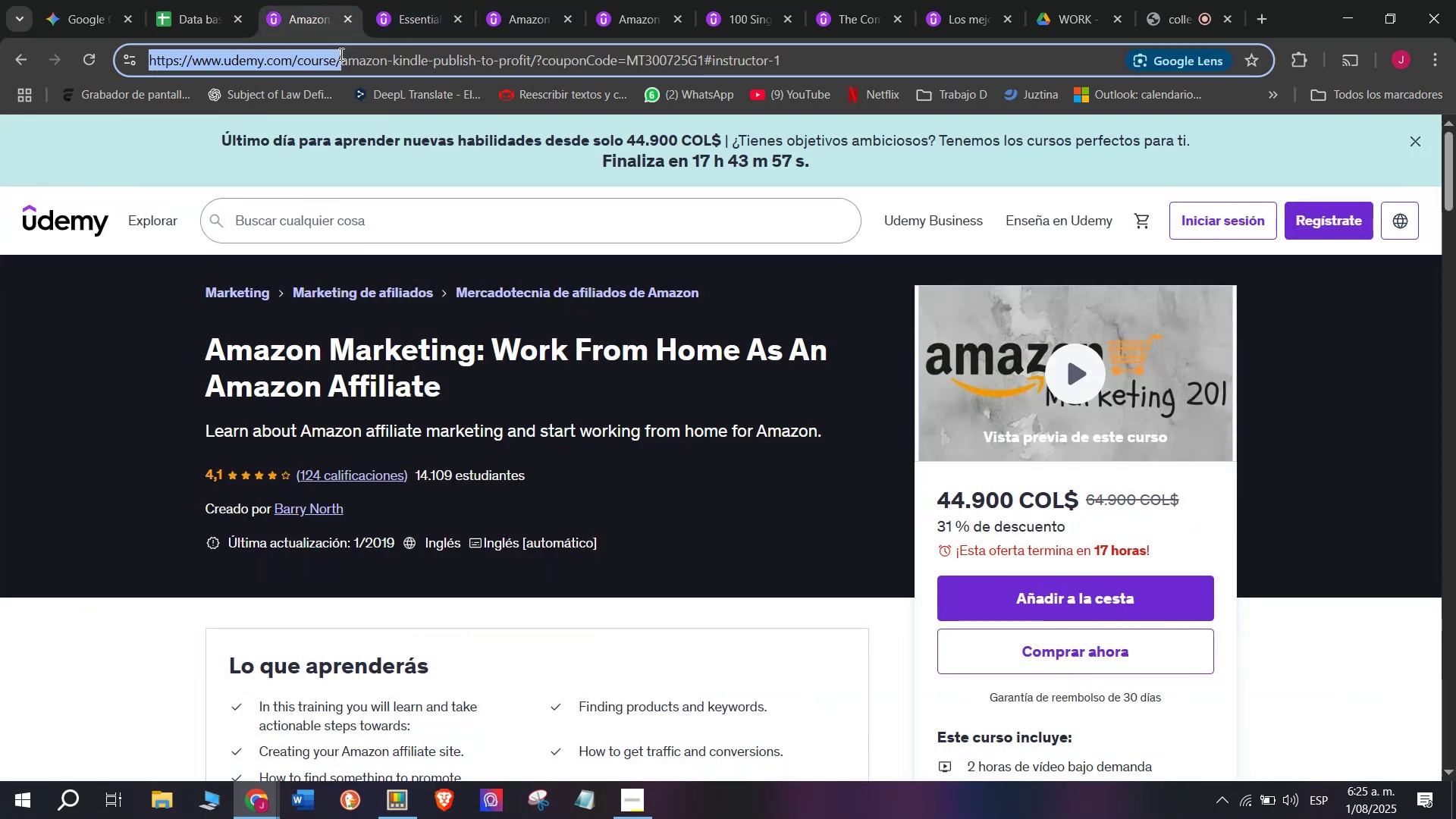 
key(Control+C)
 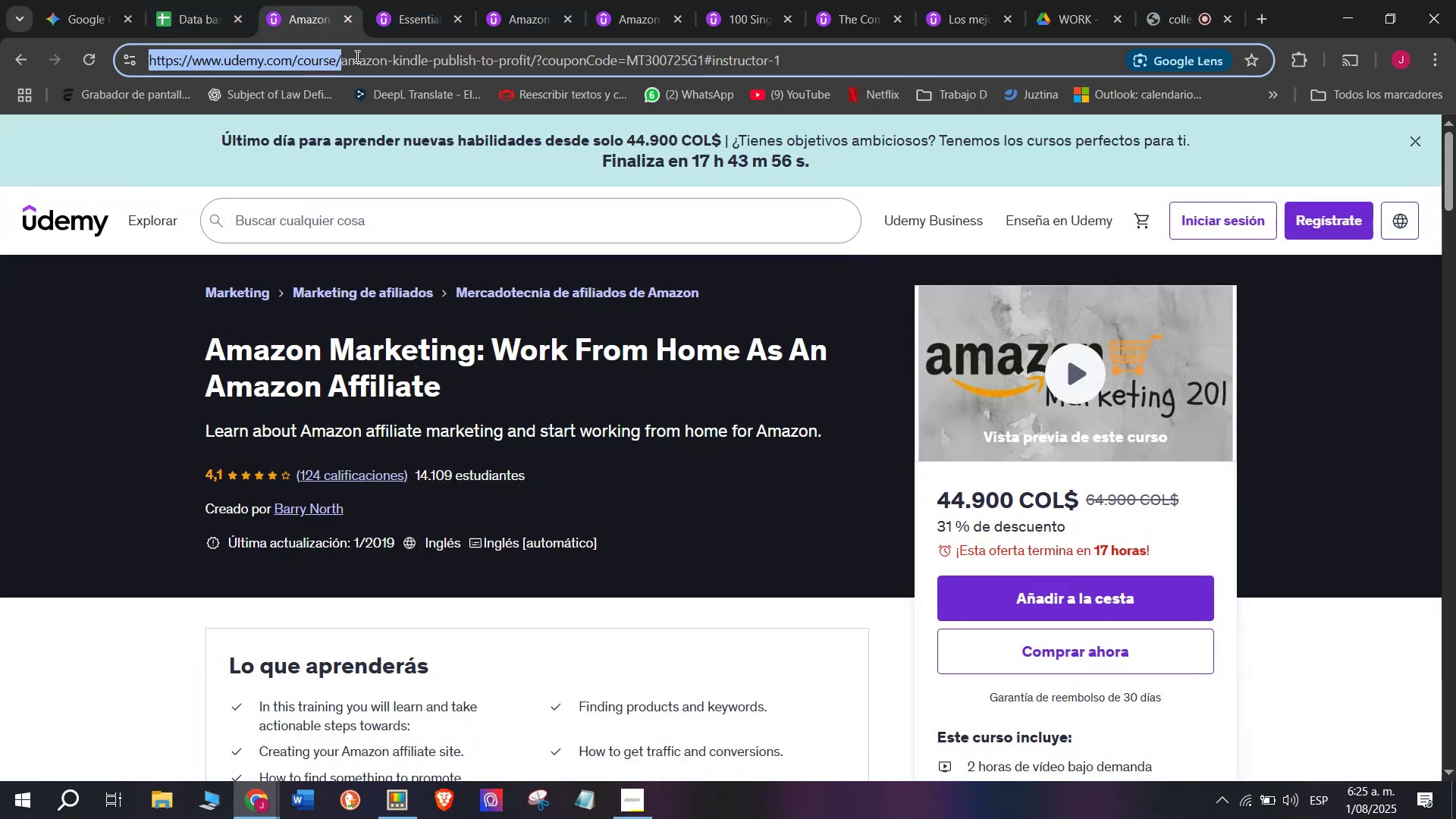 
double_click([356, 56])
 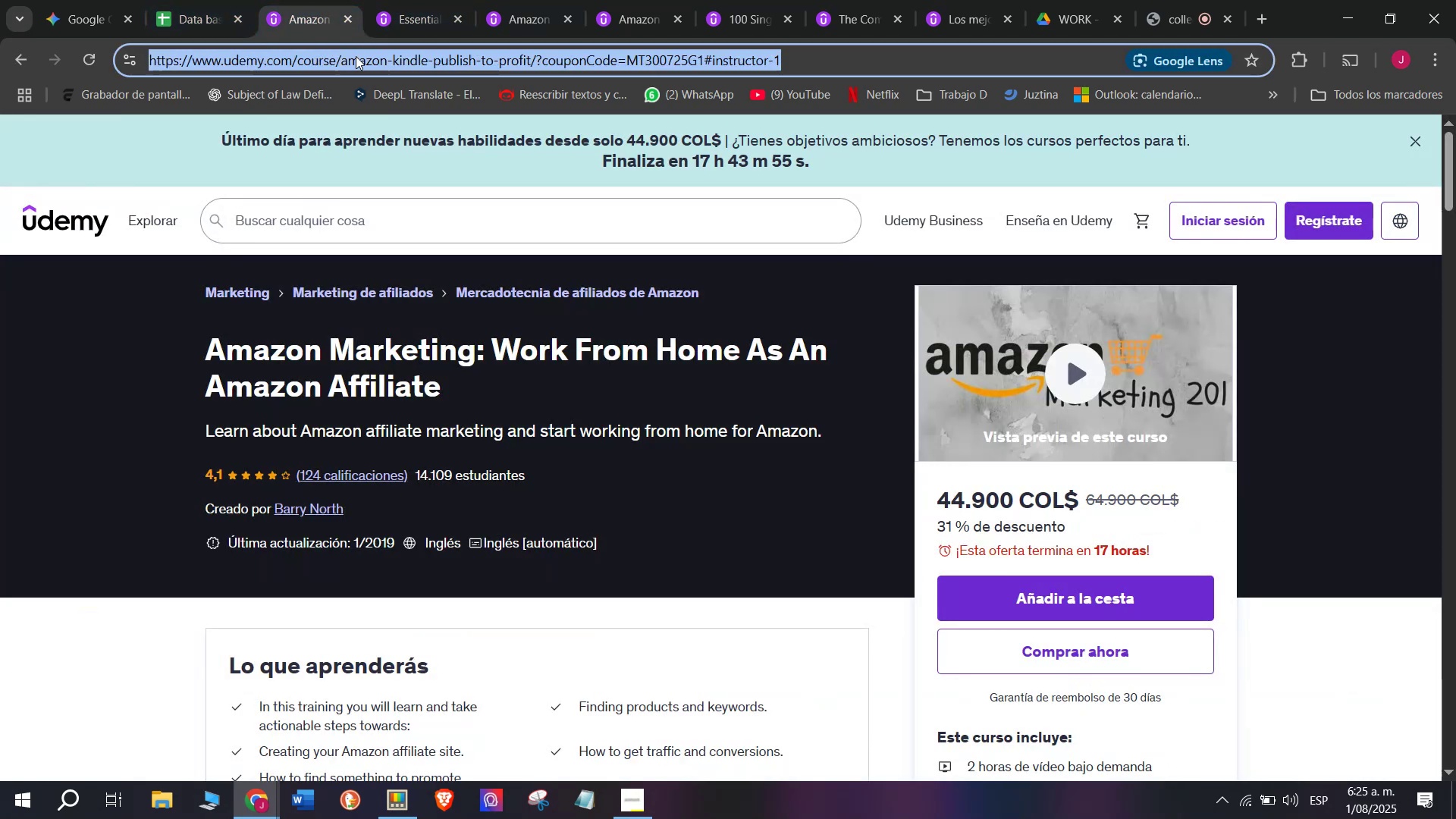 
triple_click([356, 56])
 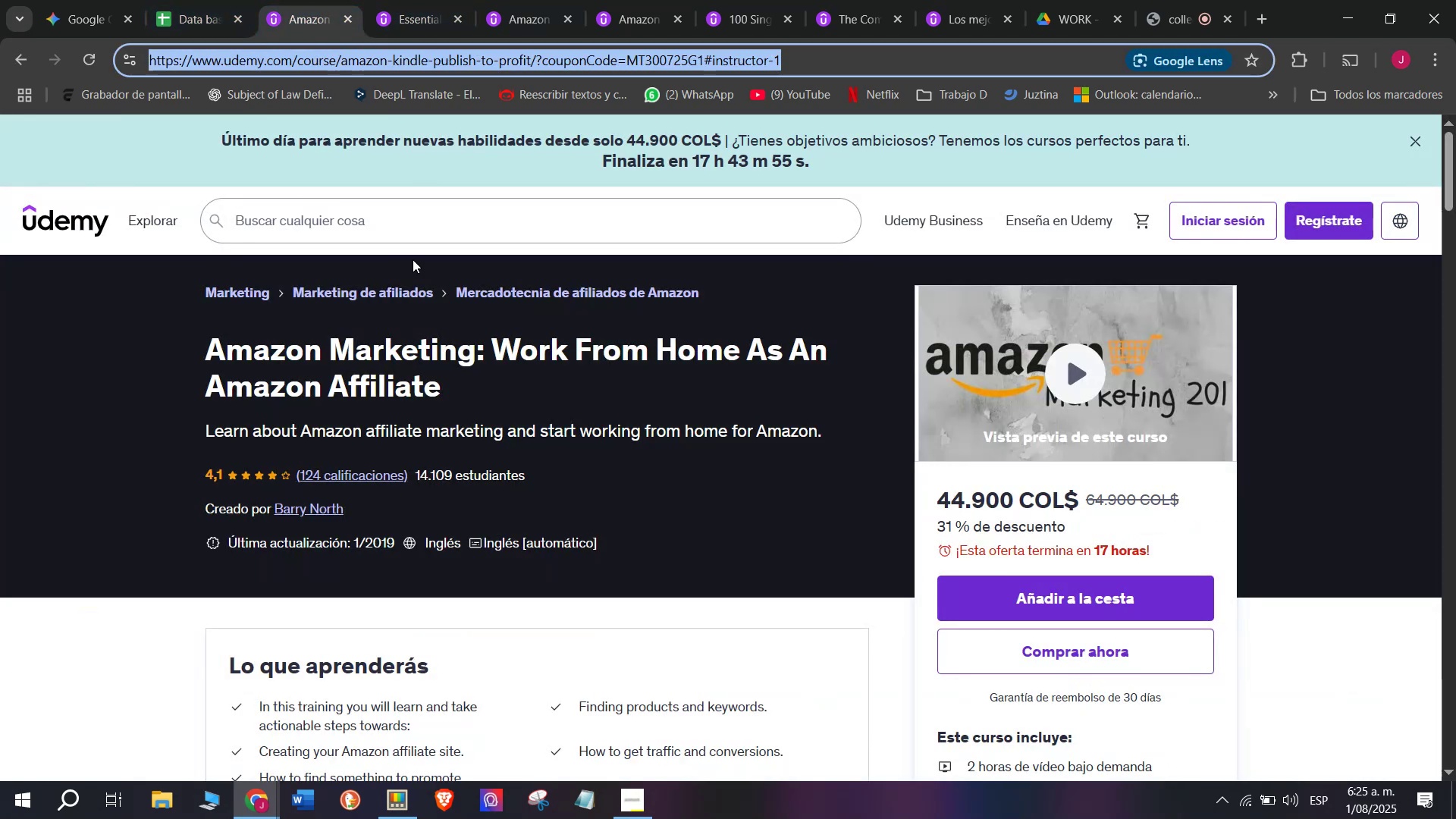 
key(Break)
 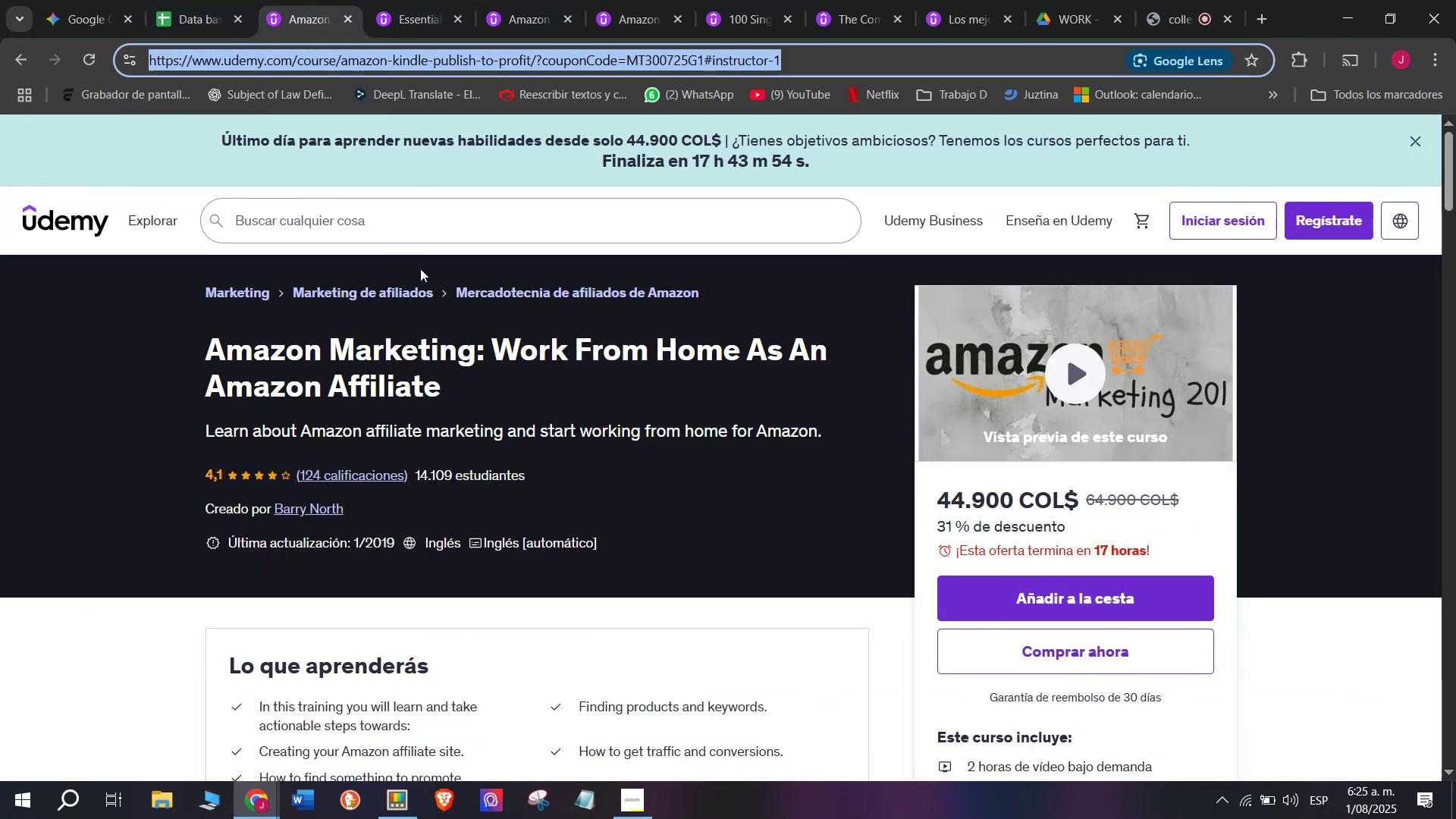 
key(Control+ControlLeft)
 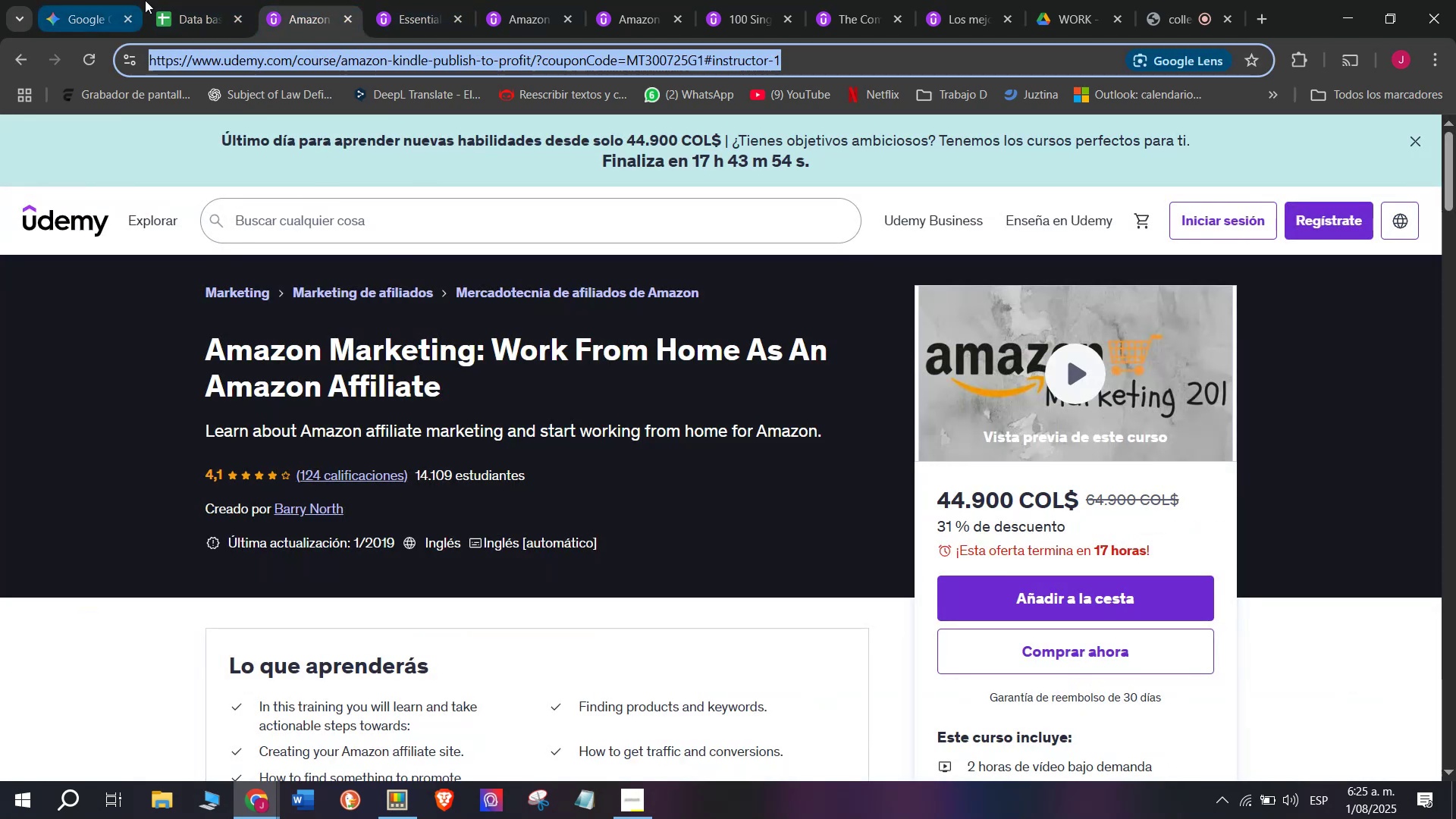 
key(Control+C)
 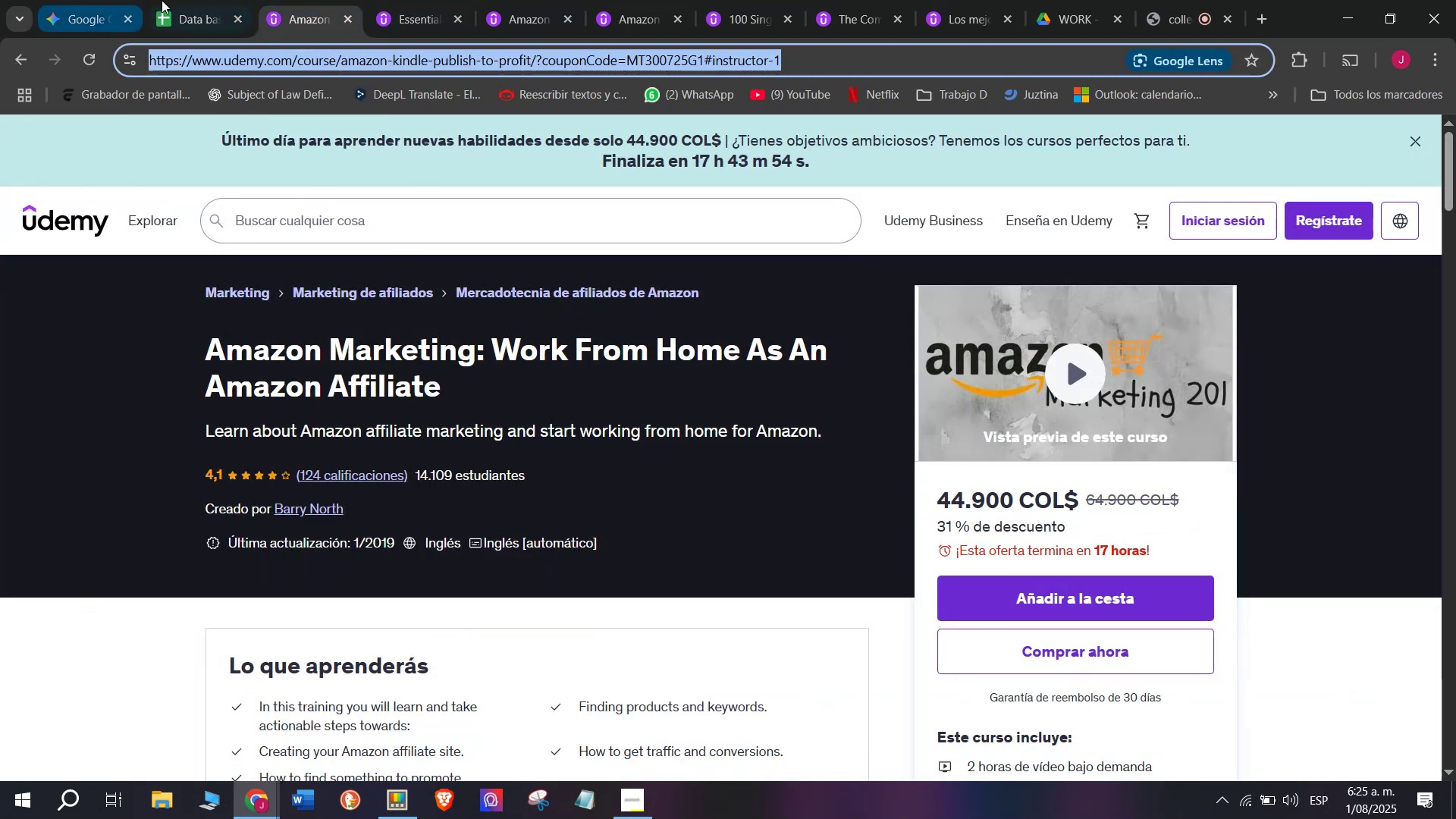 
left_click([176, 0])
 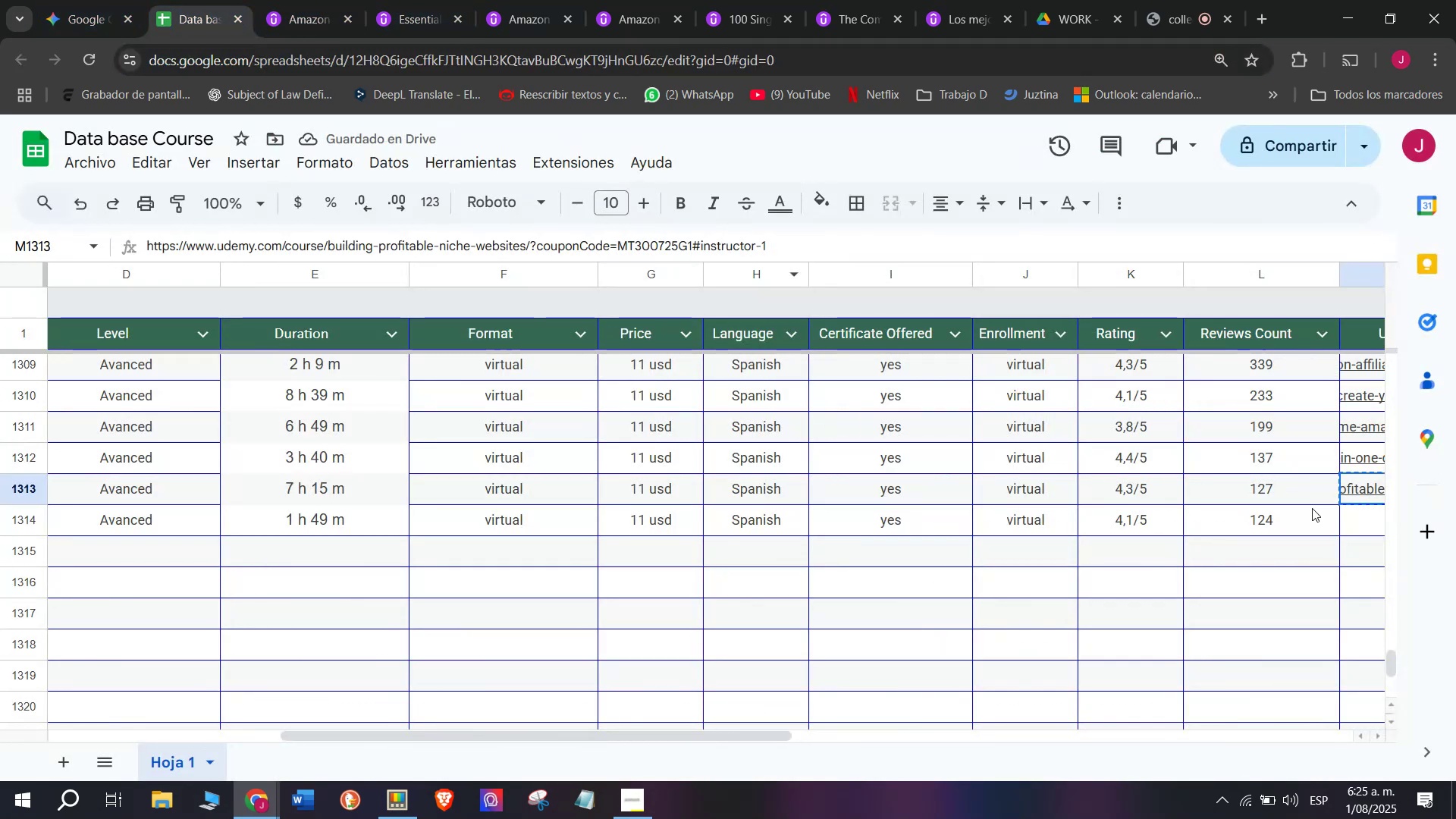 
left_click([1367, 517])
 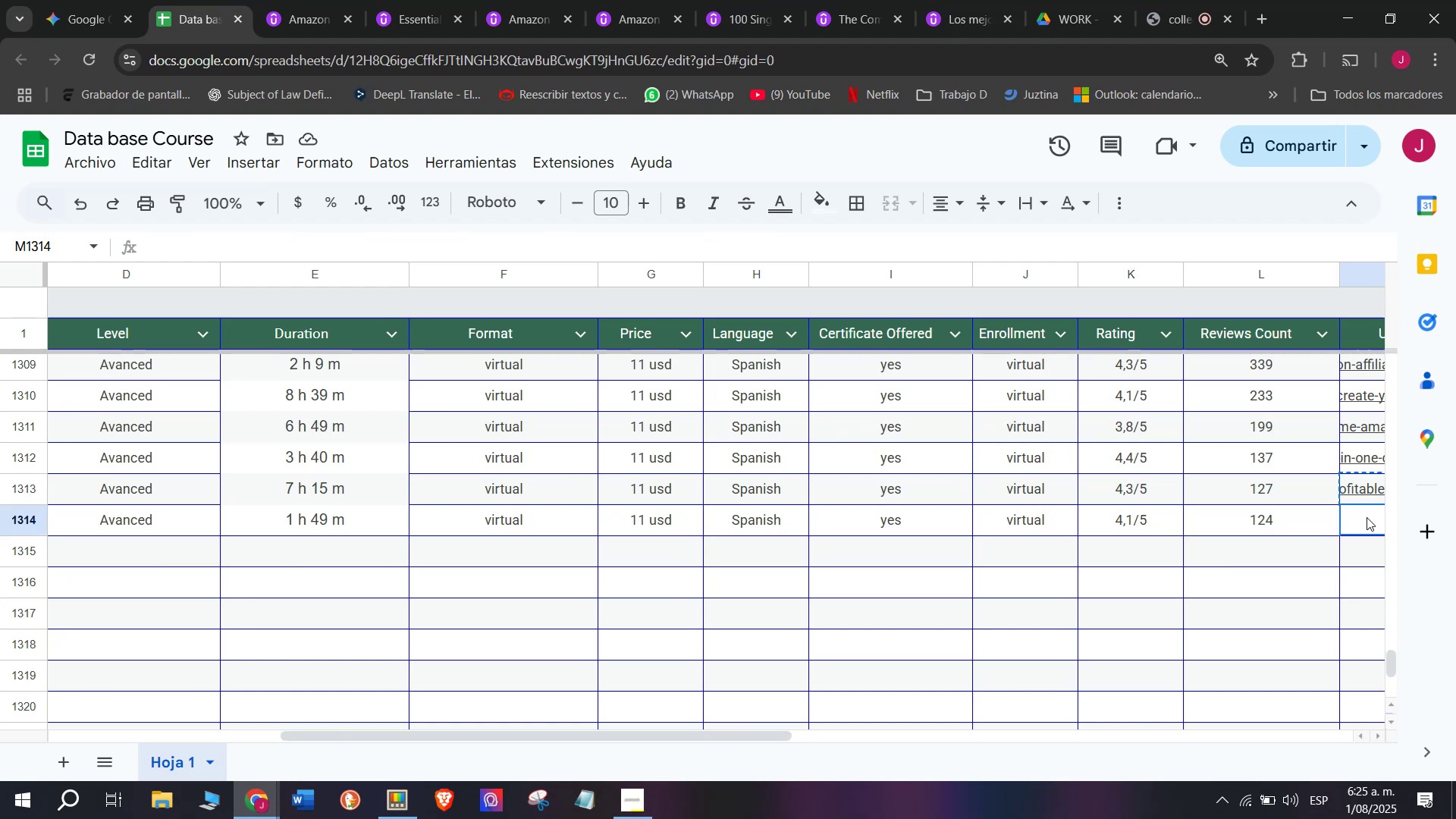 
key(Z)
 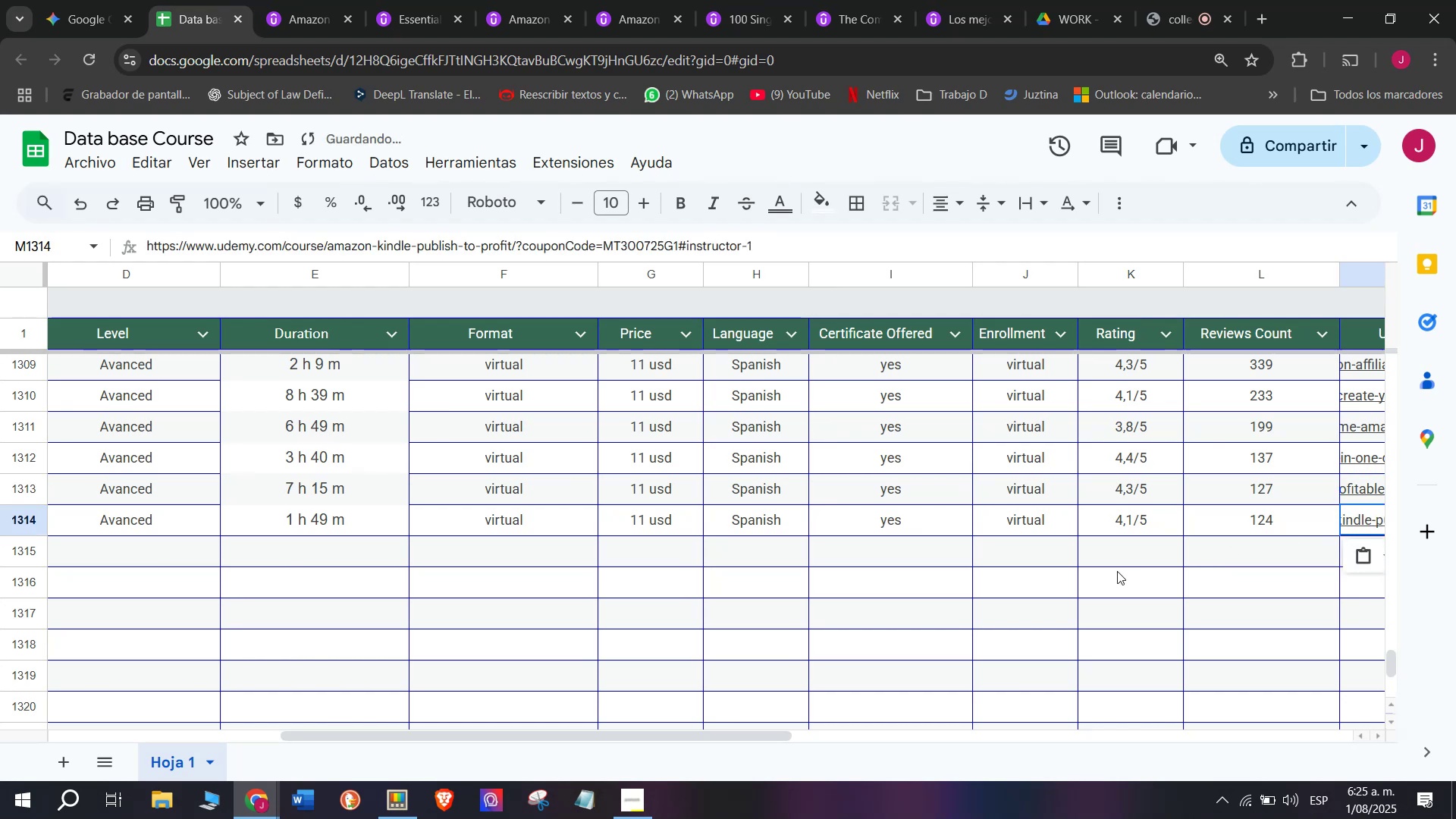 
key(Control+ControlLeft)
 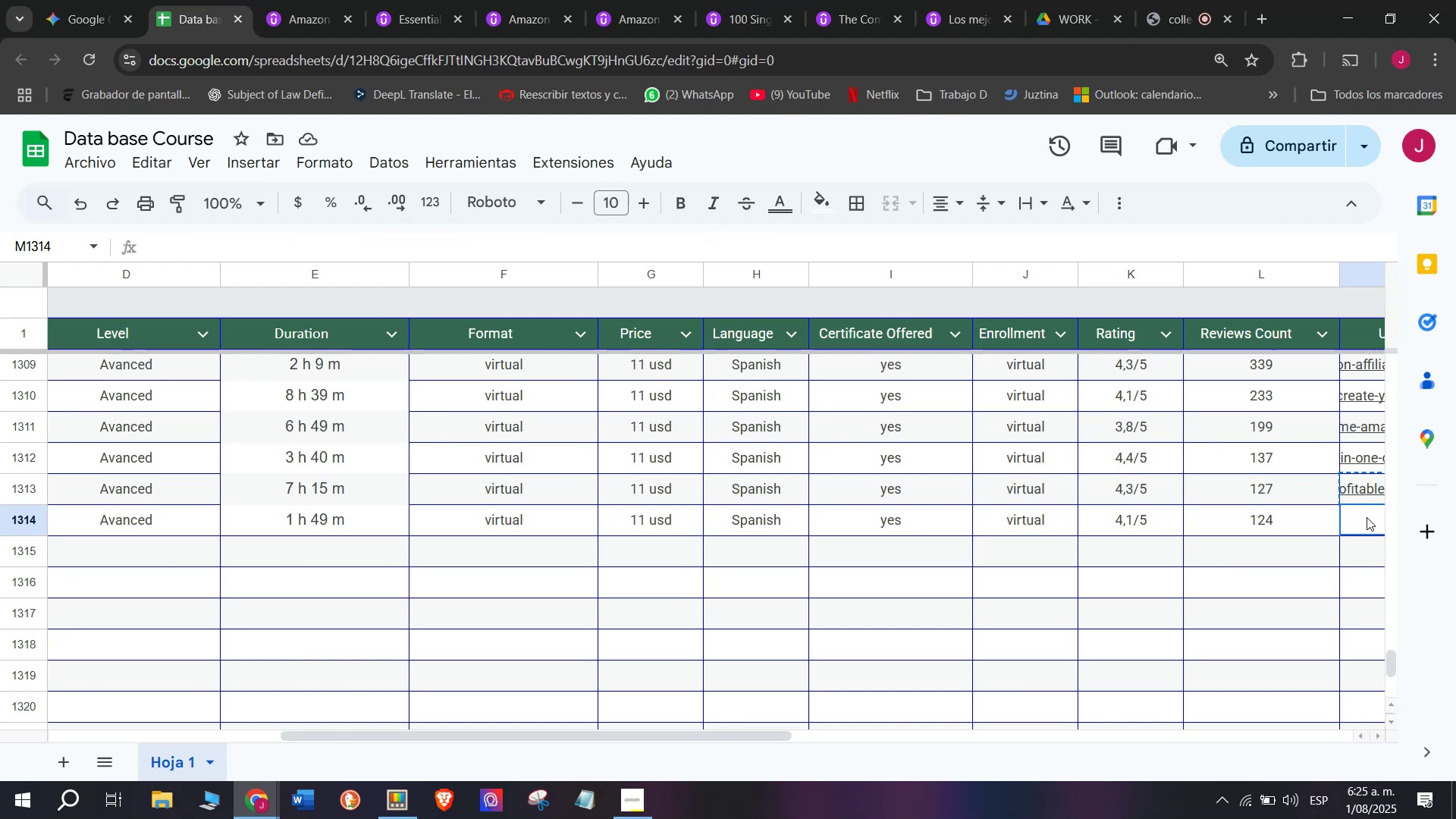 
key(Control+V)
 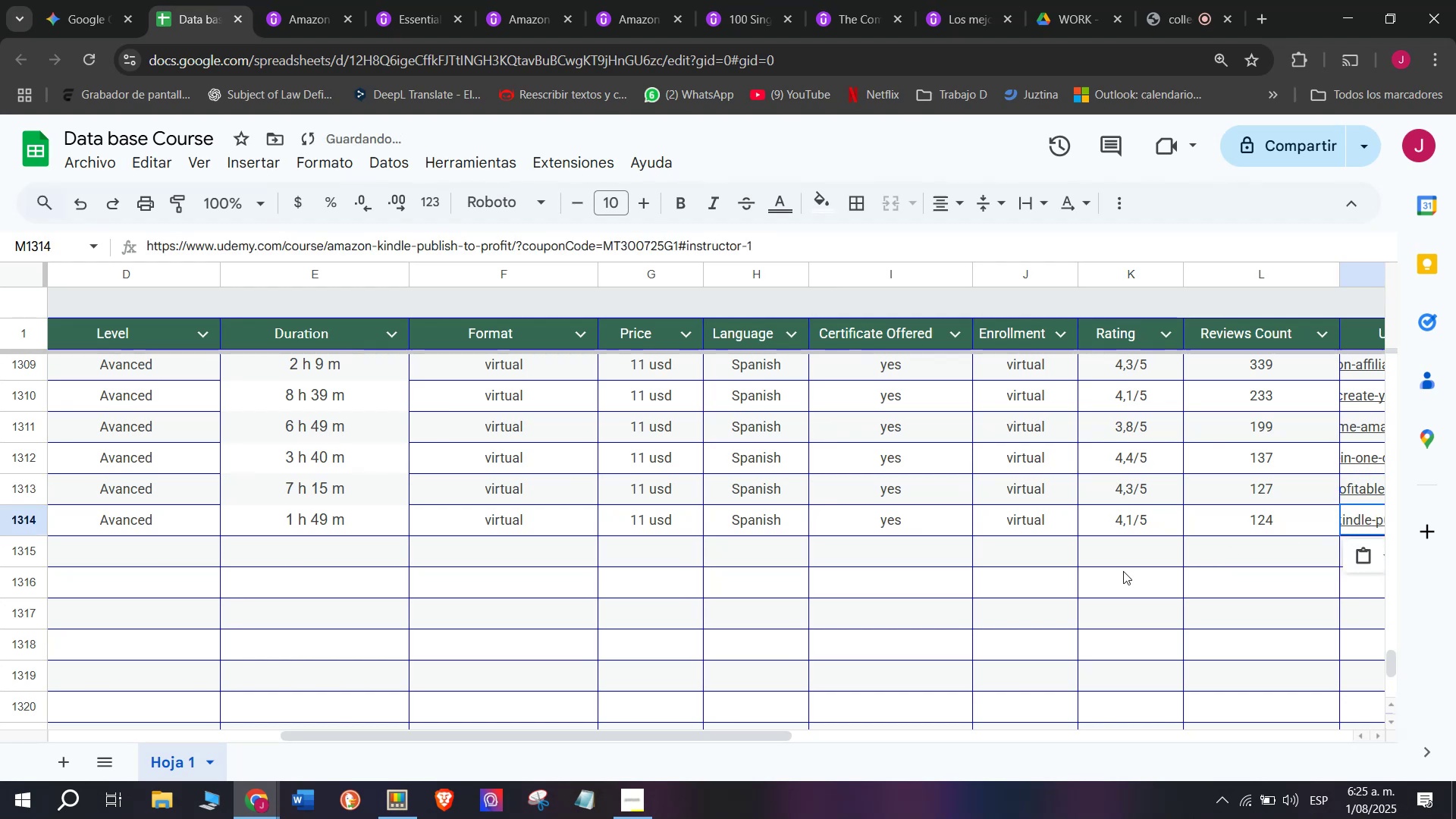 
scroll: coordinate [334, 574], scroll_direction: up, amount: 4.0
 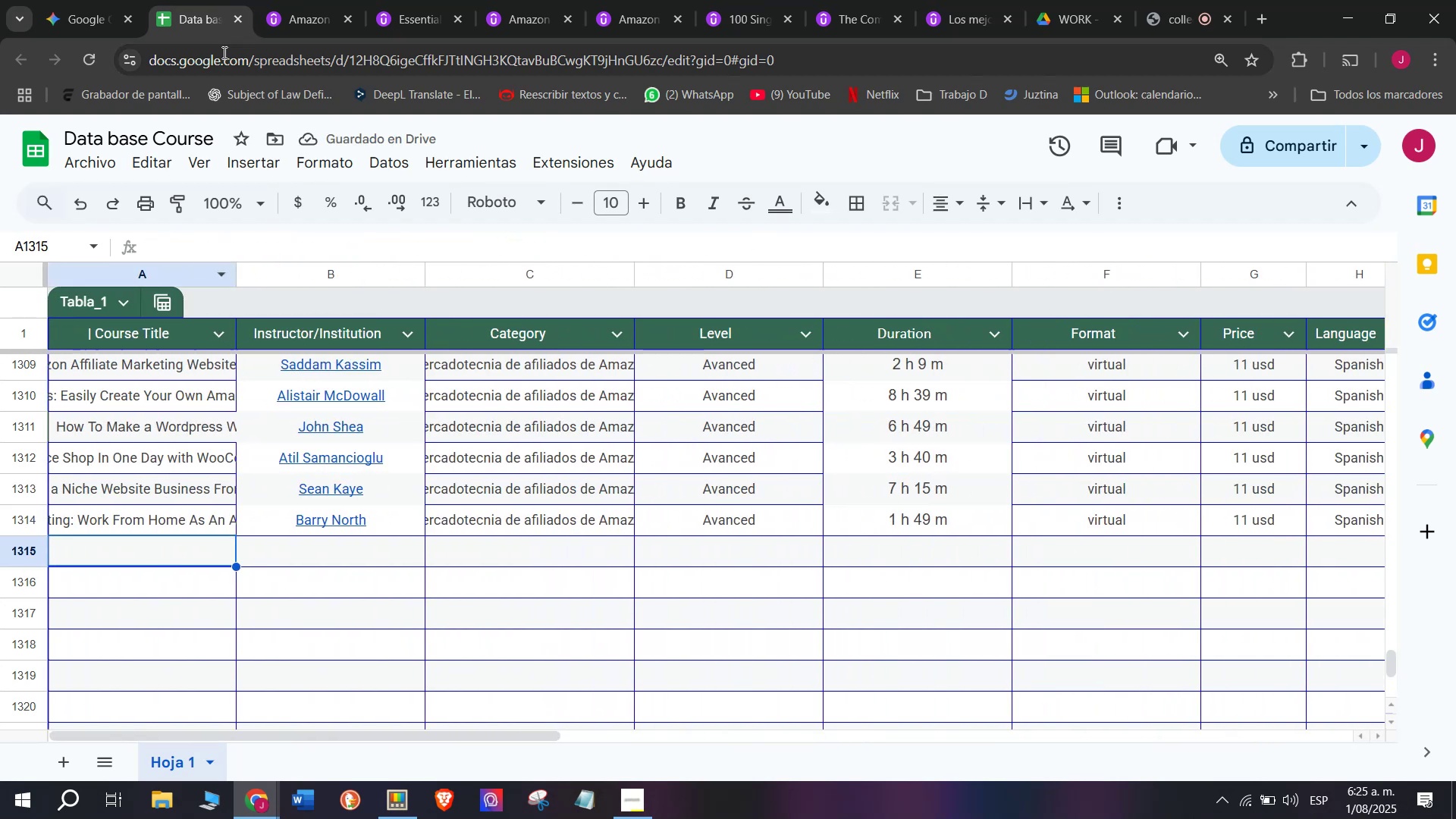 
left_click([277, 0])
 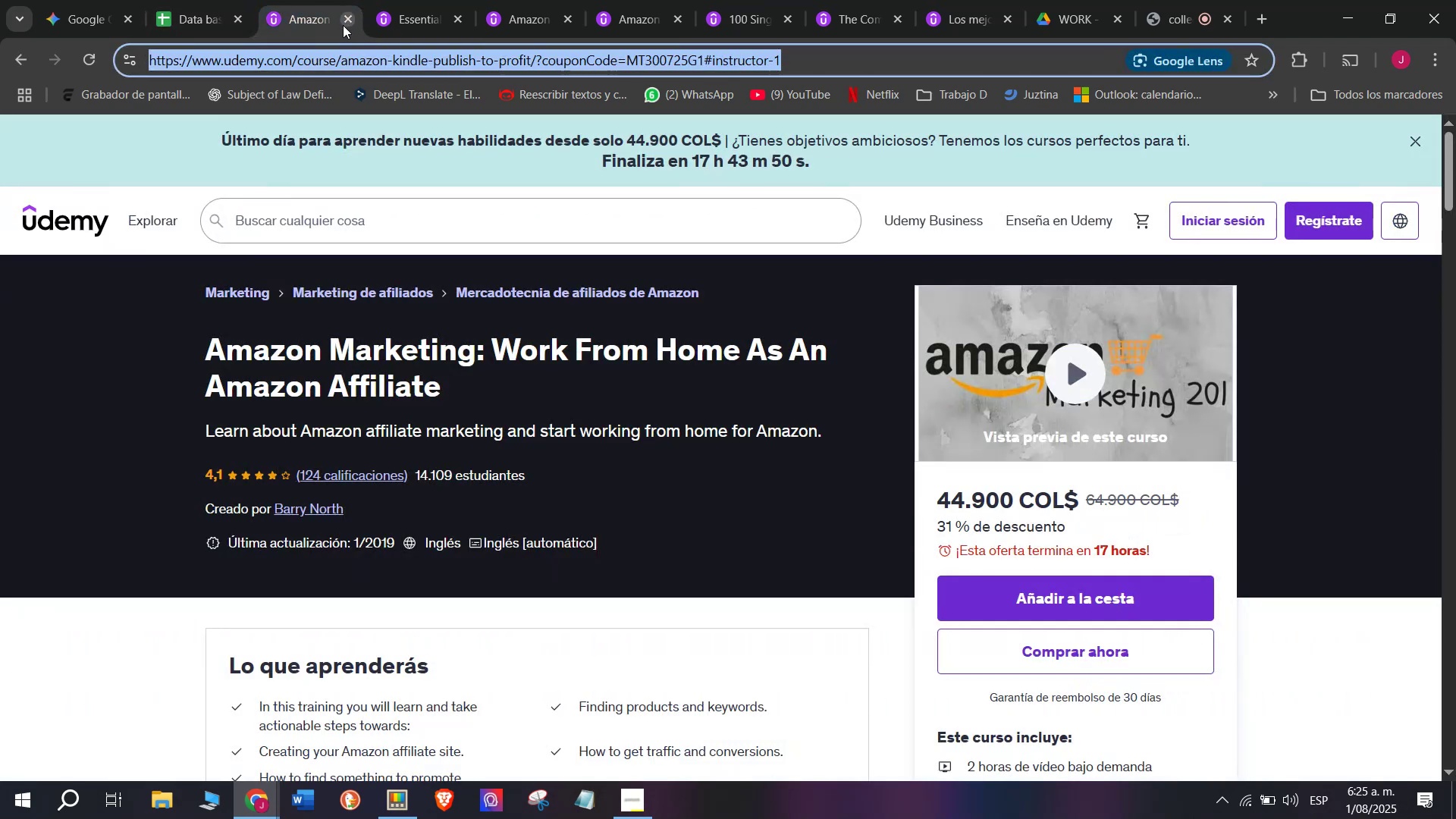 
left_click([343, 25])
 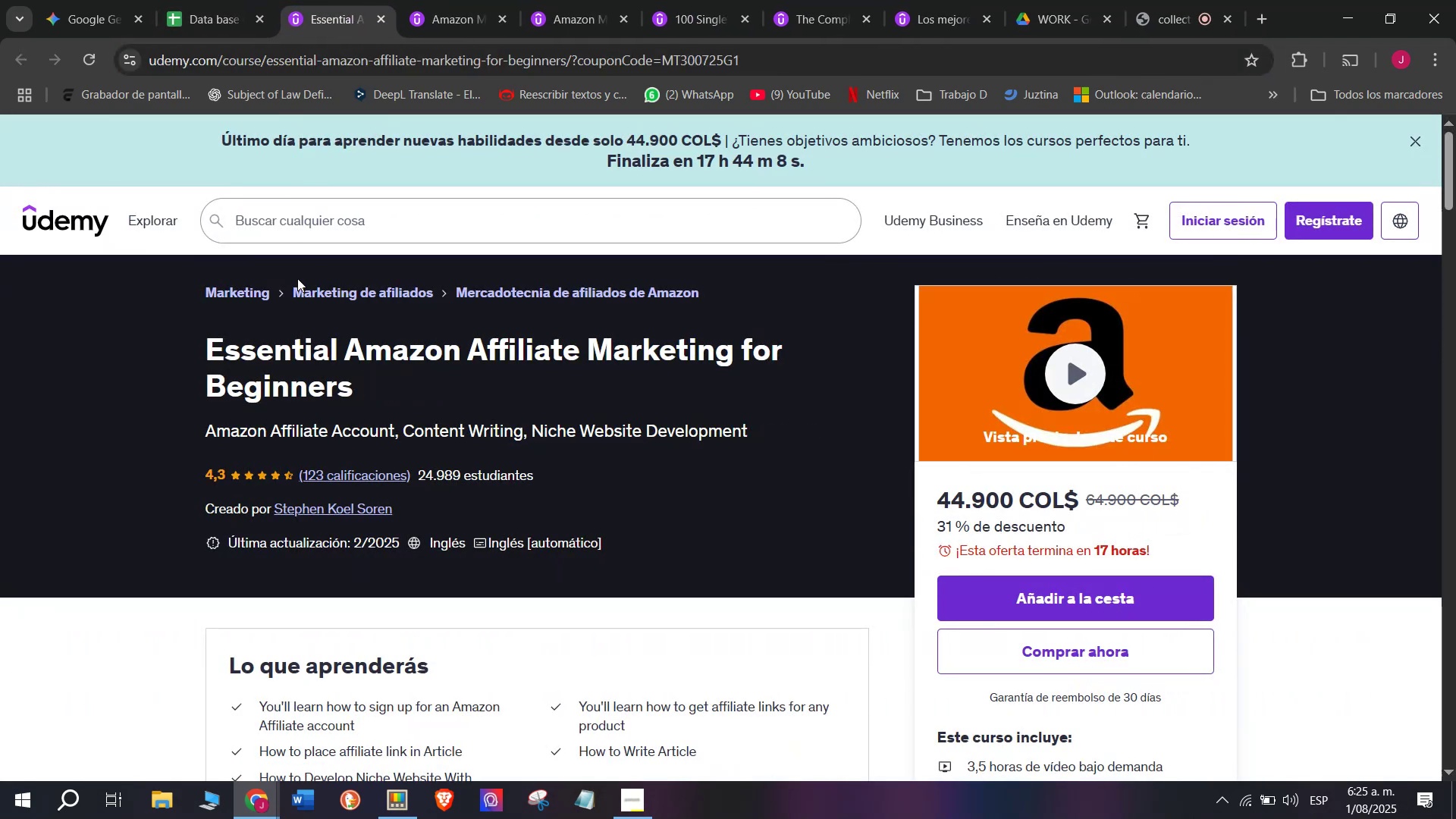 
wait(5.9)
 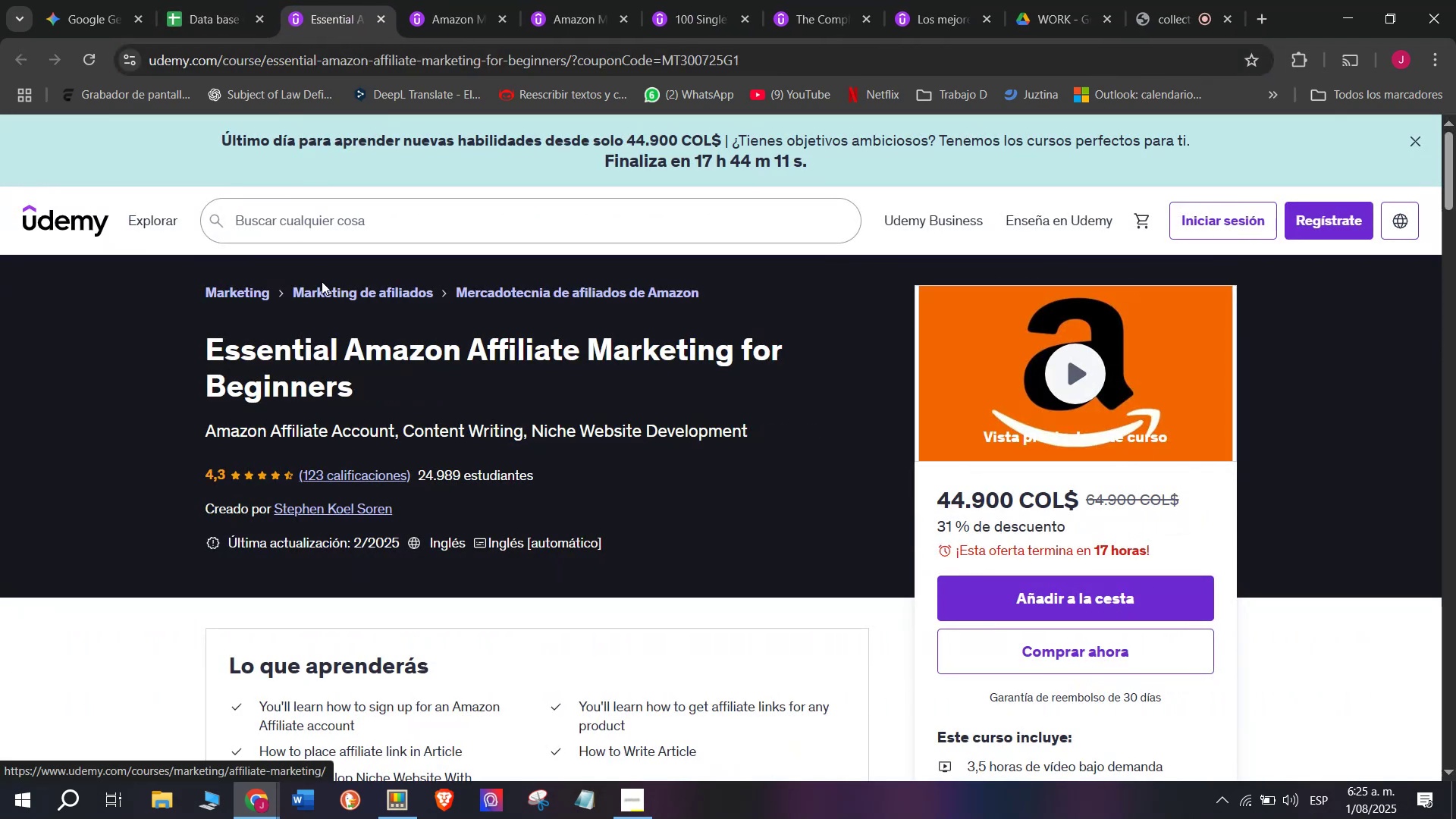 
left_click_drag(start_coordinate=[196, 334], to_coordinate=[400, 389])
 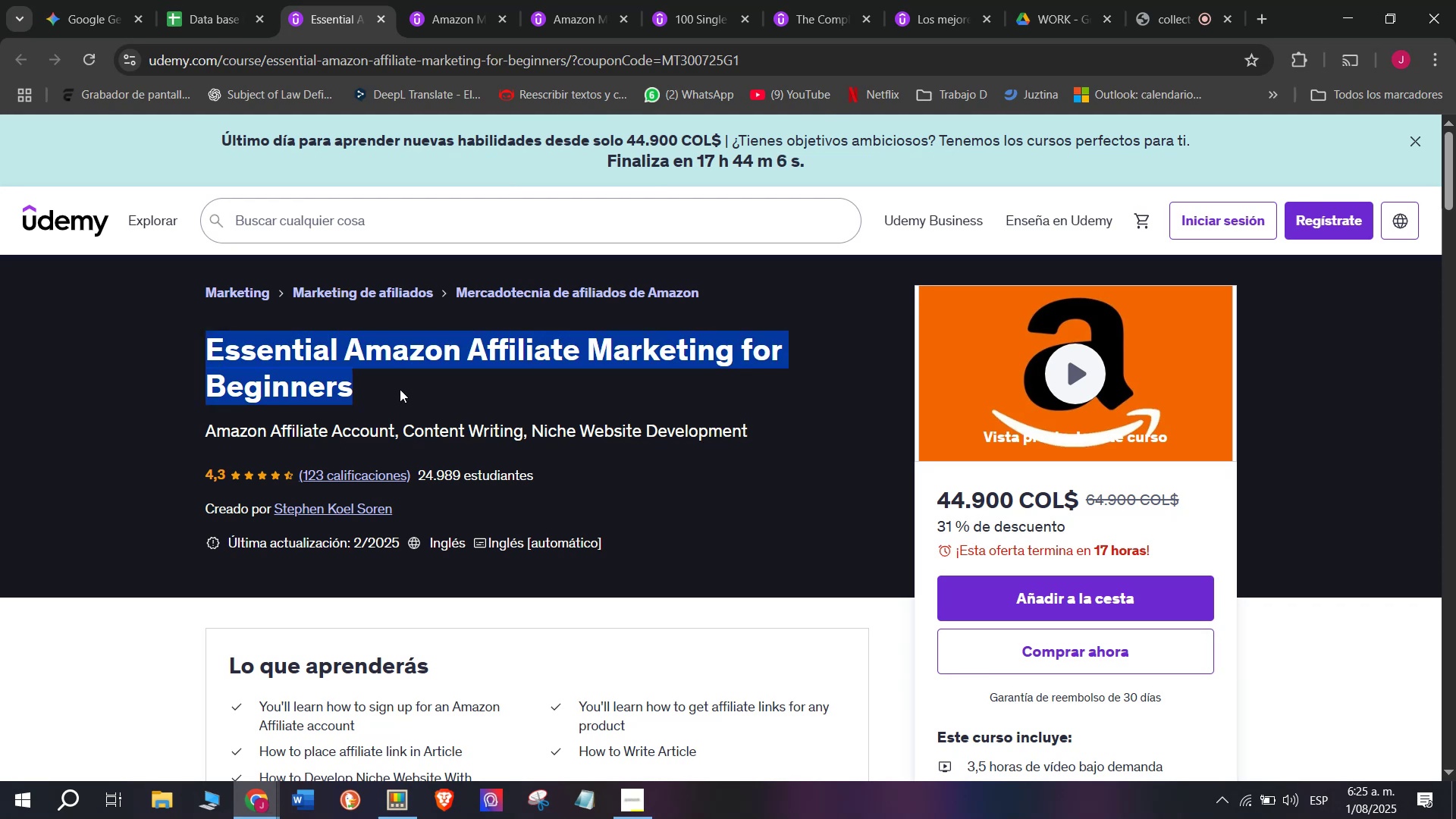 
key(Break)
 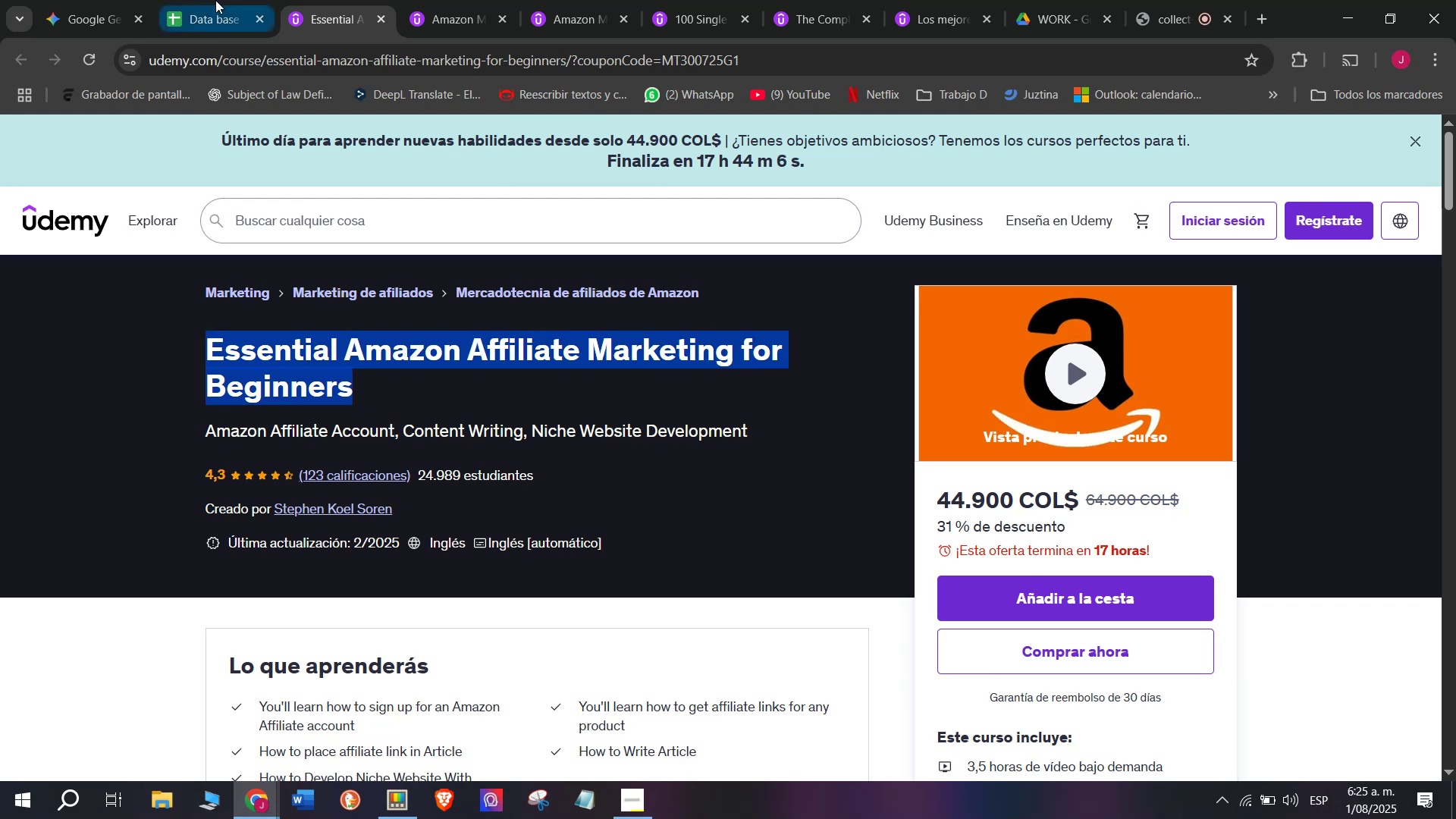 
key(Control+ControlLeft)
 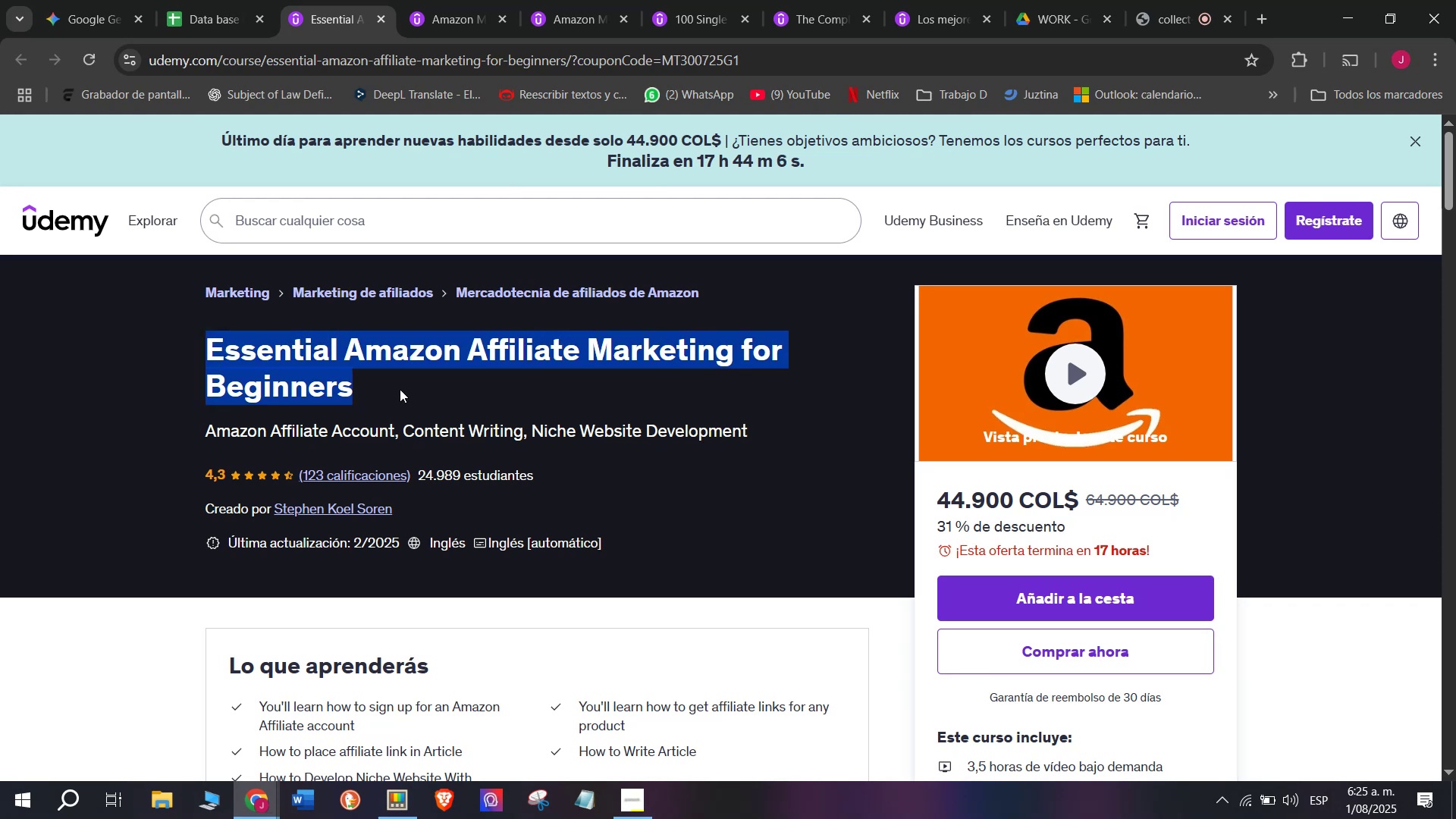 
key(Control+C)
 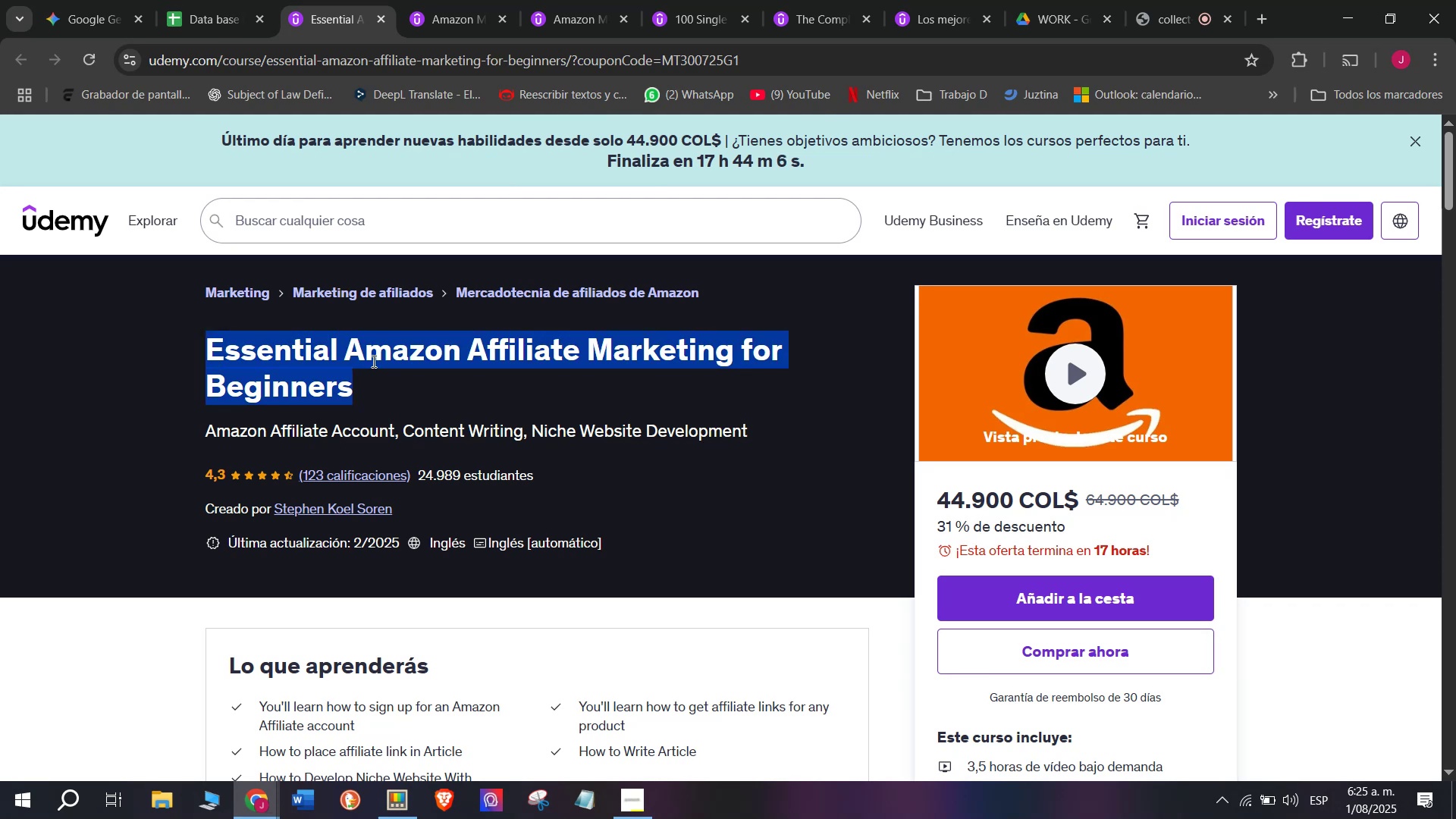 
key(Control+C)
 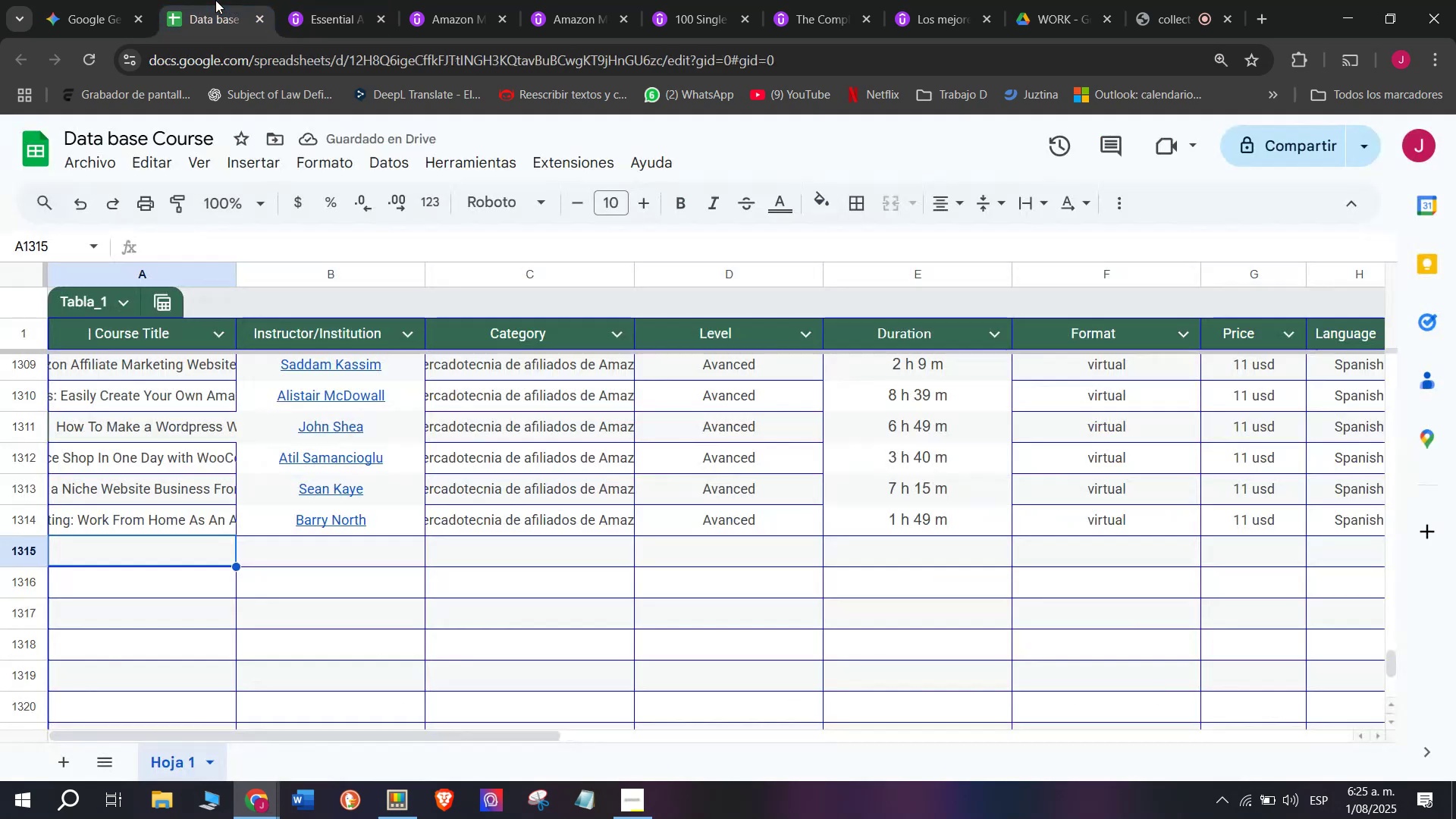 
key(Break)
 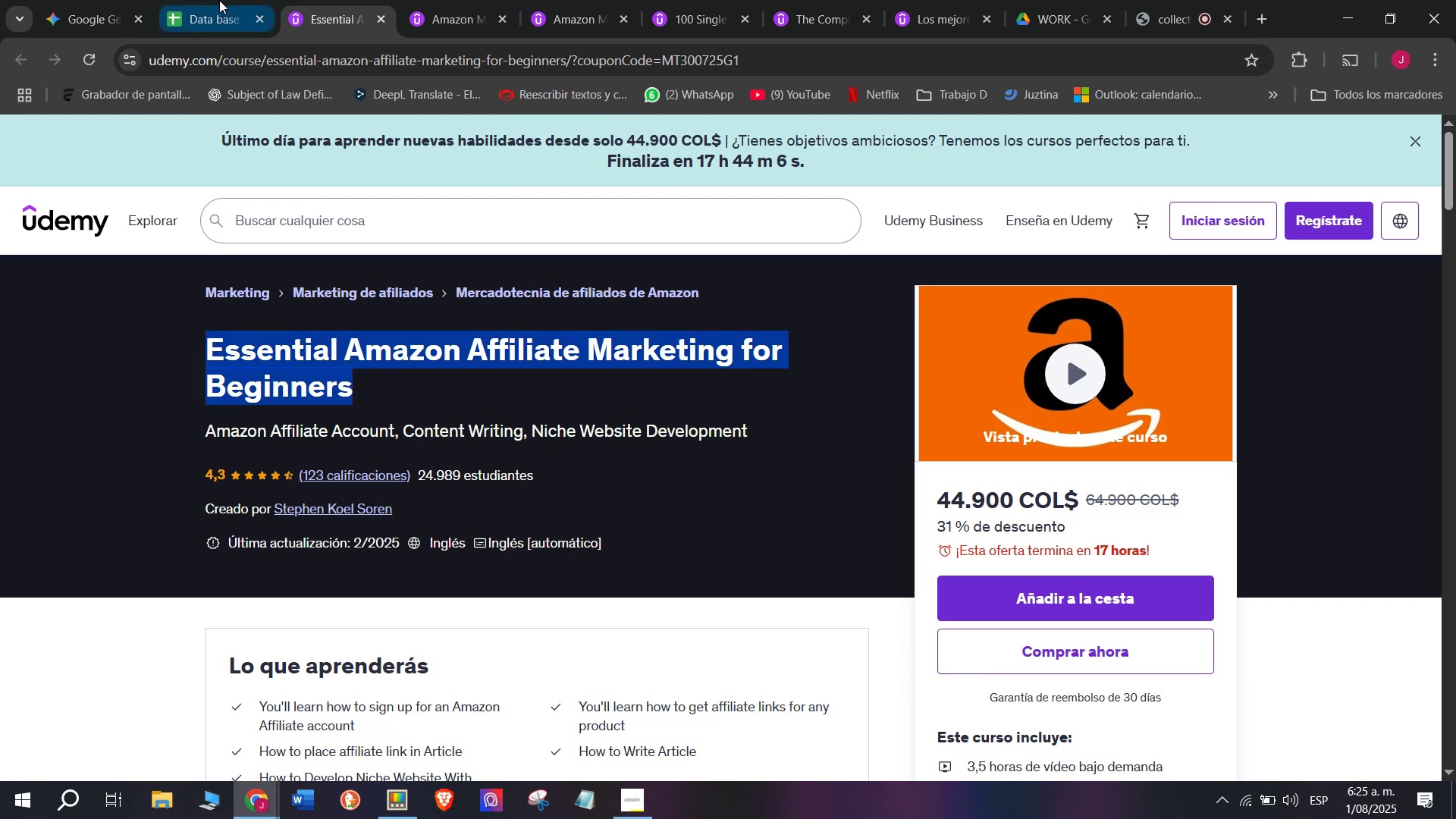 
key(Control+ControlLeft)
 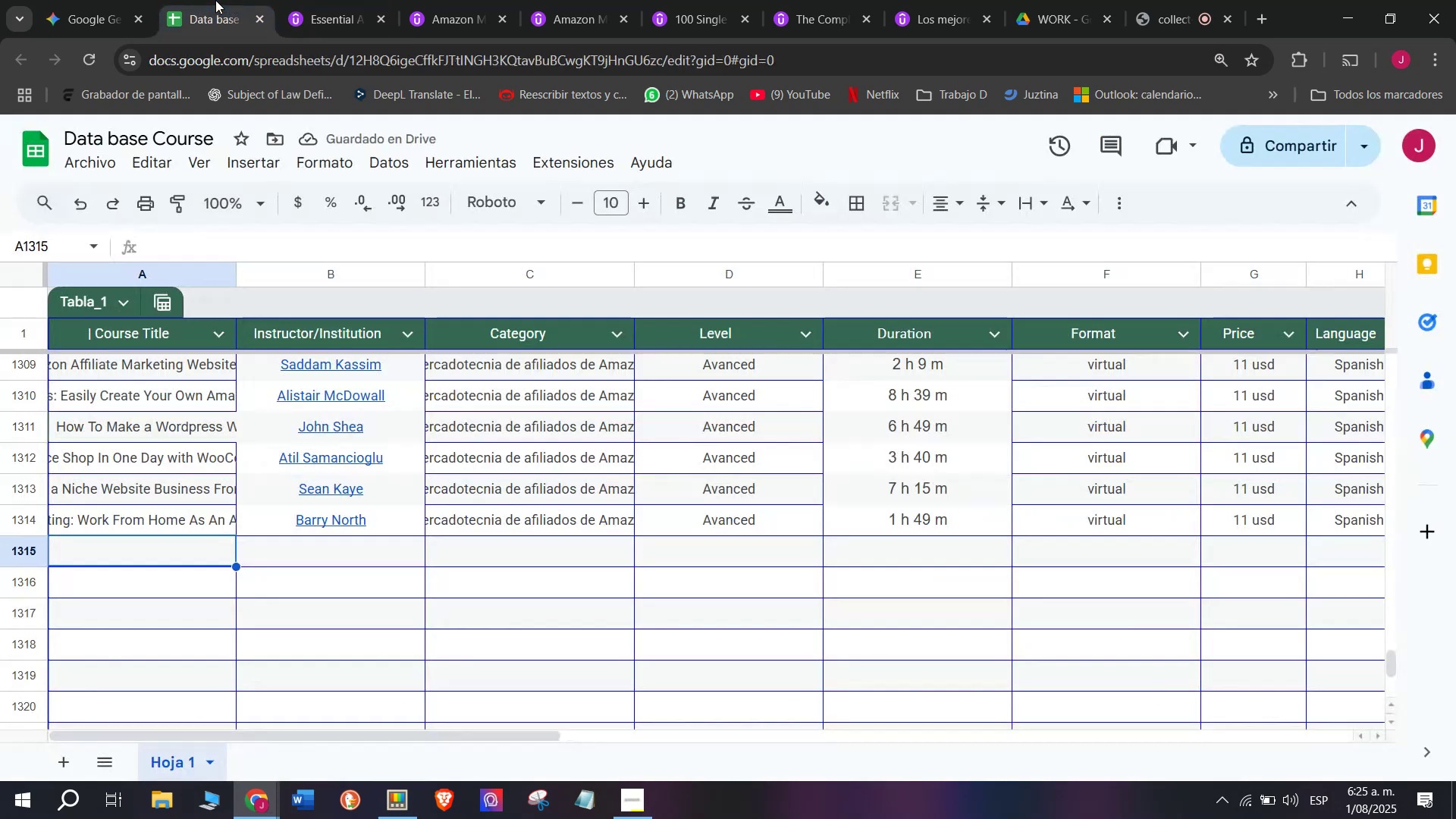 
left_click([215, 0])
 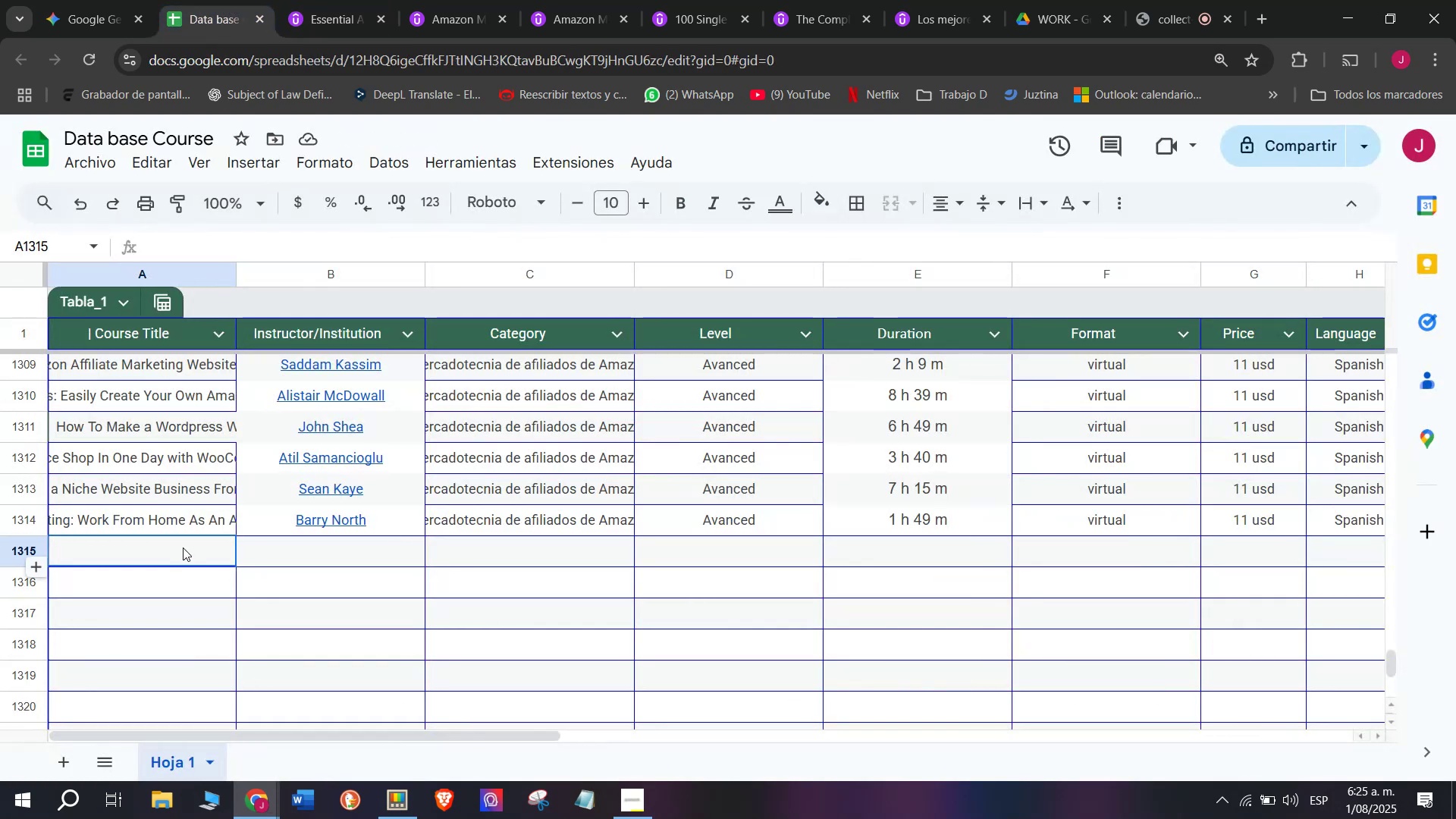 
key(Control+ControlLeft)
 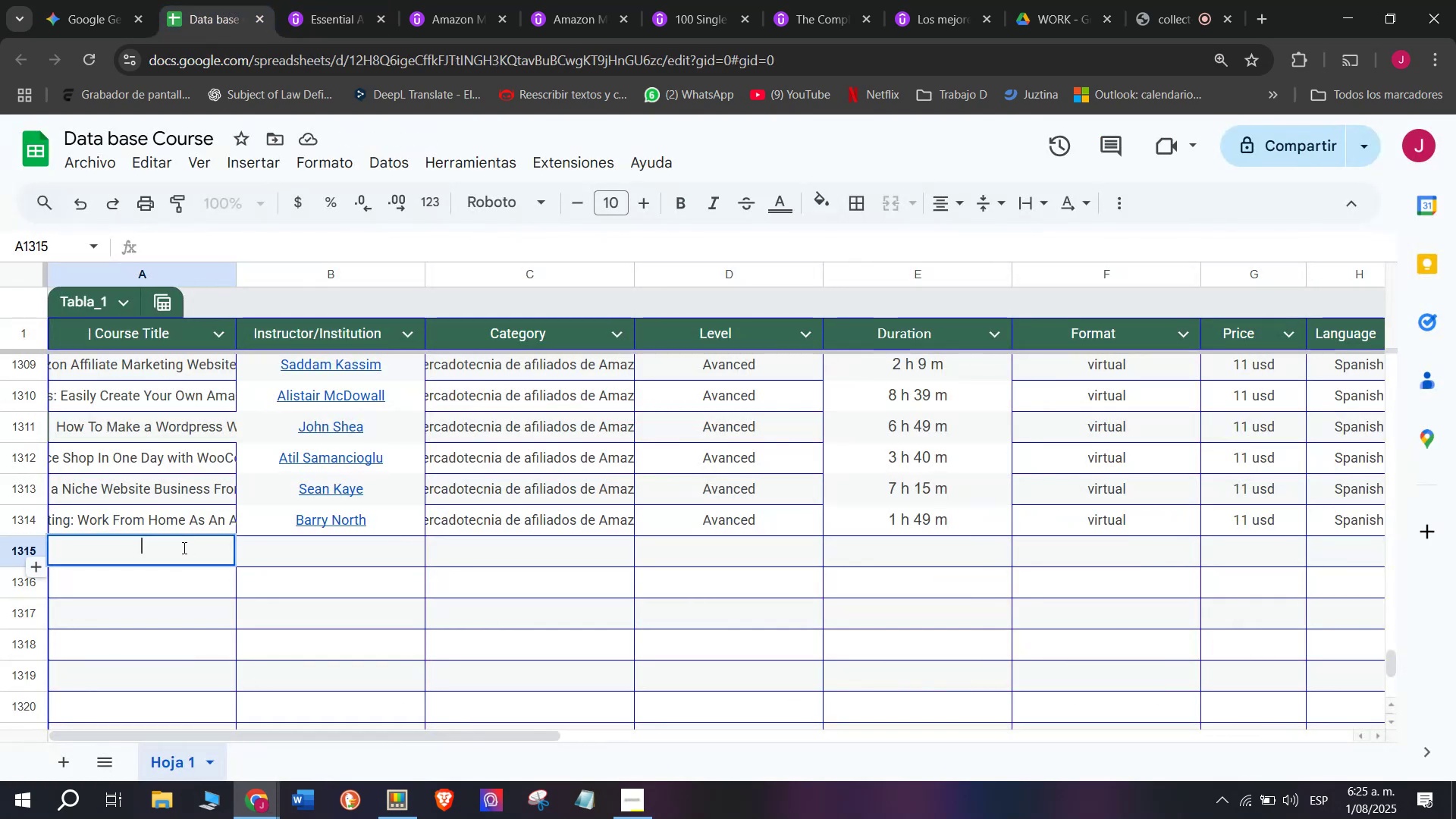 
key(Z)
 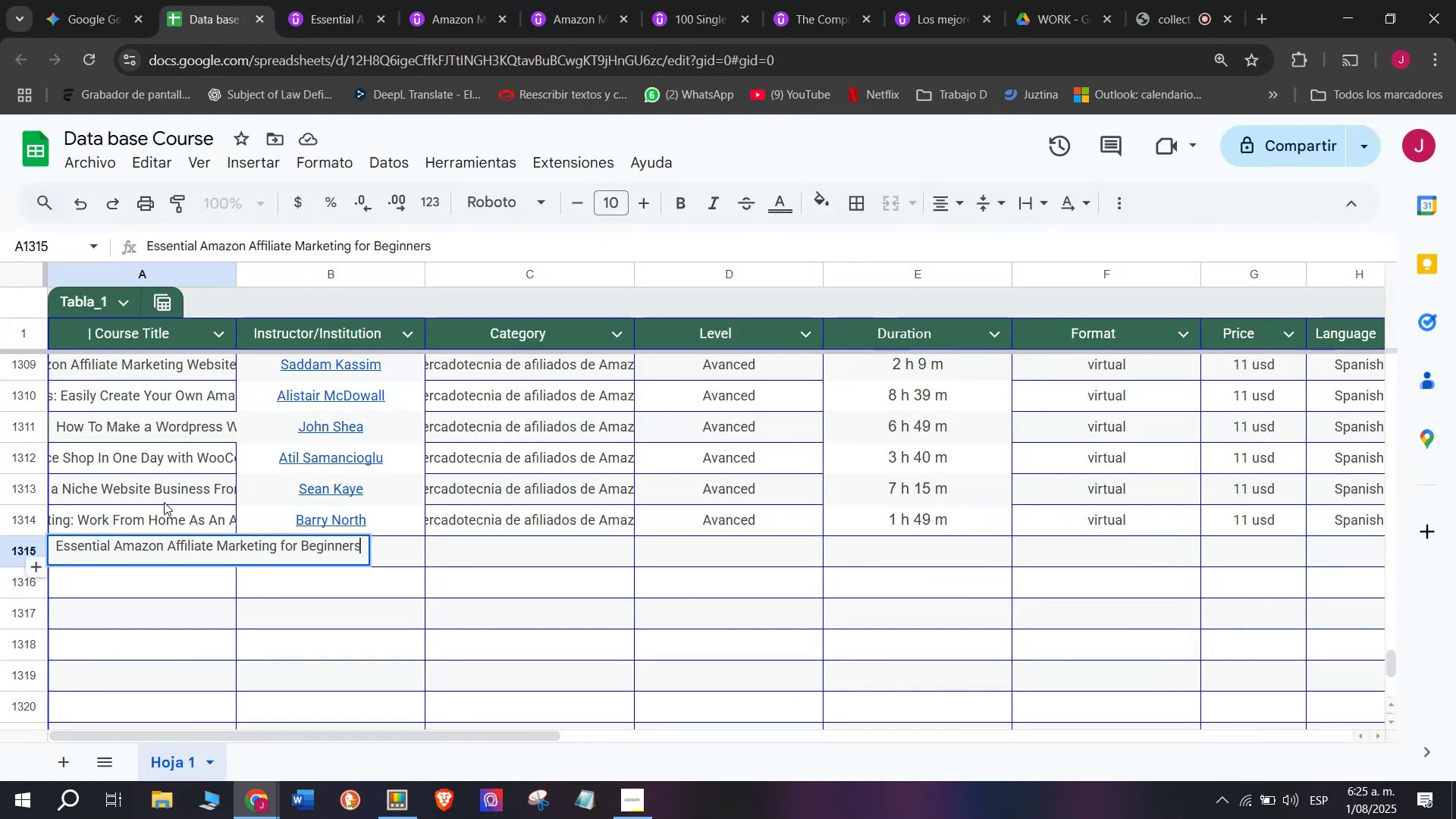 
key(Control+V)
 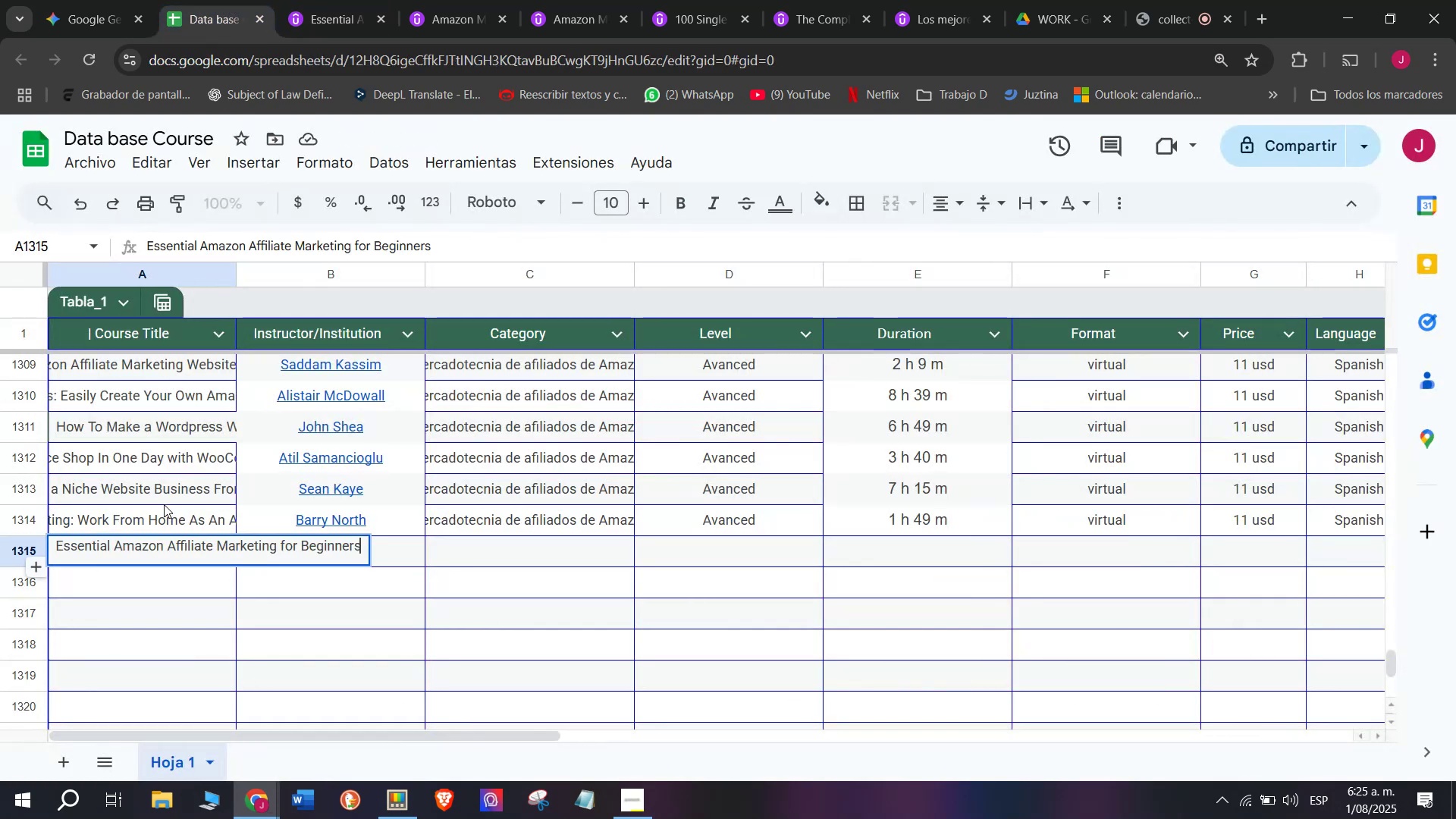 
left_click([164, 502])
 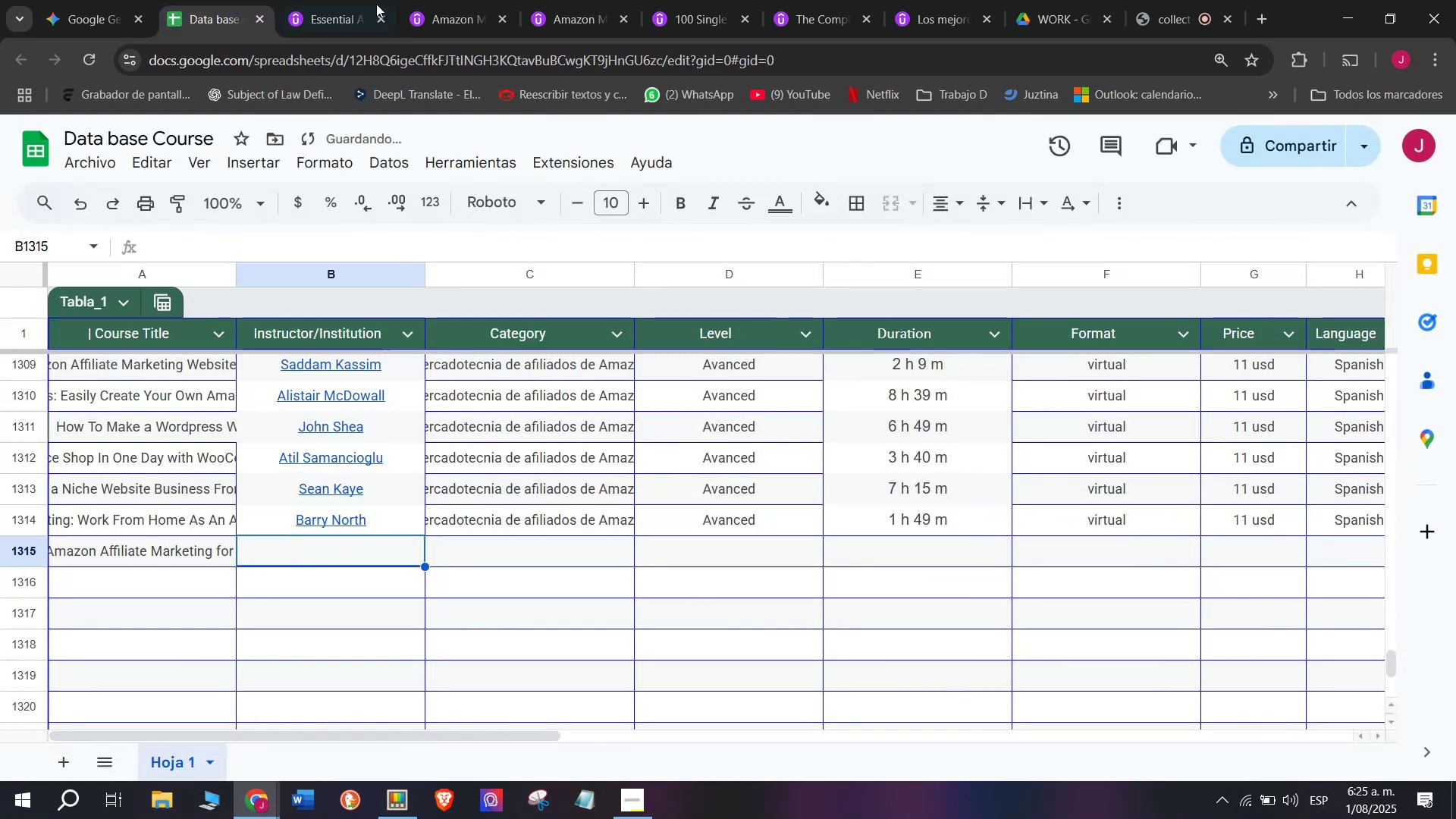 
left_click([332, 0])
 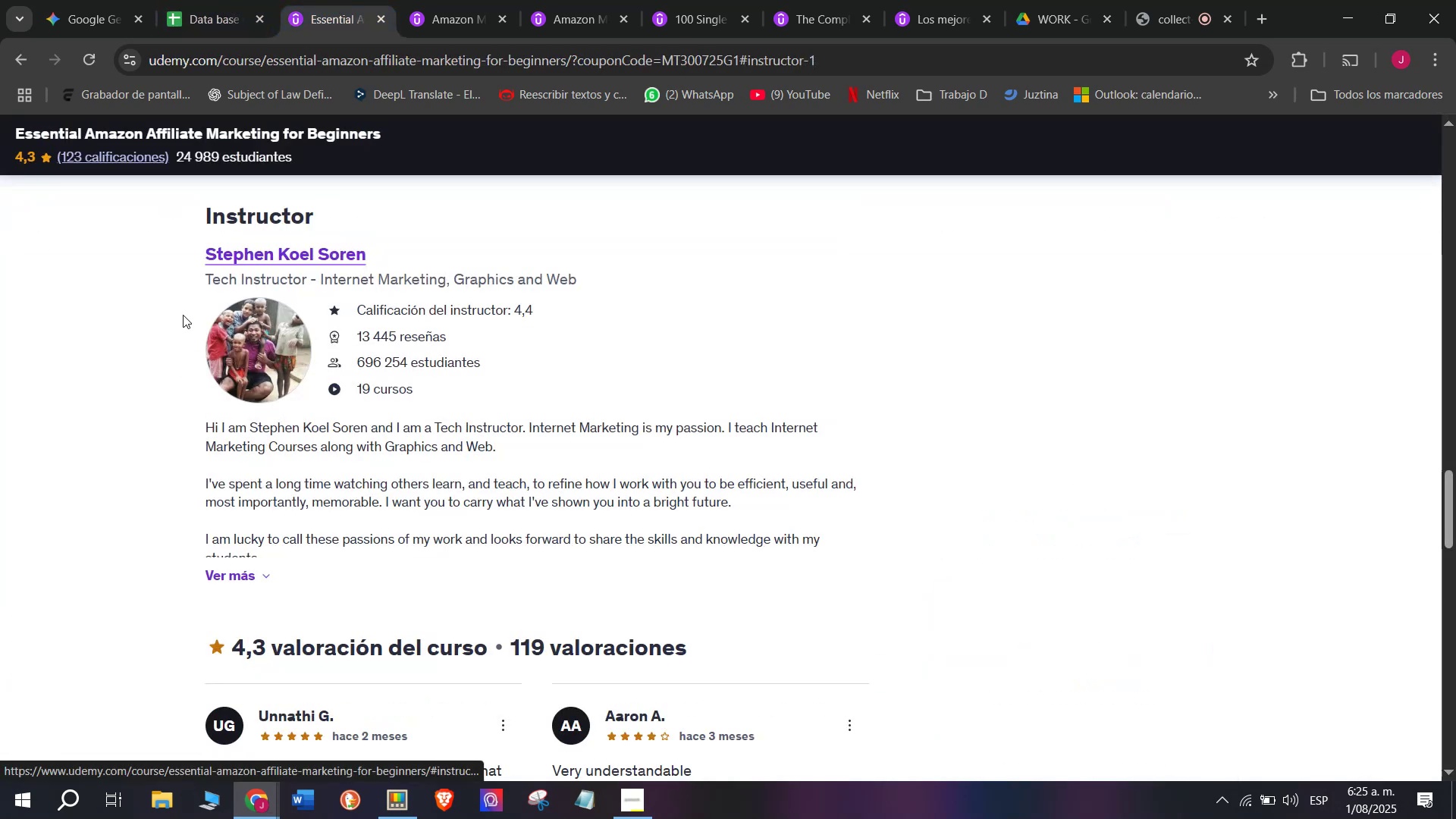 
left_click_drag(start_coordinate=[175, 246], to_coordinate=[376, 238])
 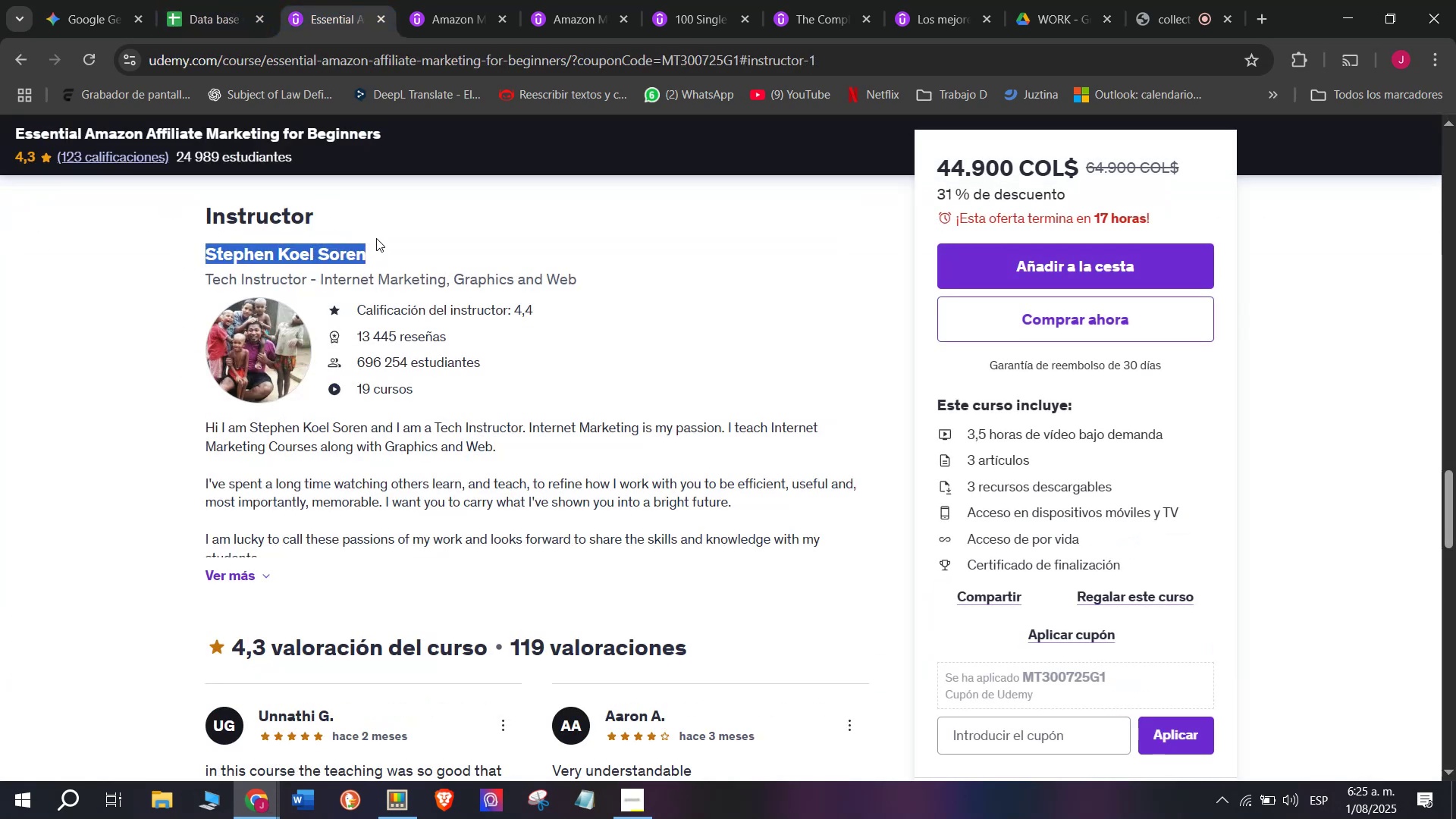 
key(Break)
 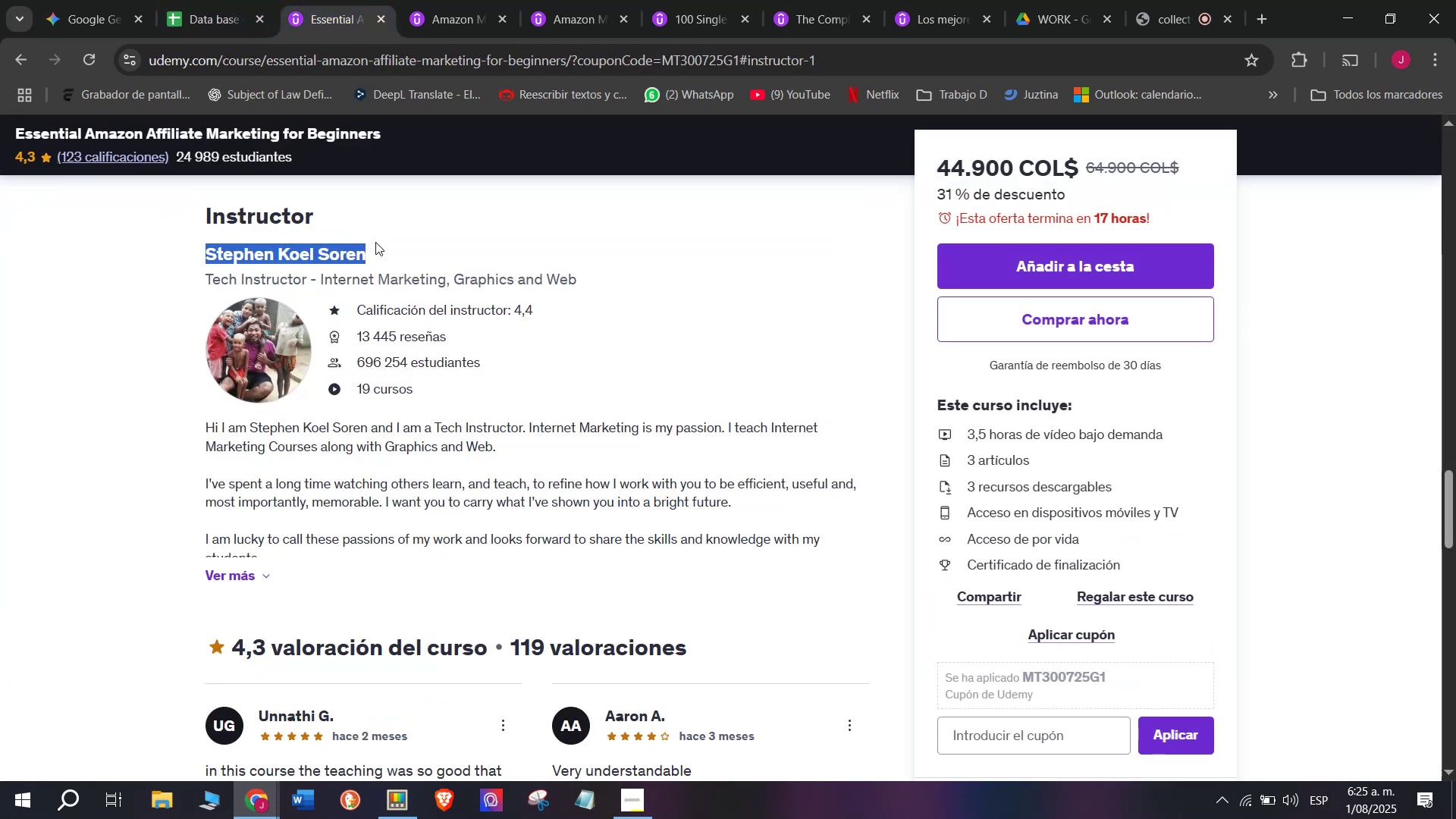 
key(Control+ControlLeft)
 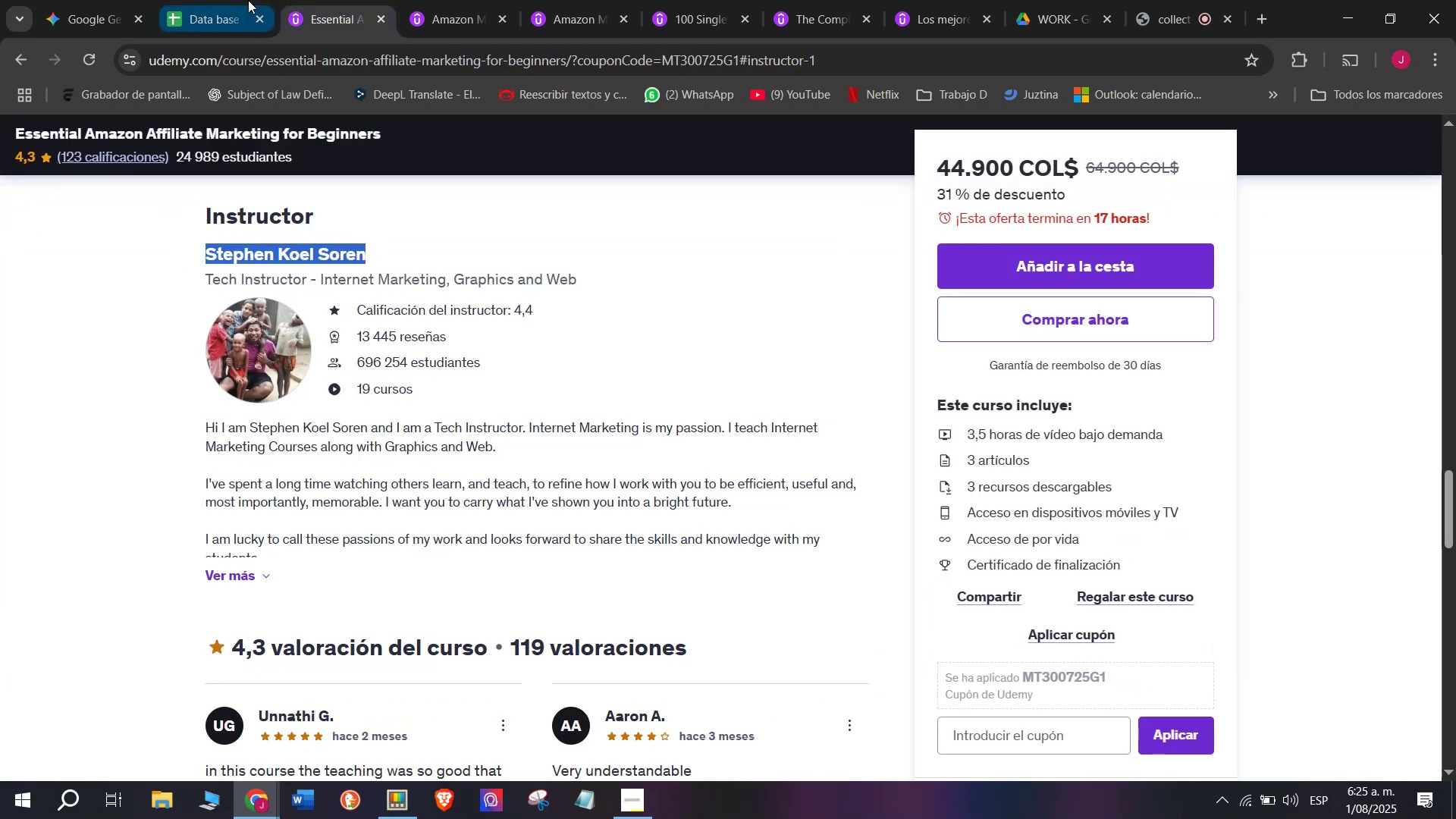 
key(Control+C)
 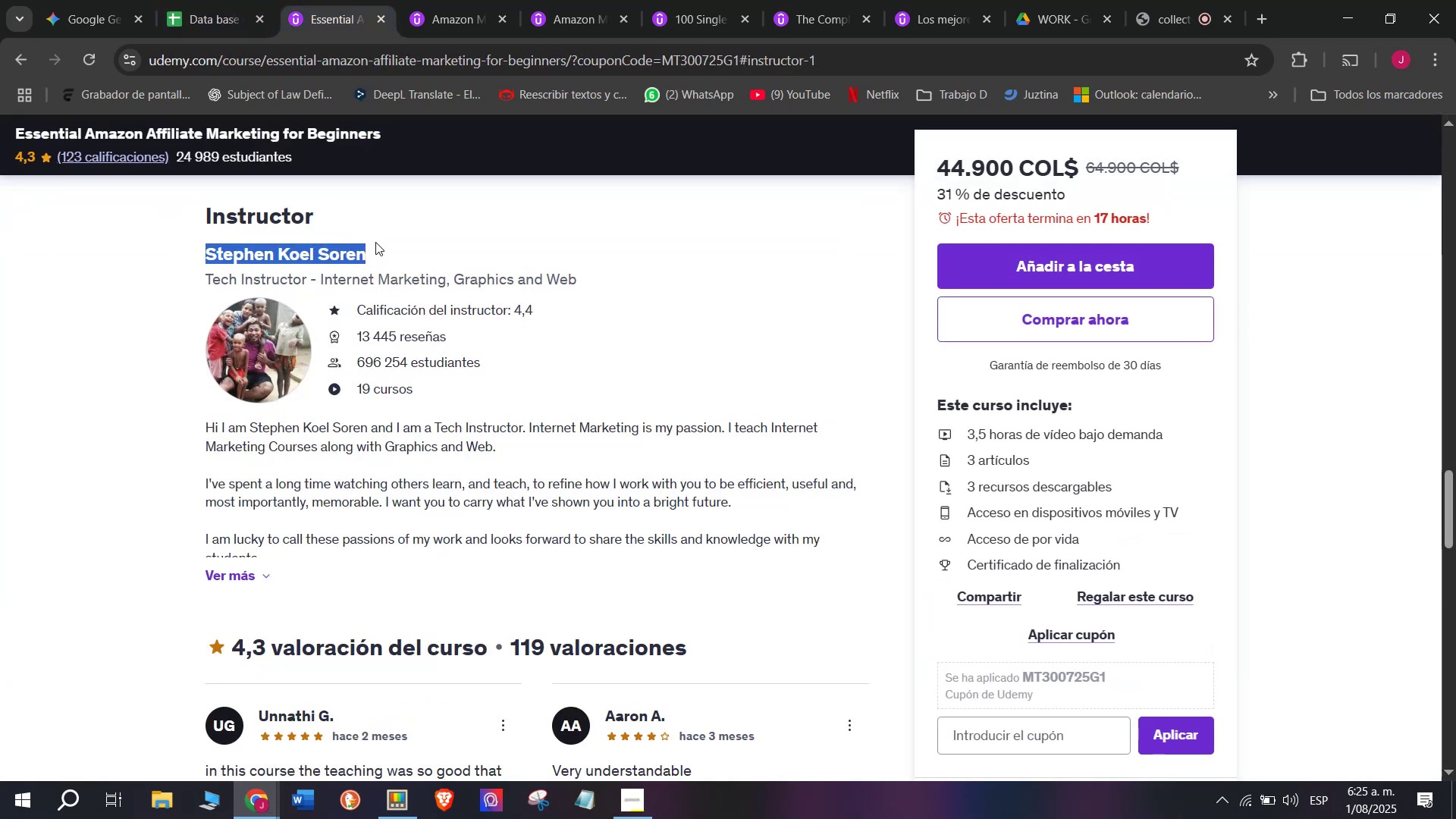 
key(Break)
 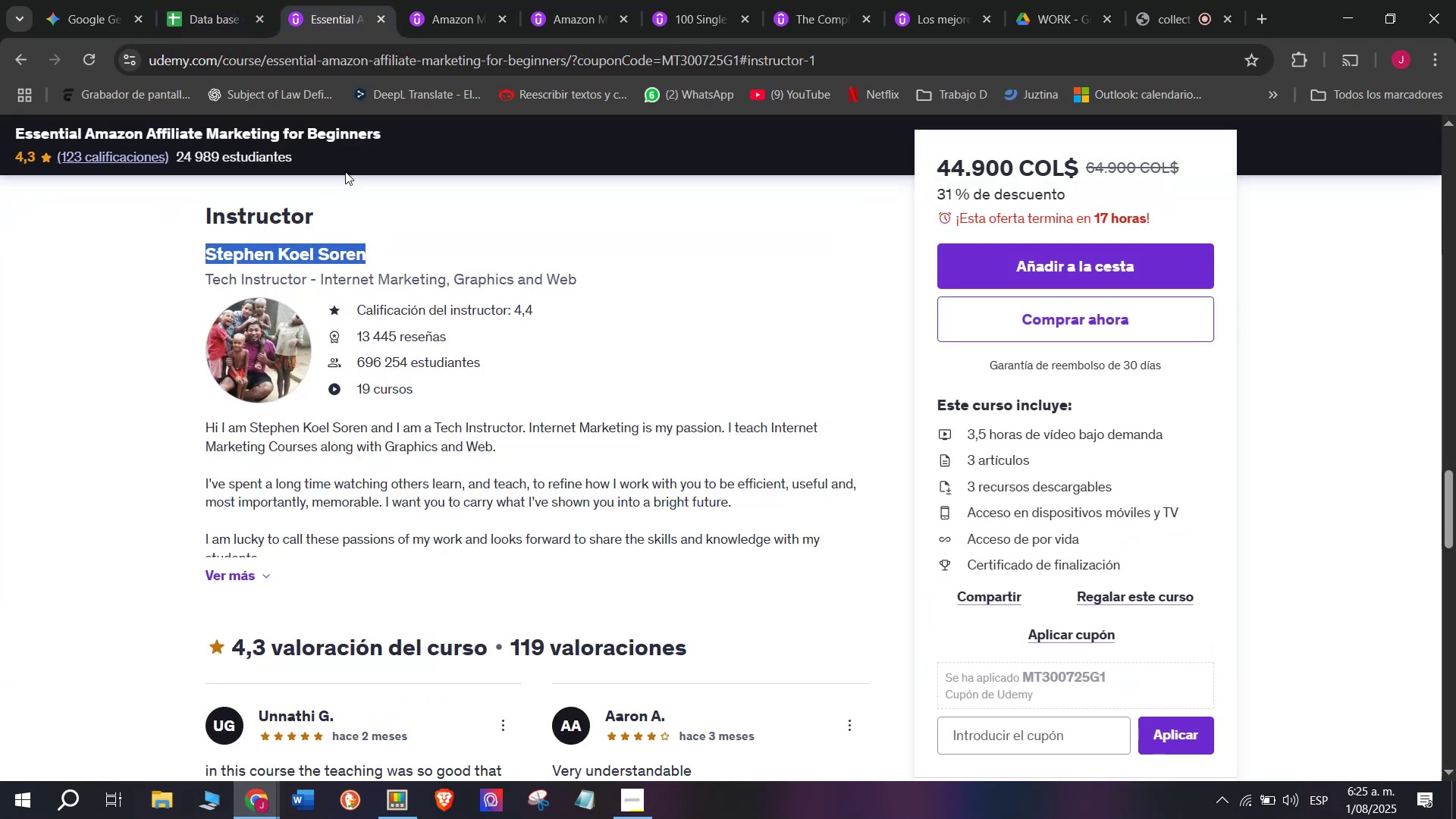 
key(Control+ControlLeft)
 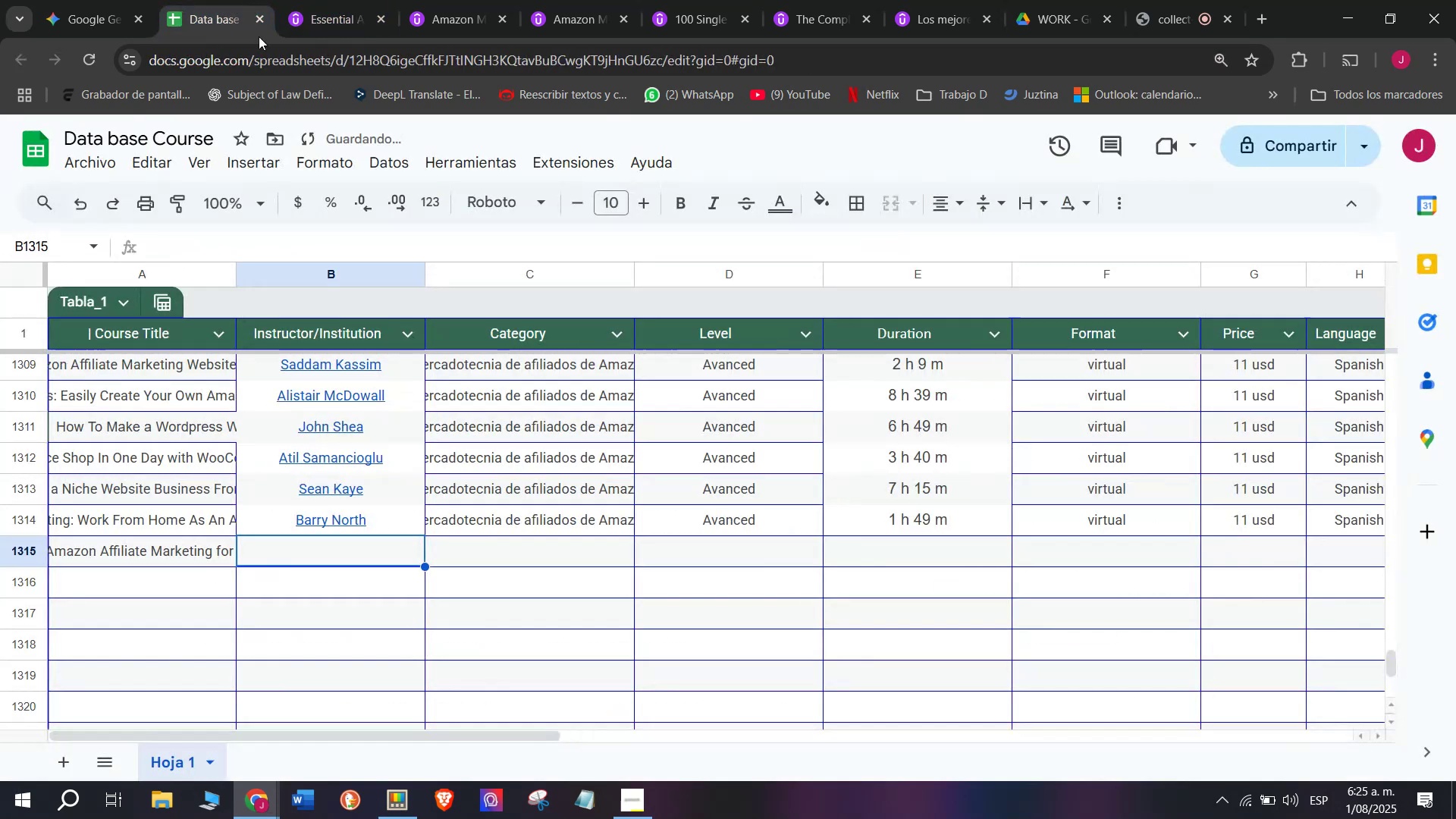 
key(Control+C)
 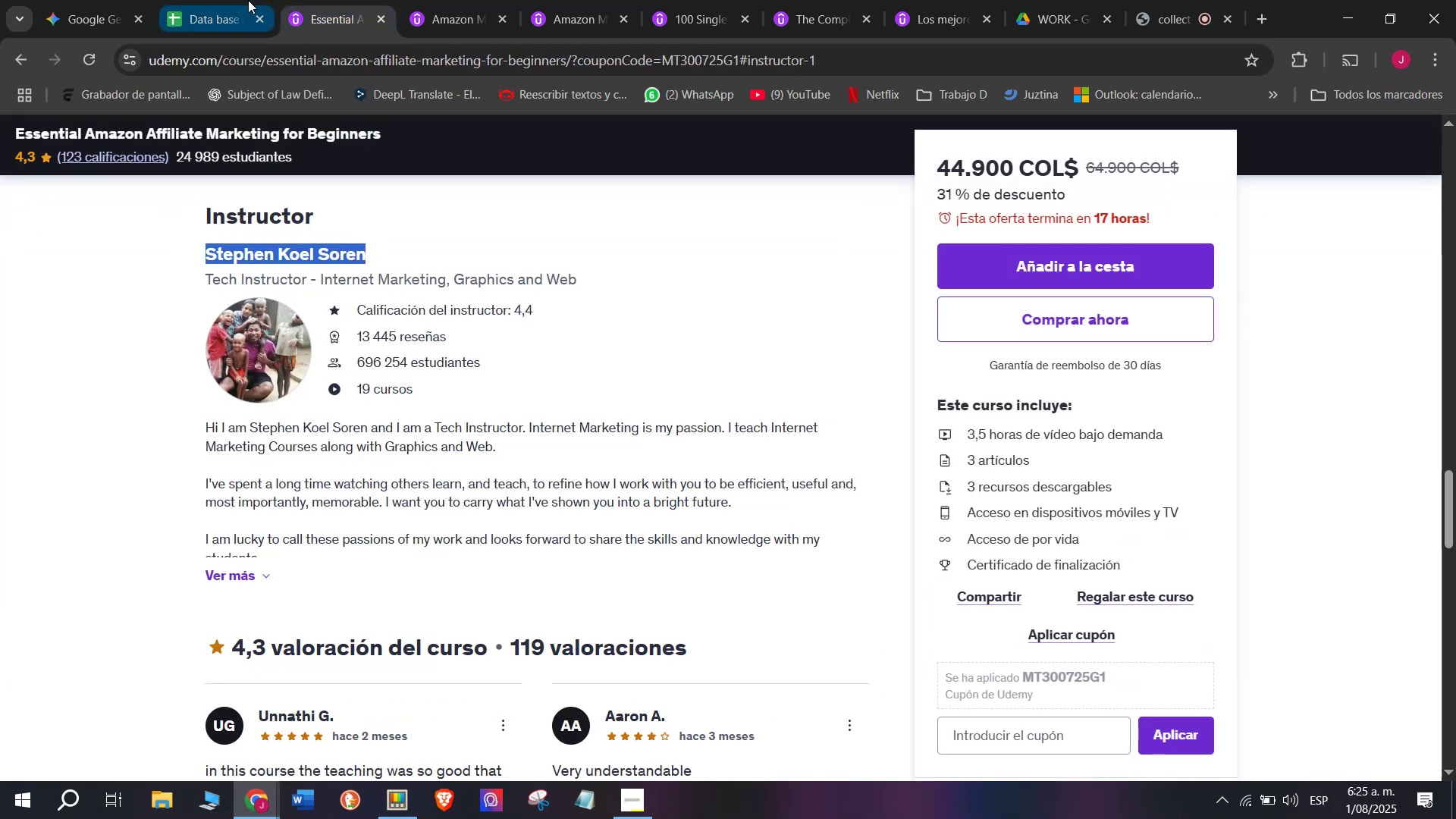 
left_click([248, 0])
 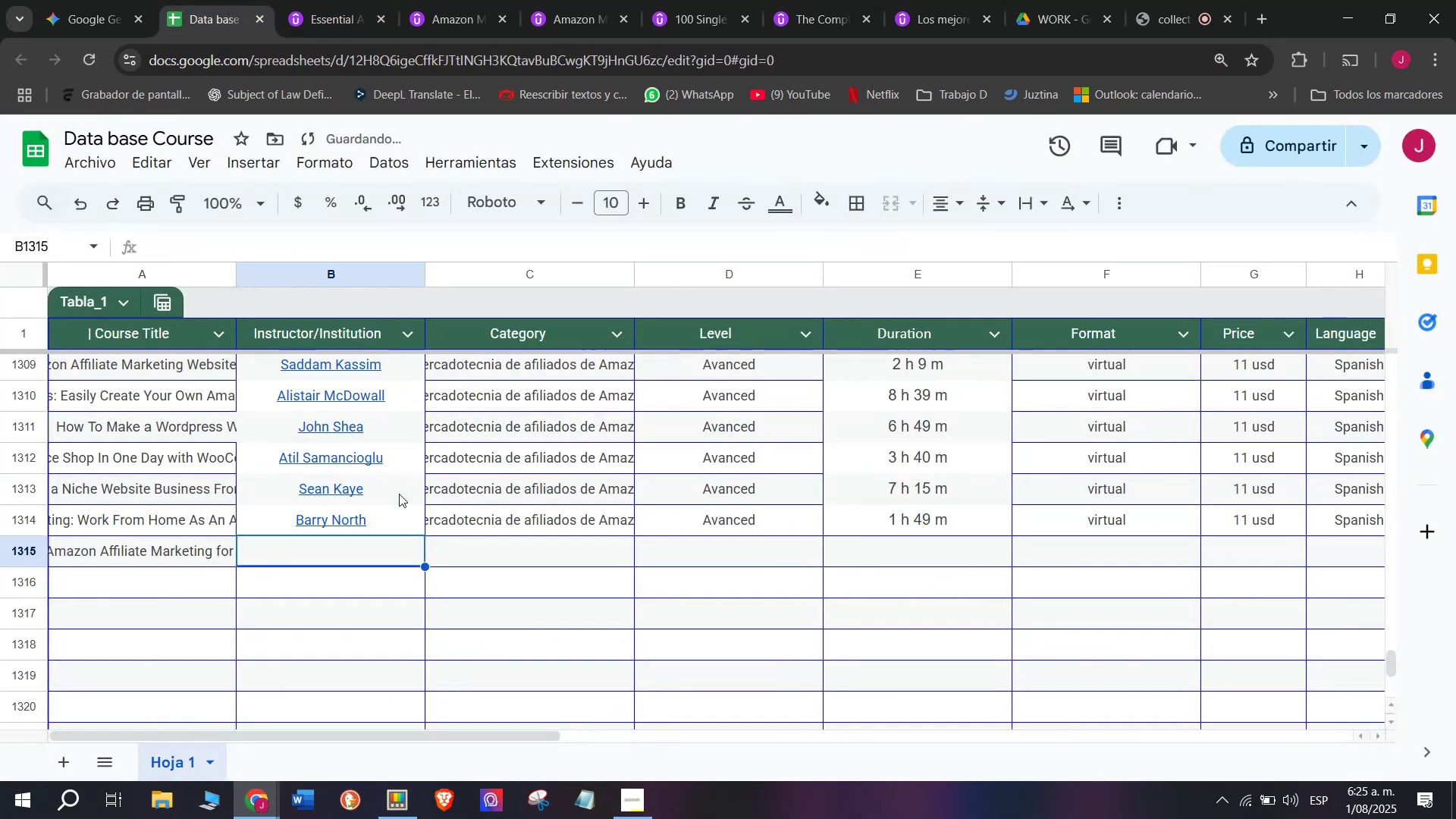 
key(Z)
 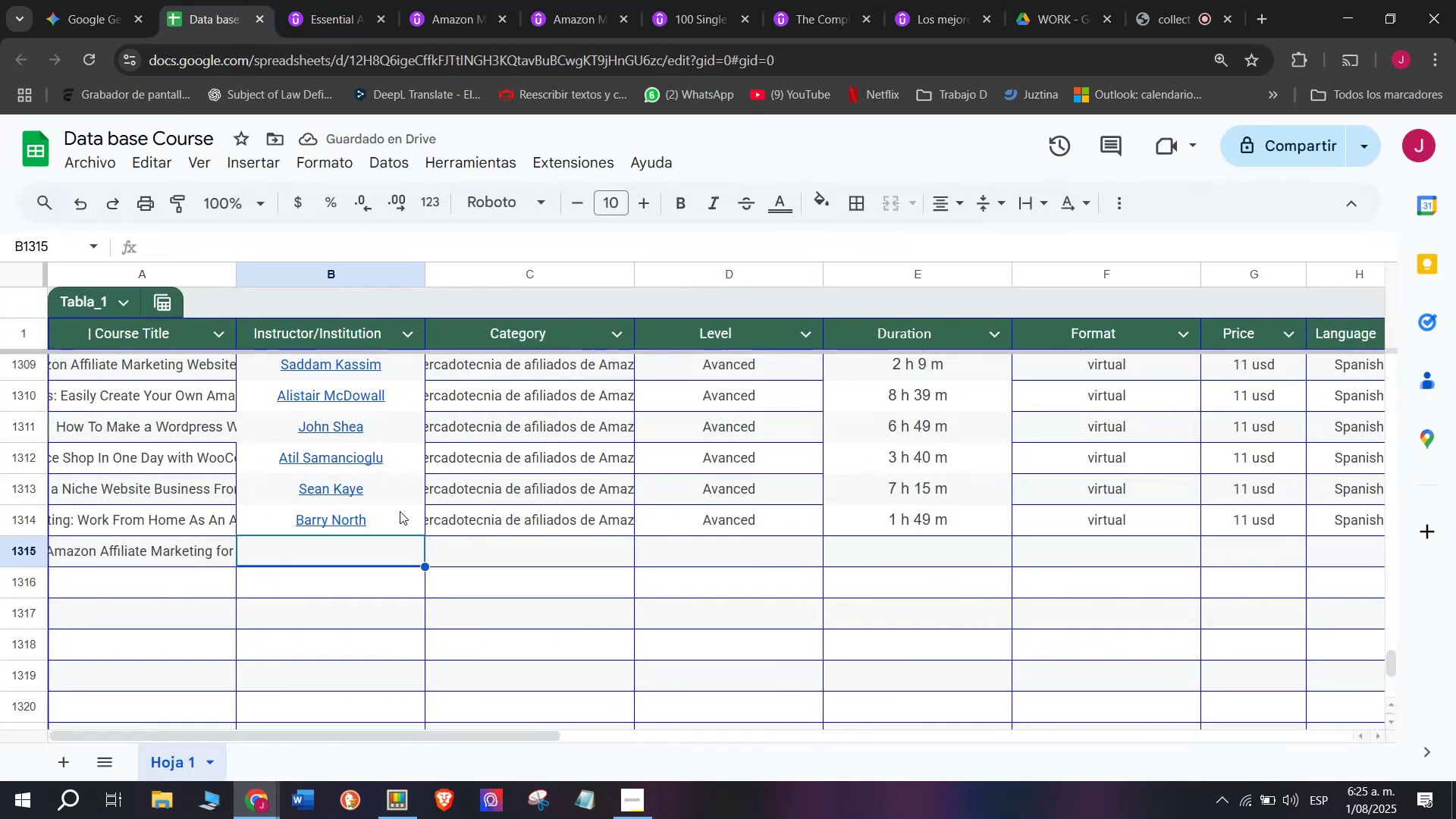 
key(Control+ControlLeft)
 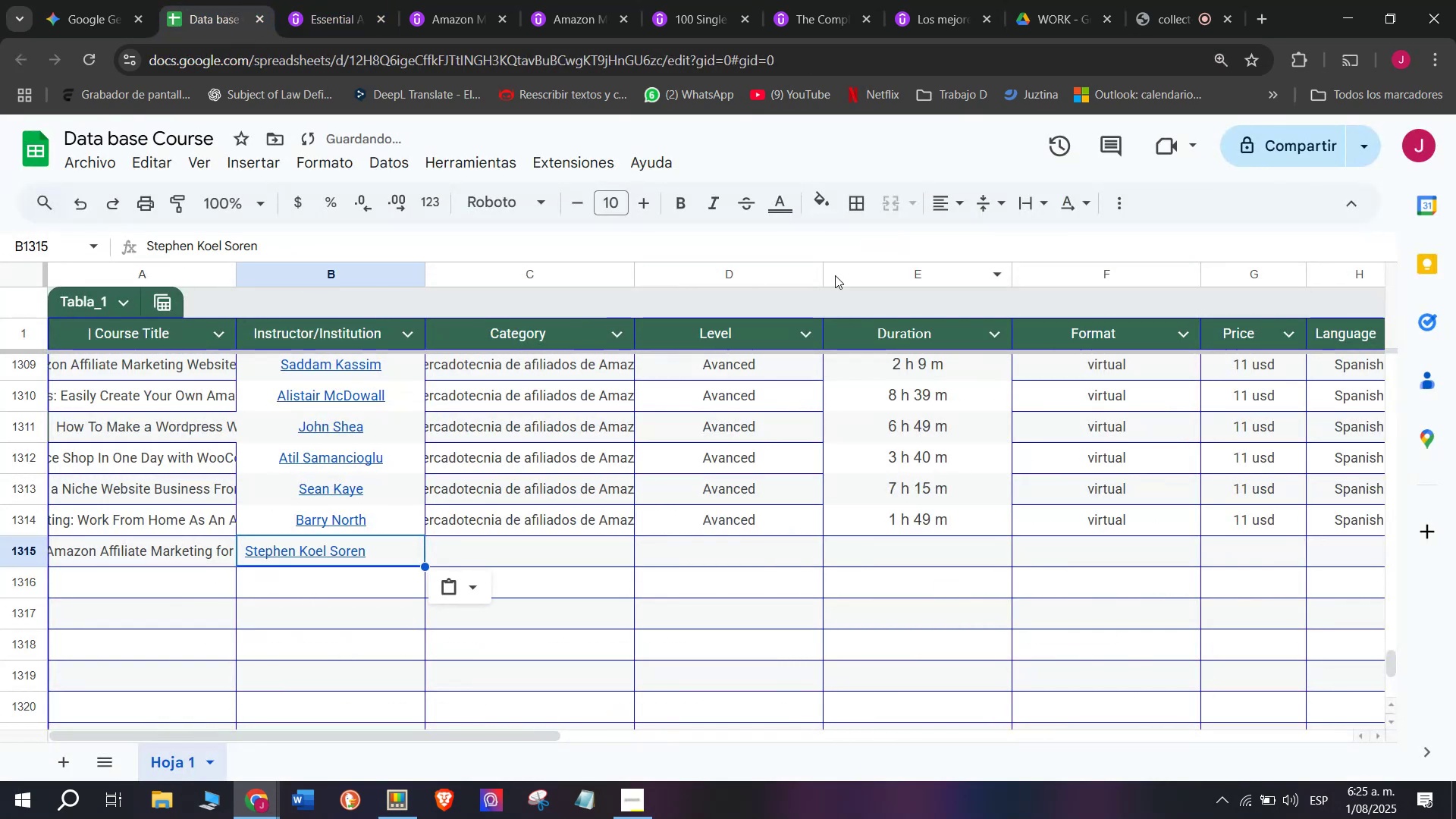 
key(Control+V)
 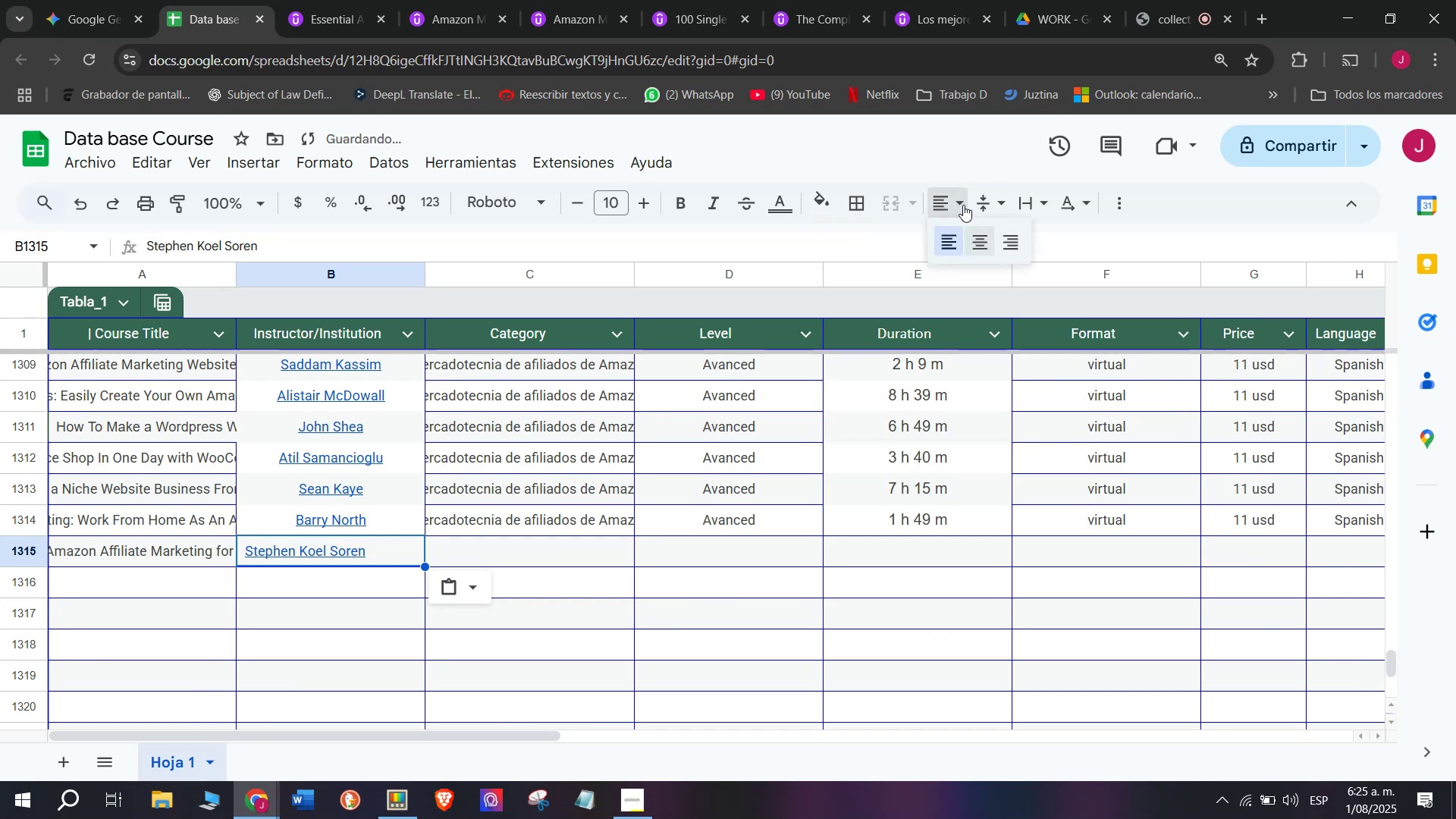 
double_click([991, 246])
 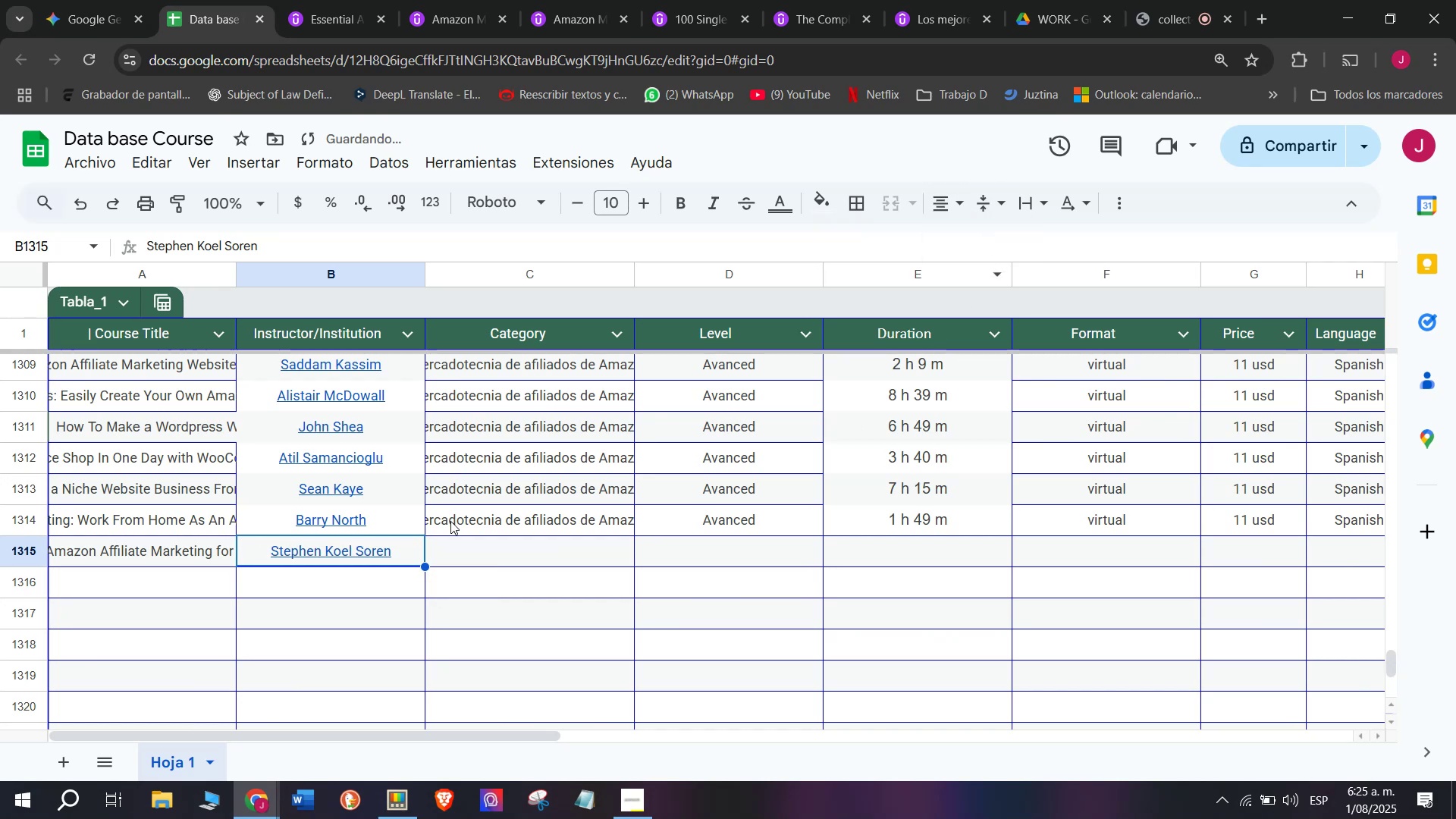 
left_click([450, 522])
 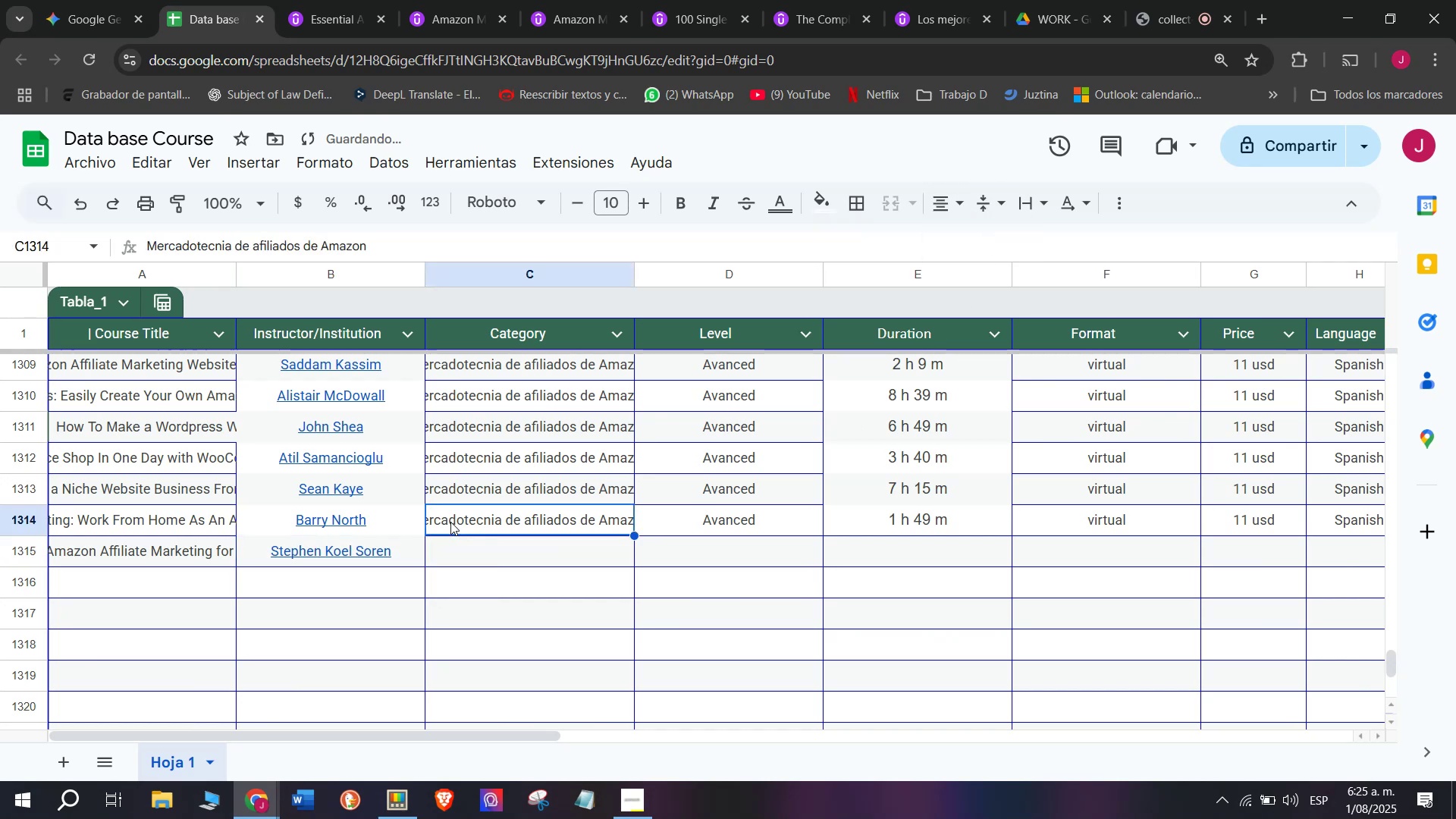 
key(Control+C)
 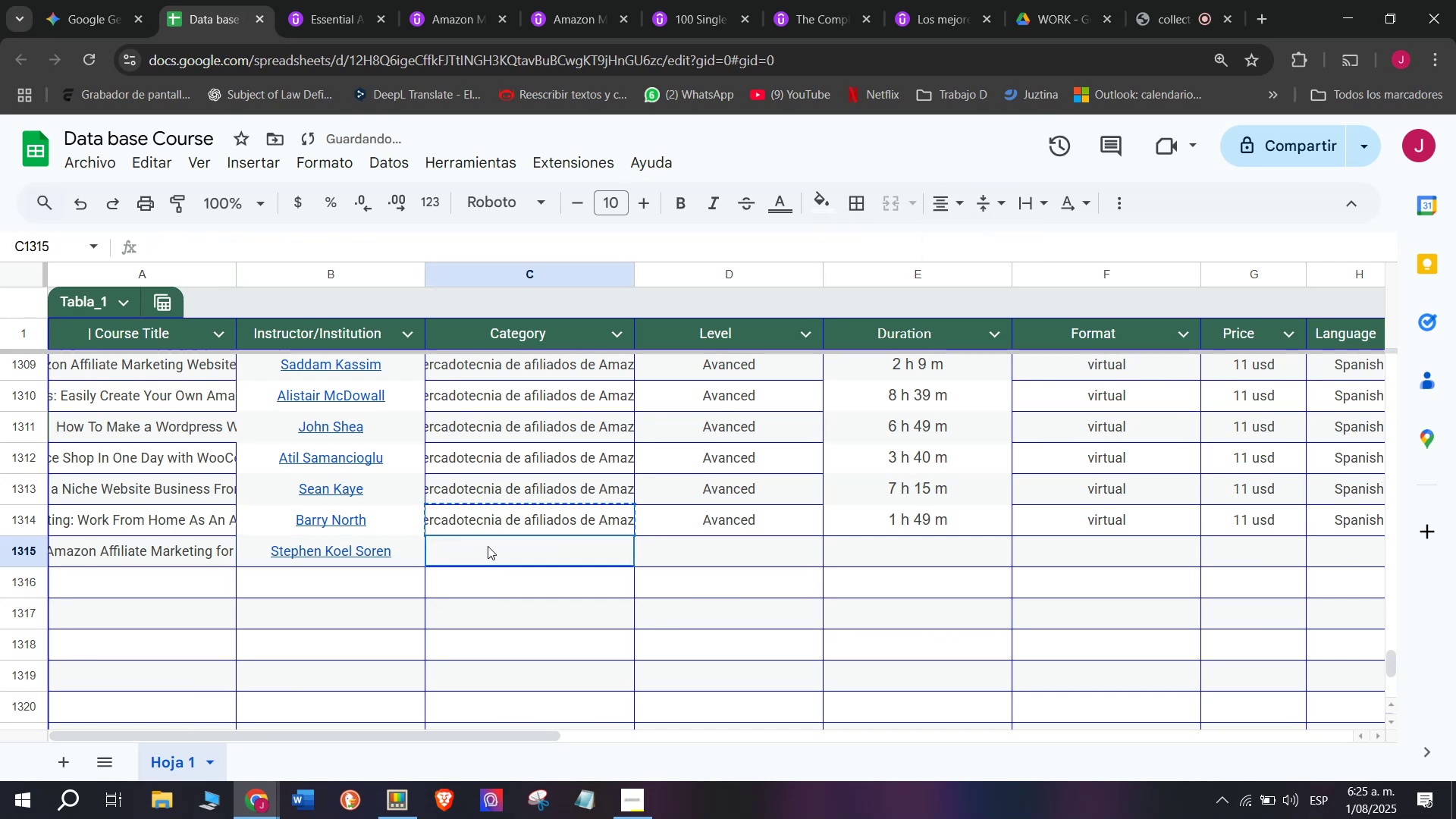 
key(Break)
 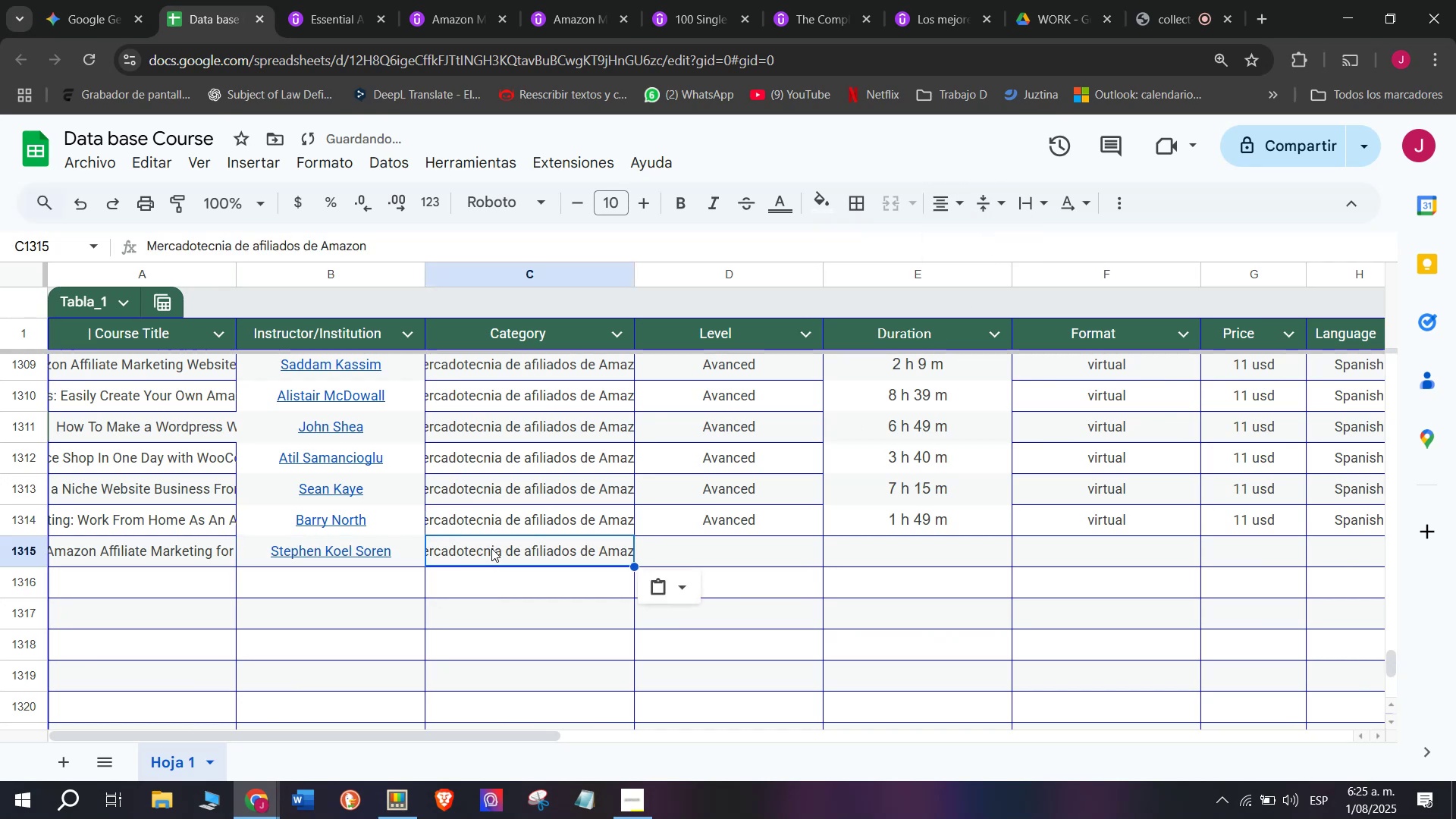 
key(Control+ControlLeft)
 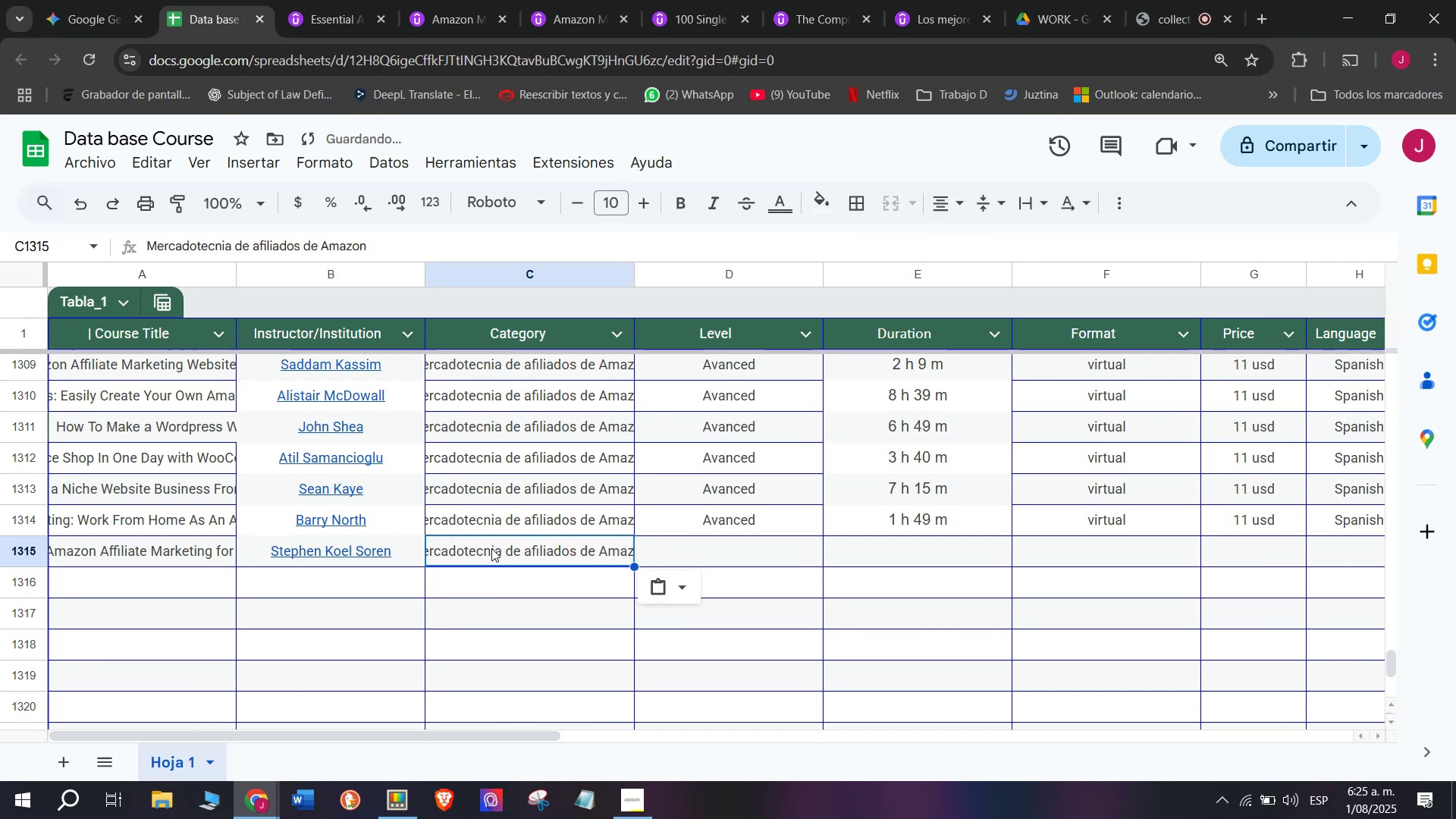 
key(Control+ControlLeft)
 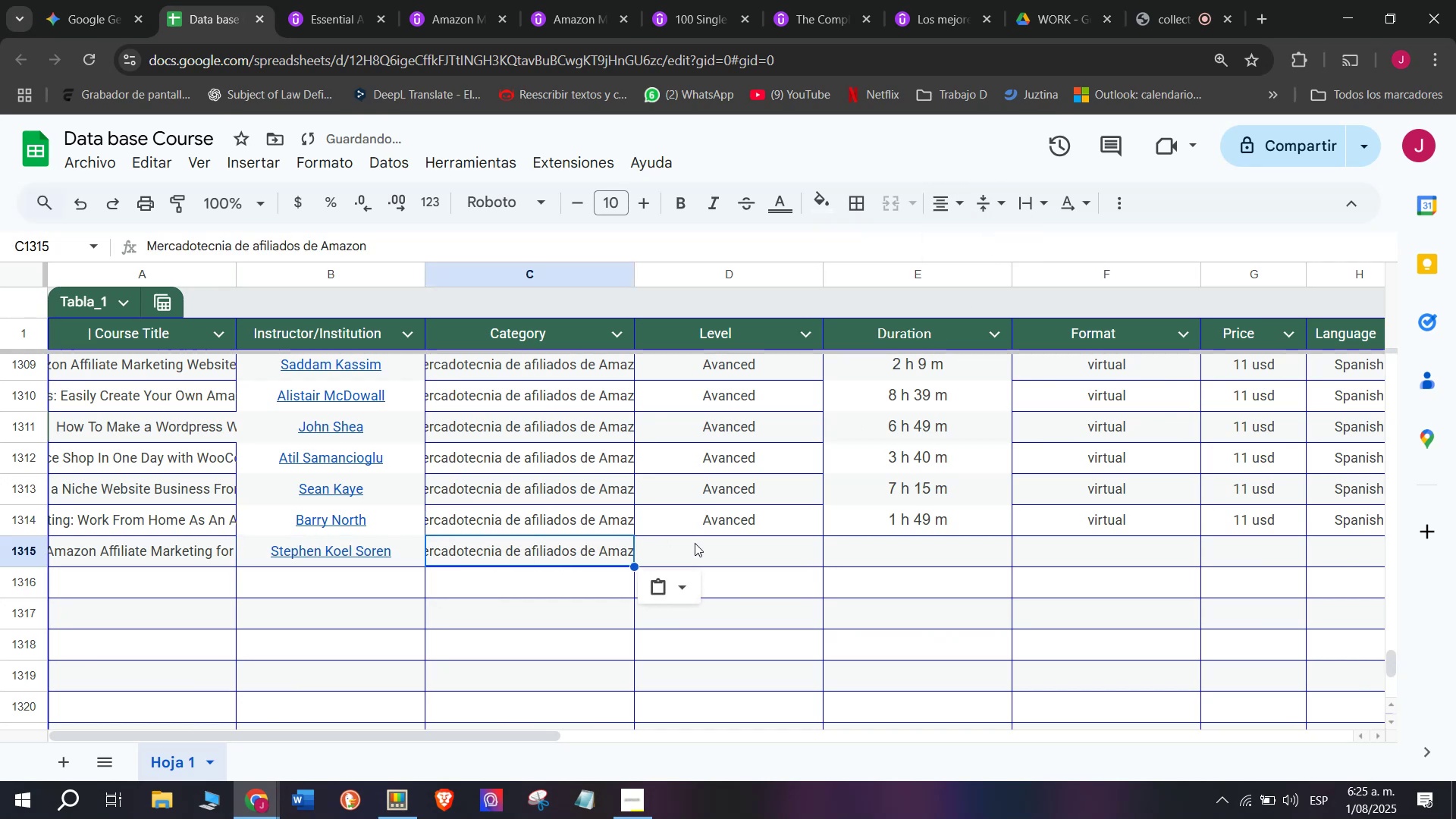 
key(Z)
 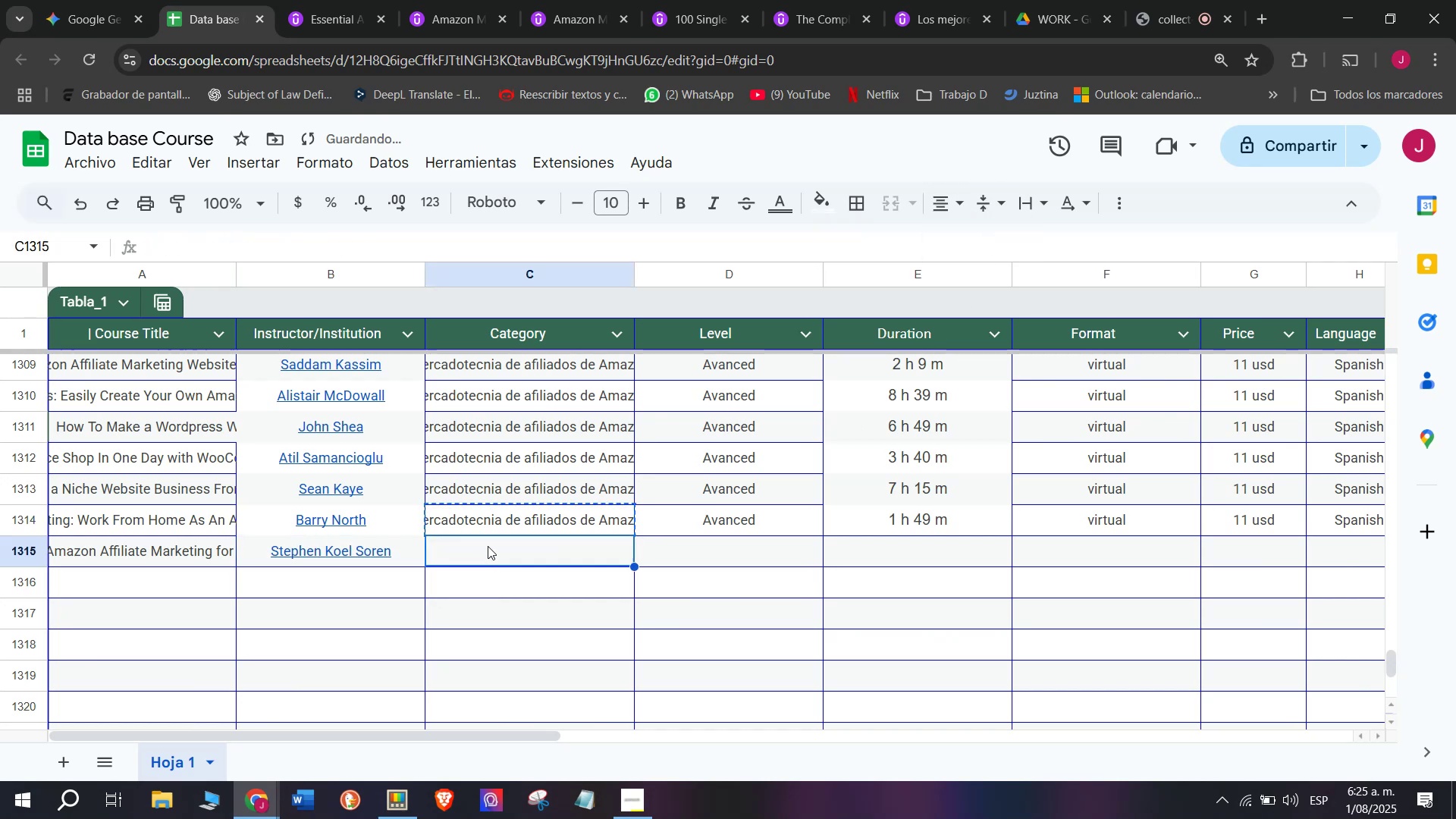 
key(Control+V)
 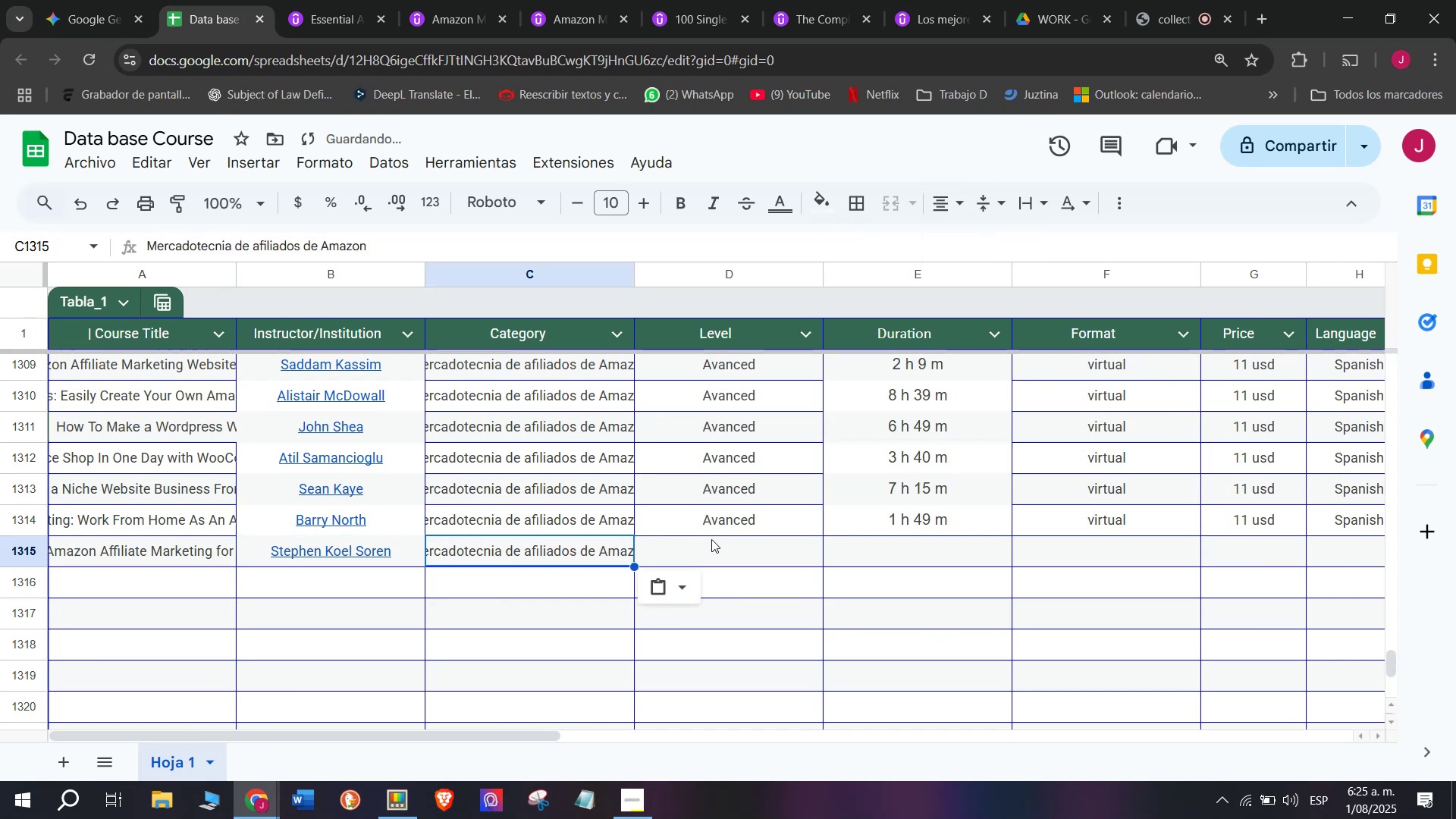 
left_click([714, 539])
 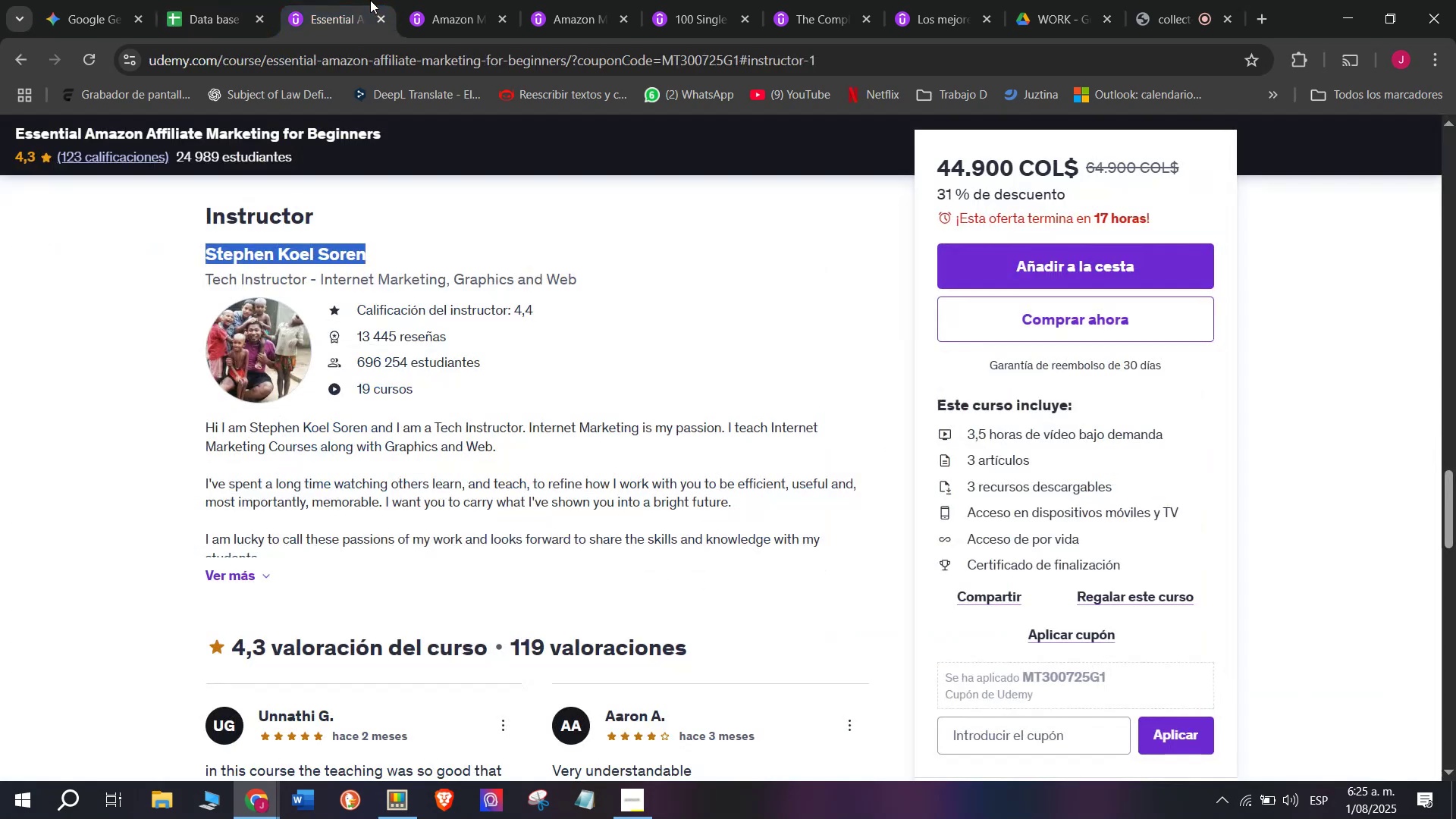 
scroll: coordinate [416, 661], scroll_direction: up, amount: 10.0
 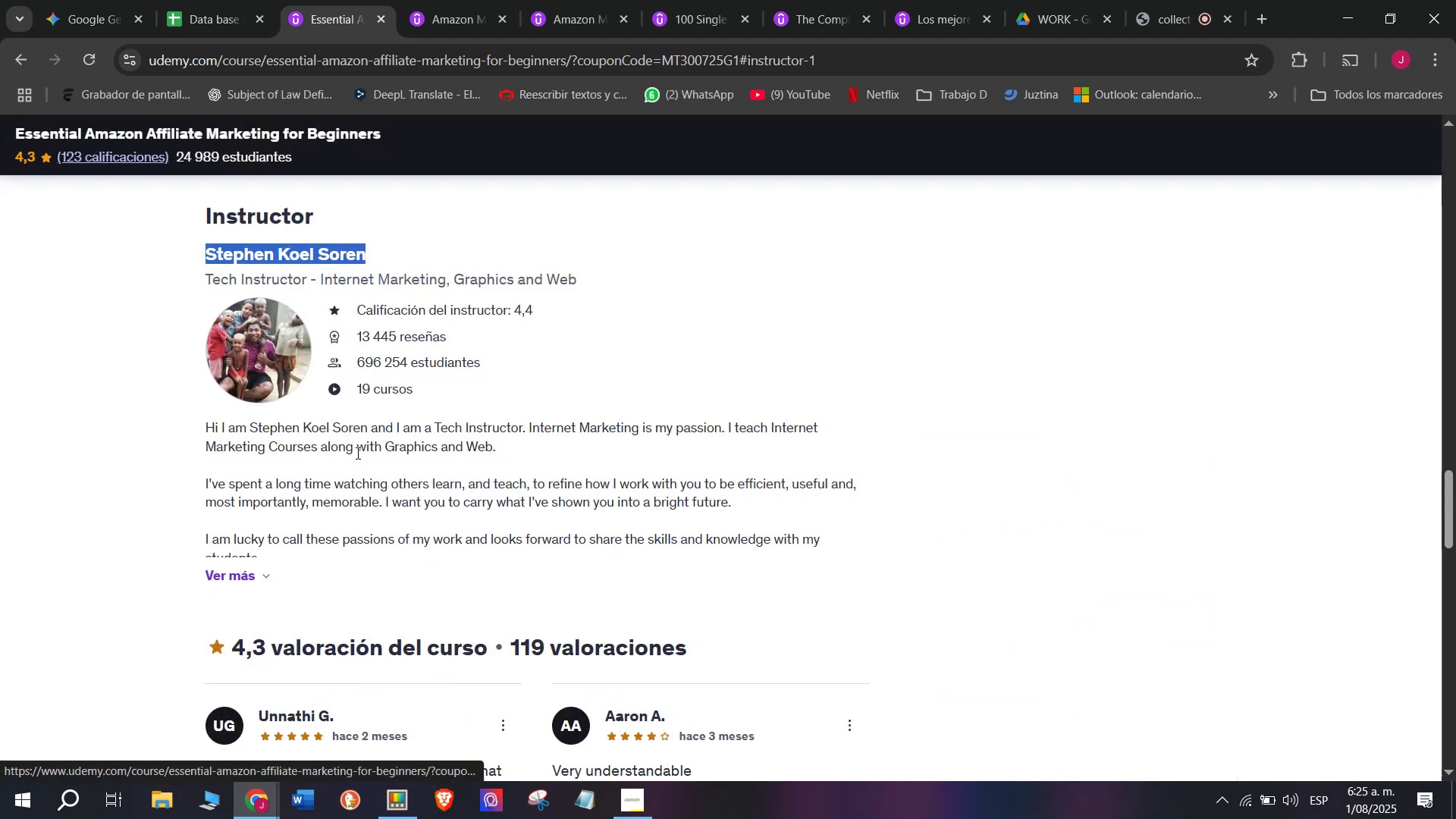 
left_click([206, 0])
 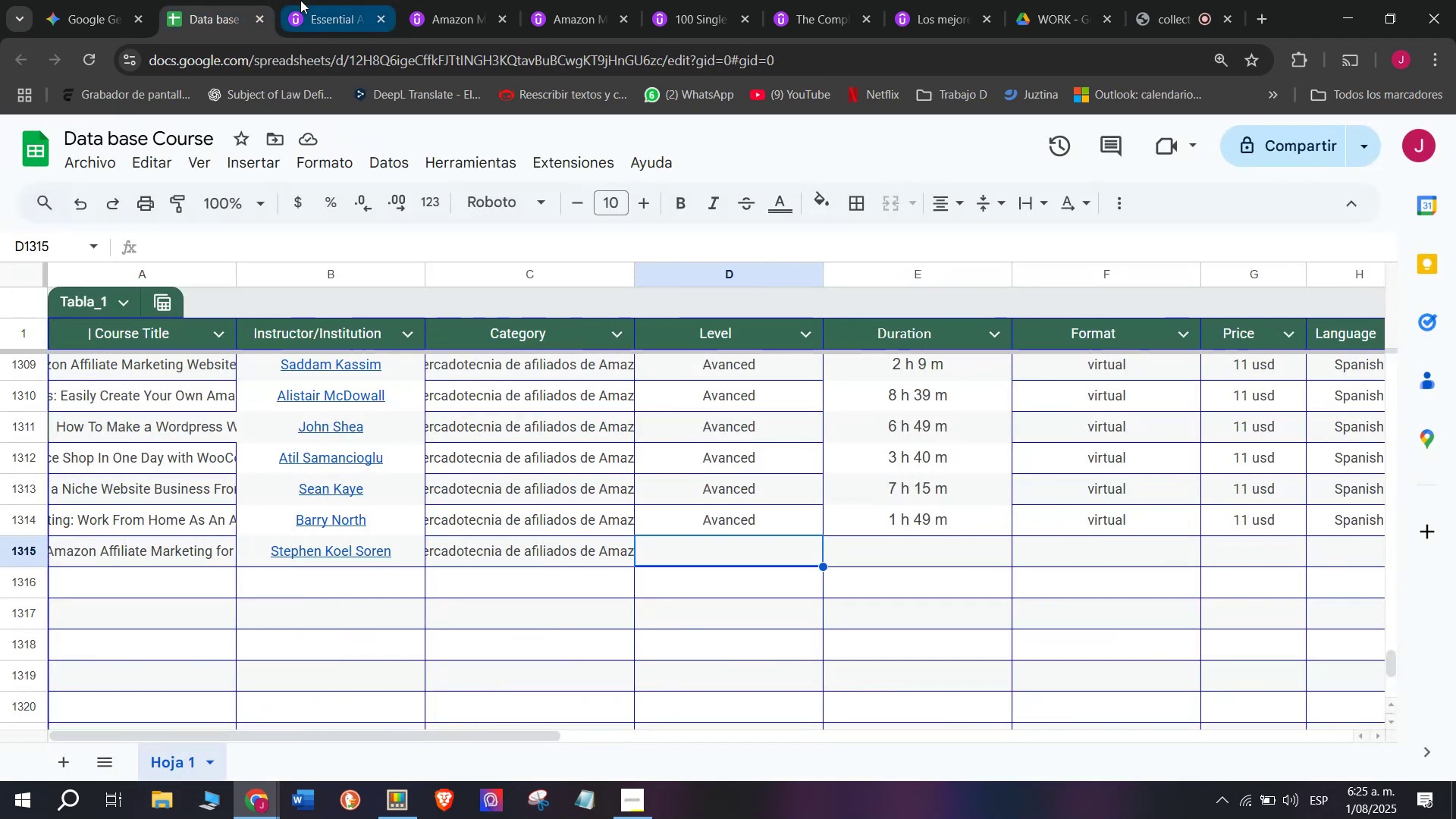 
left_click([302, 0])
 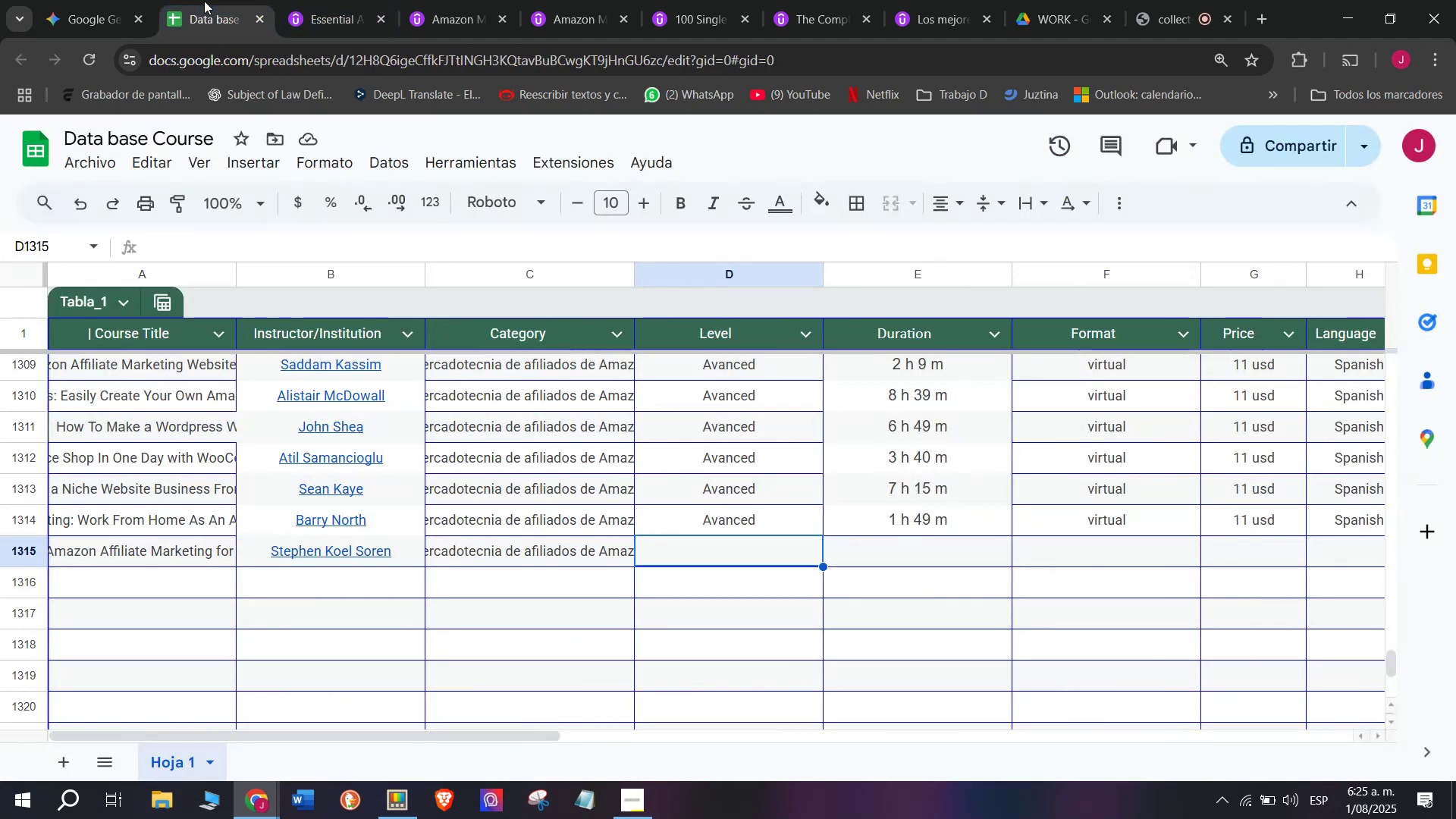 
left_click([319, 0])
 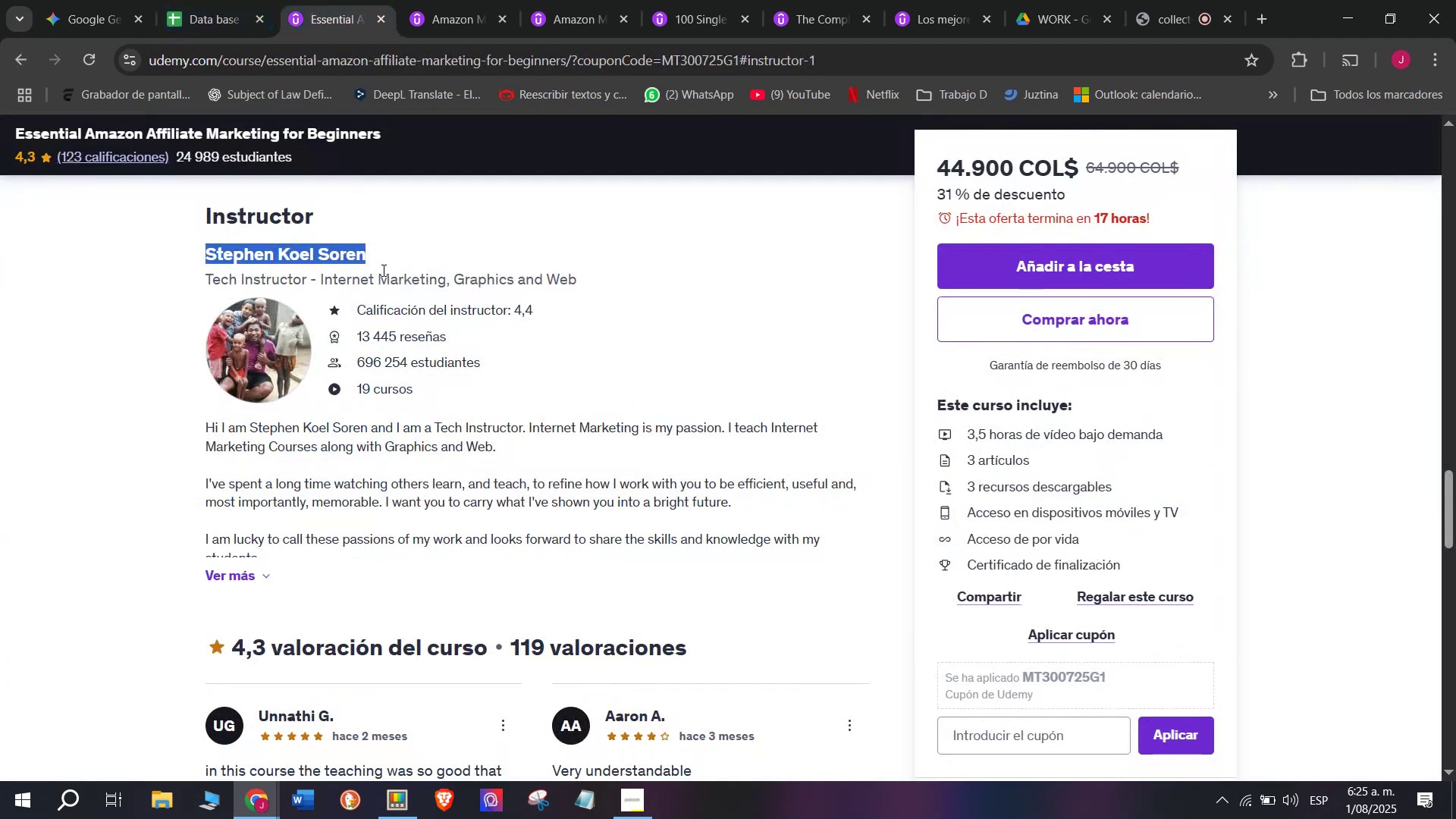 
scroll: coordinate [422, 527], scroll_direction: up, amount: 8.0
 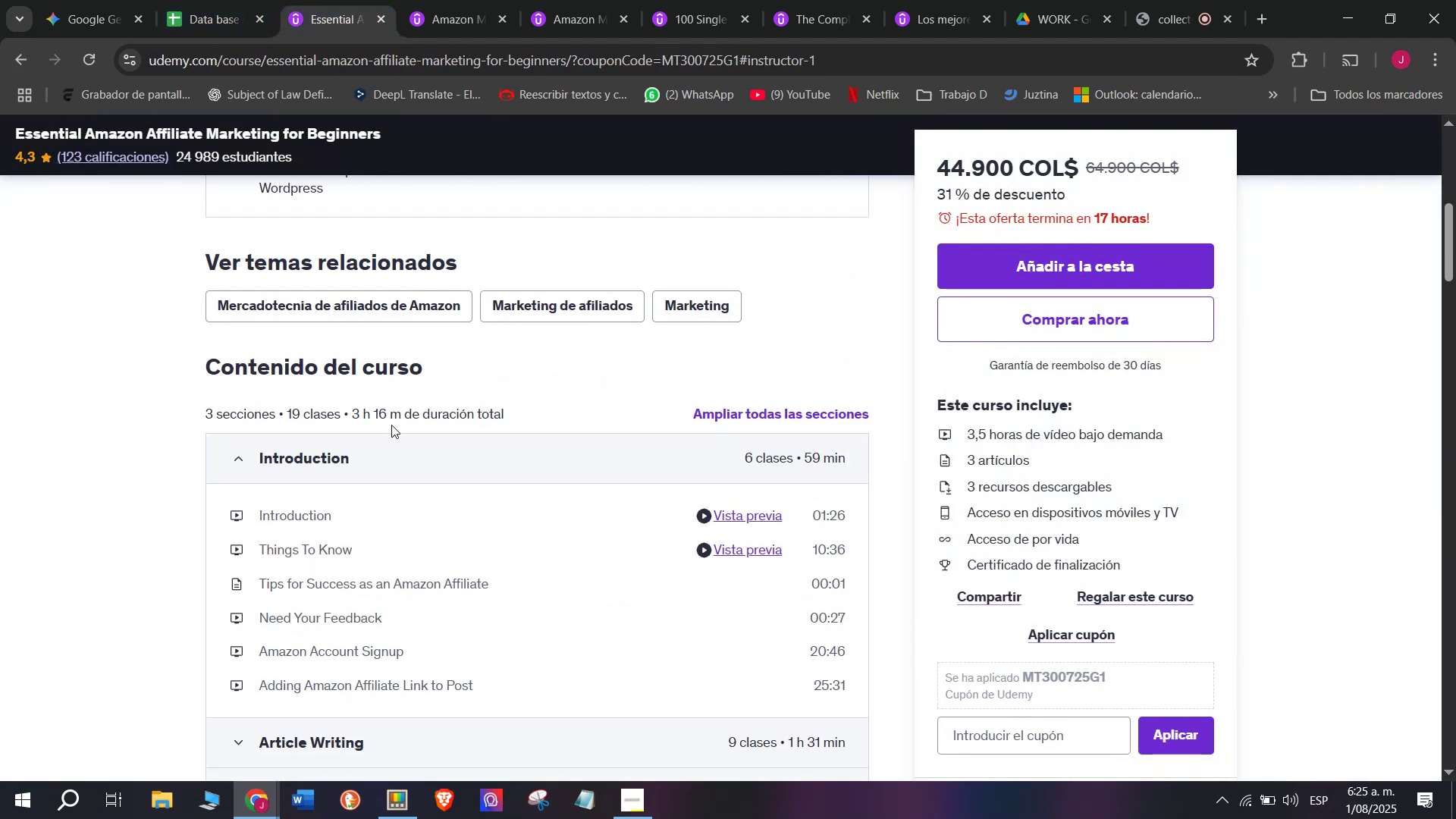 
left_click_drag(start_coordinate=[399, 416], to_coordinate=[351, 408])
 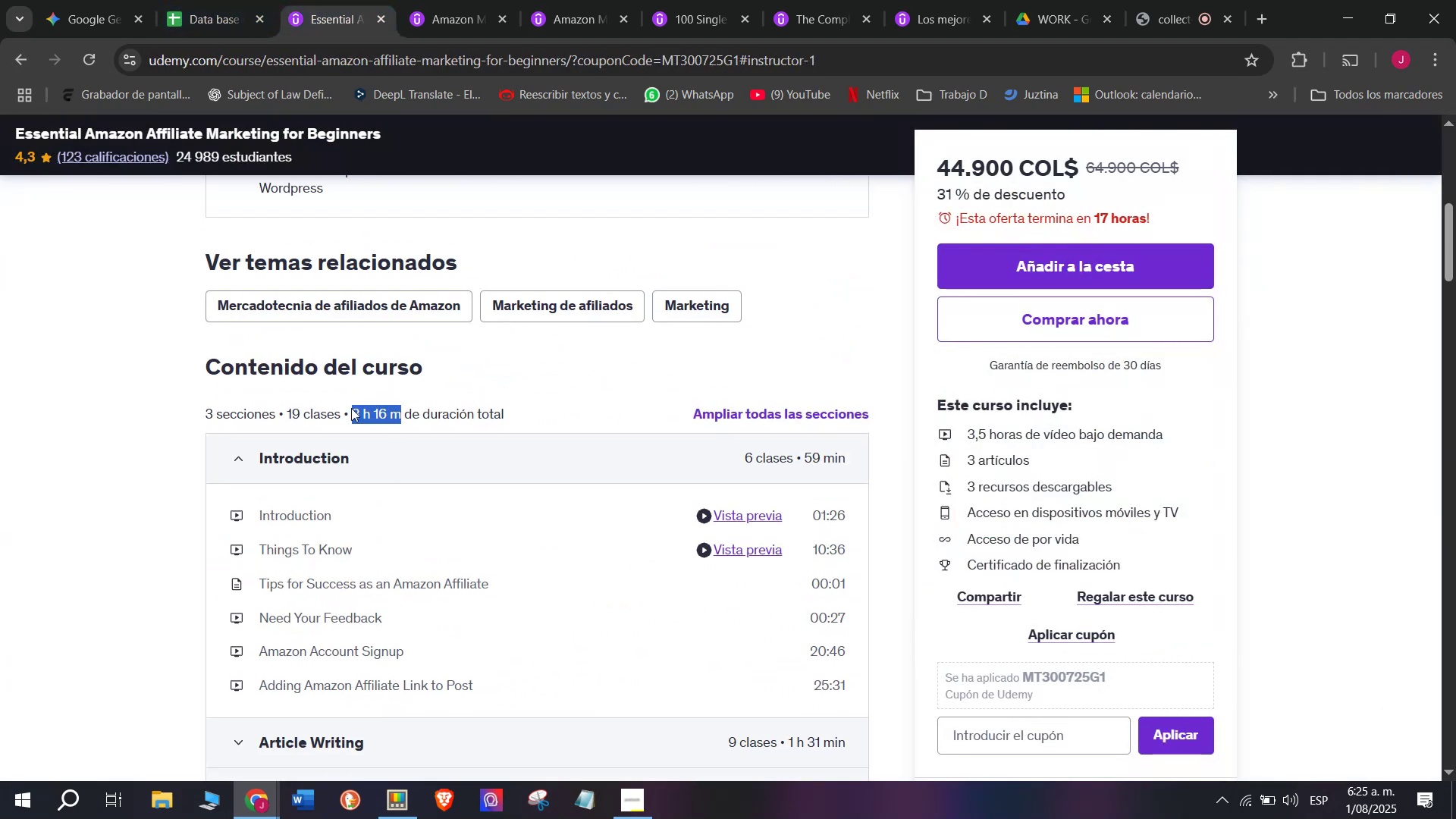 
key(Control+ControlLeft)
 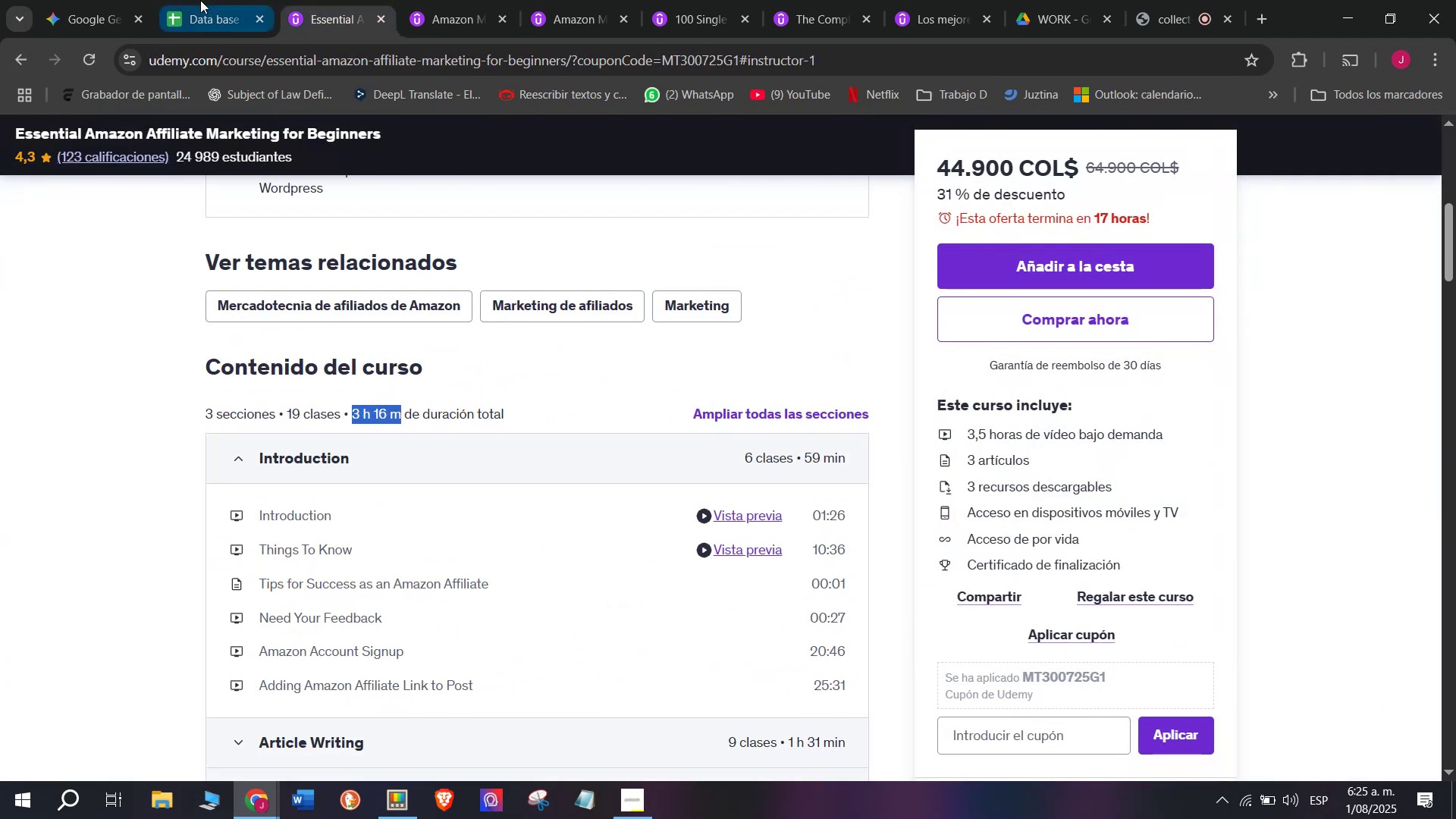 
key(Break)
 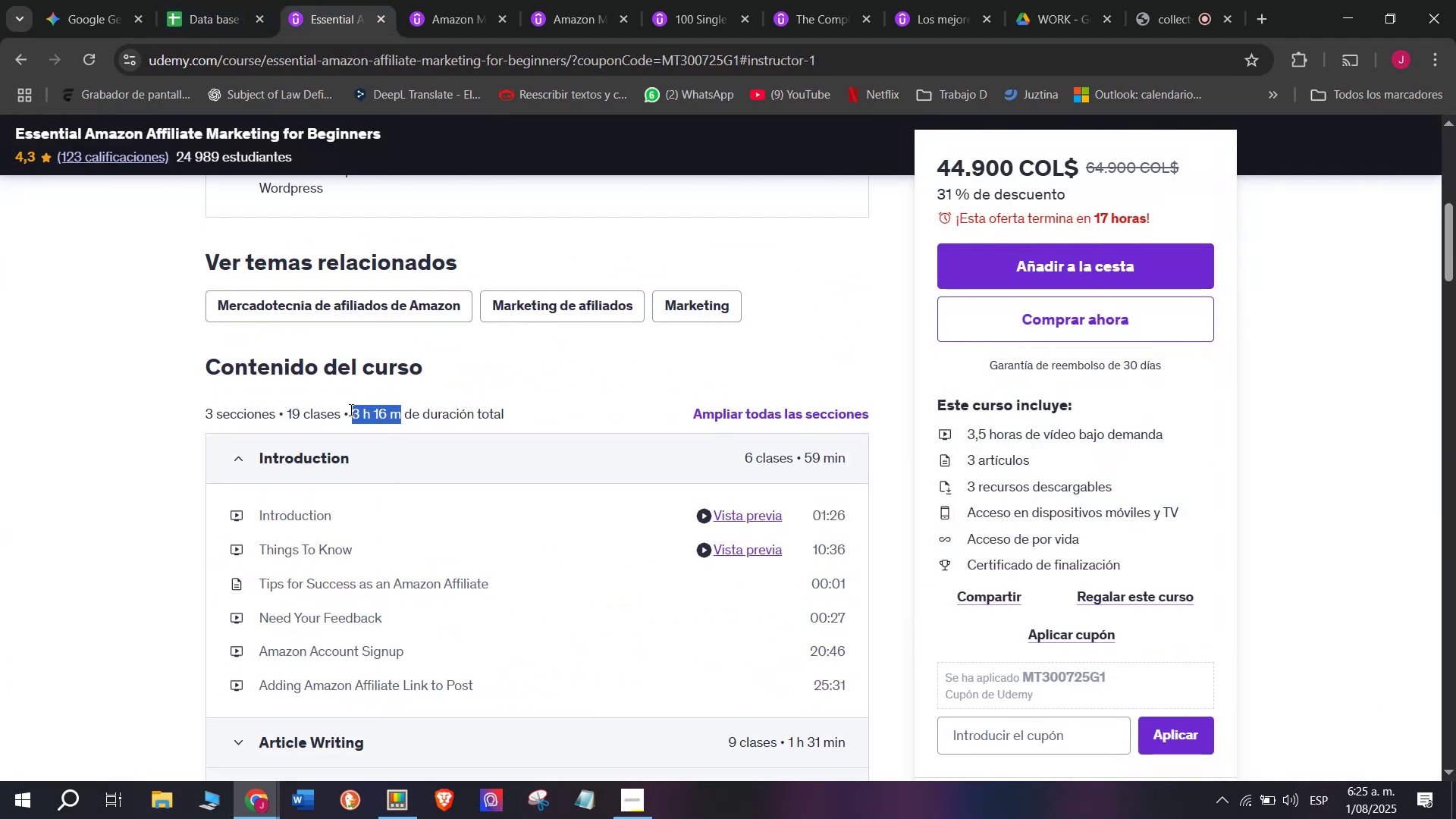 
key(Control+C)
 